 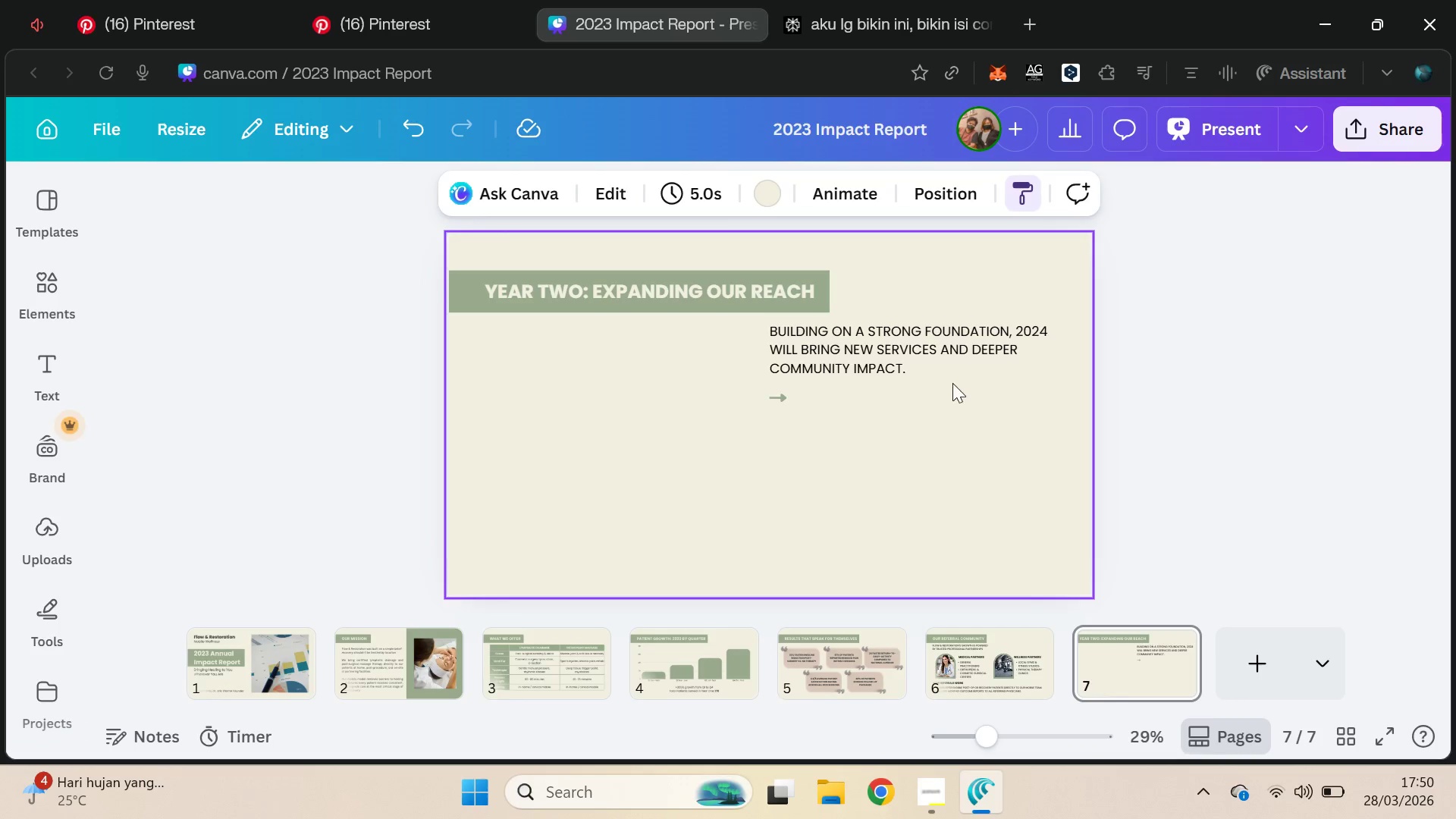 
key(Control+ControlLeft)
 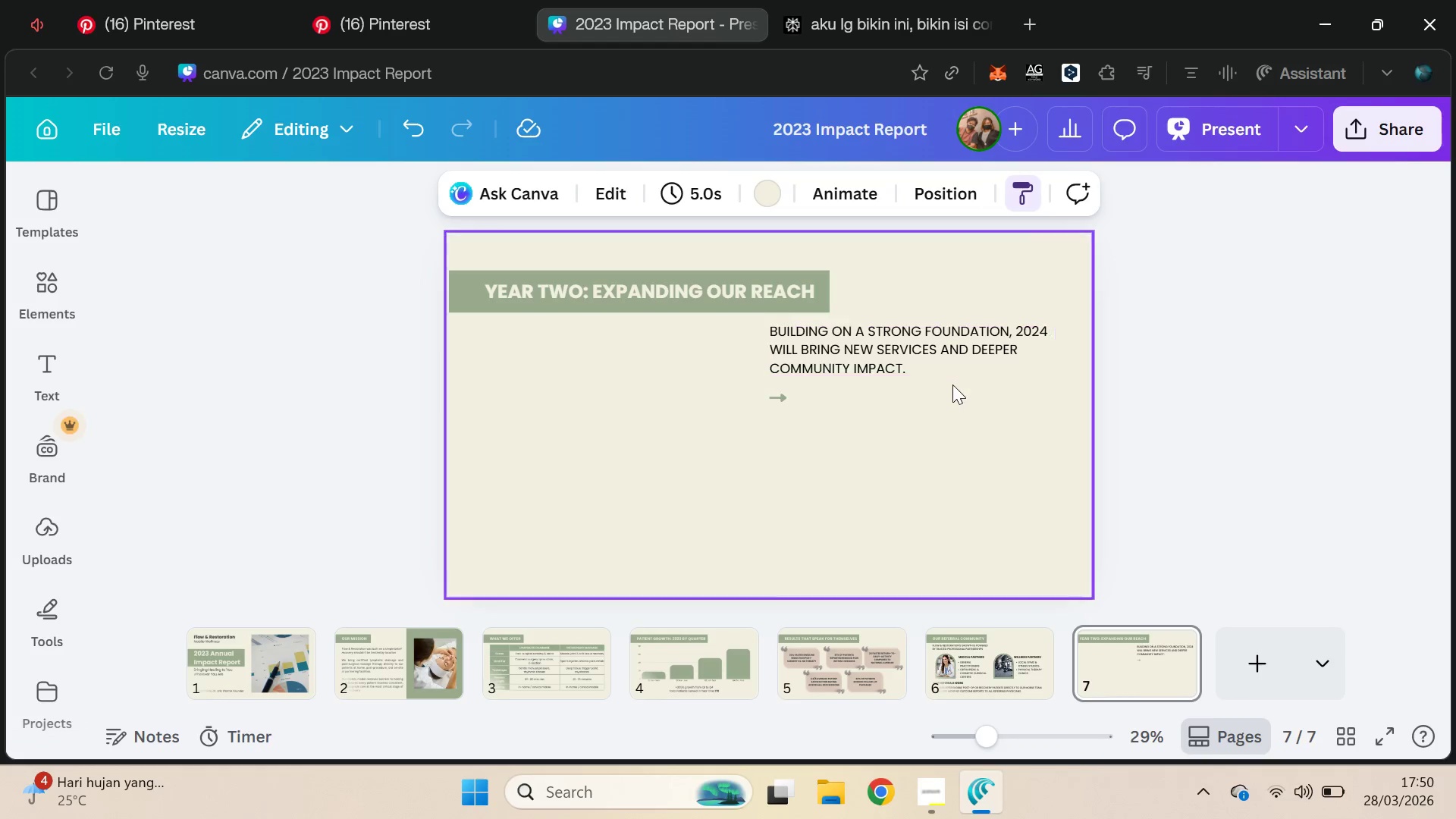 
key(Control+V)
 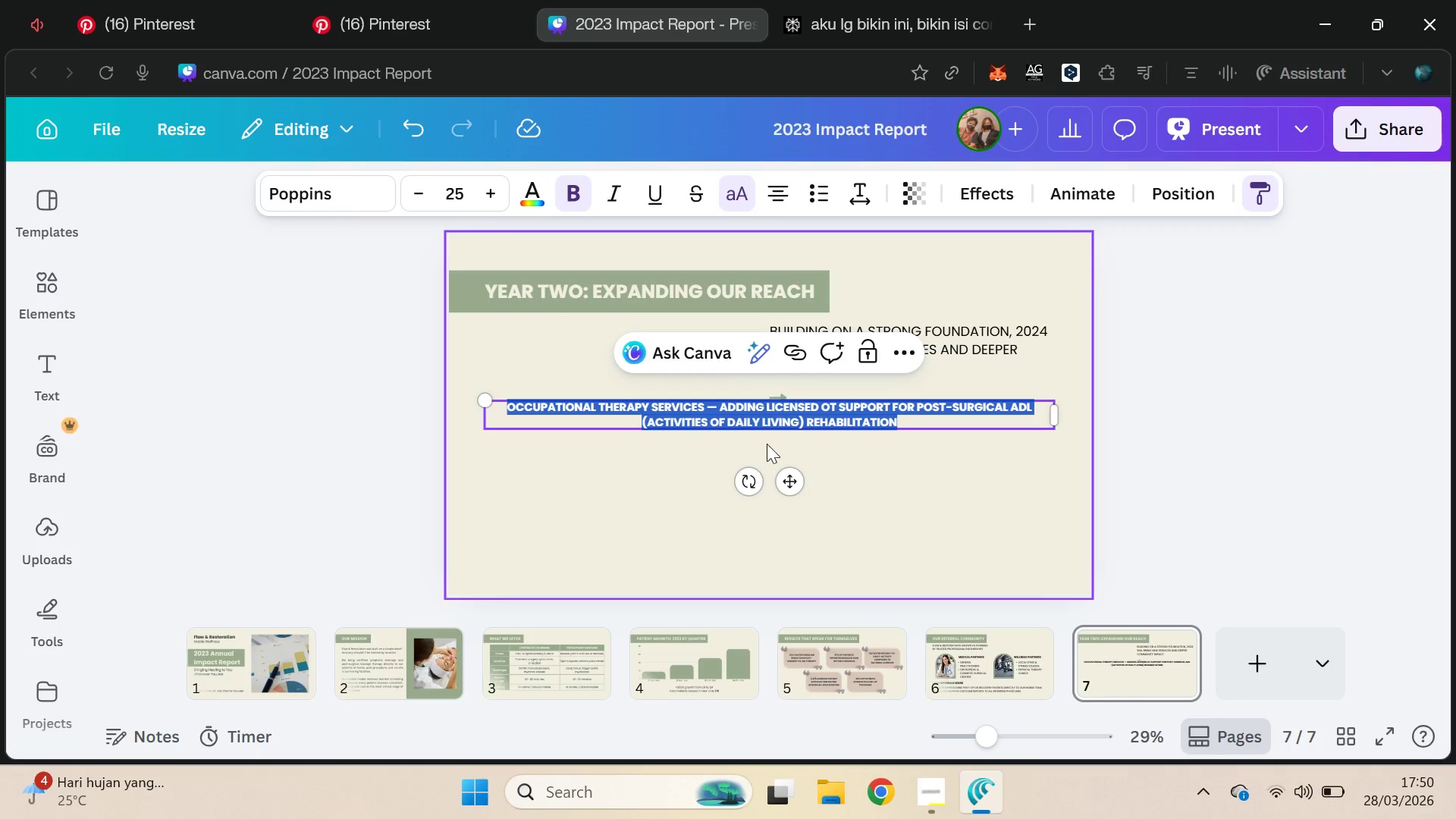 
key(Control+ControlLeft)
 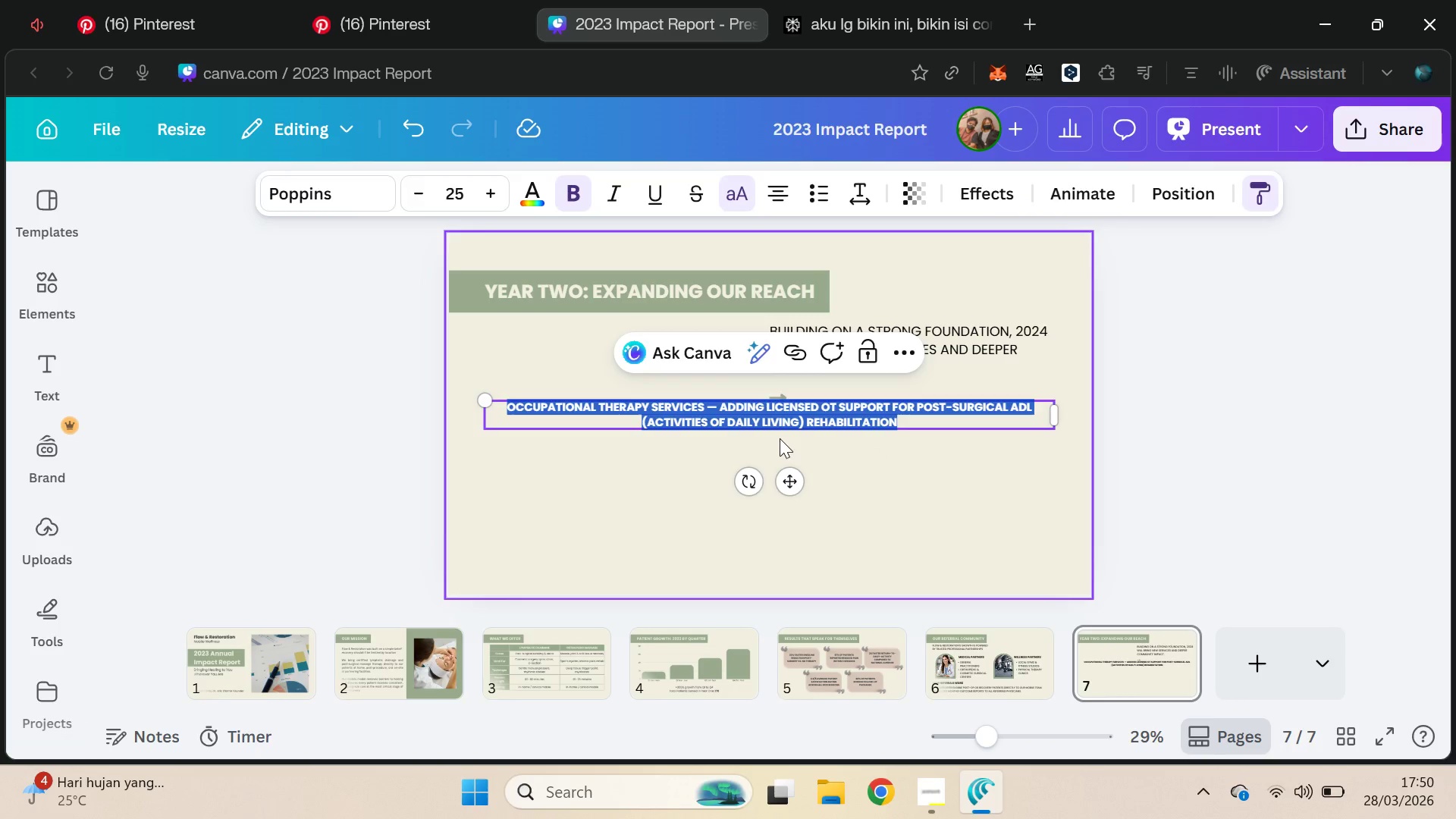 
key(Control+Z)
 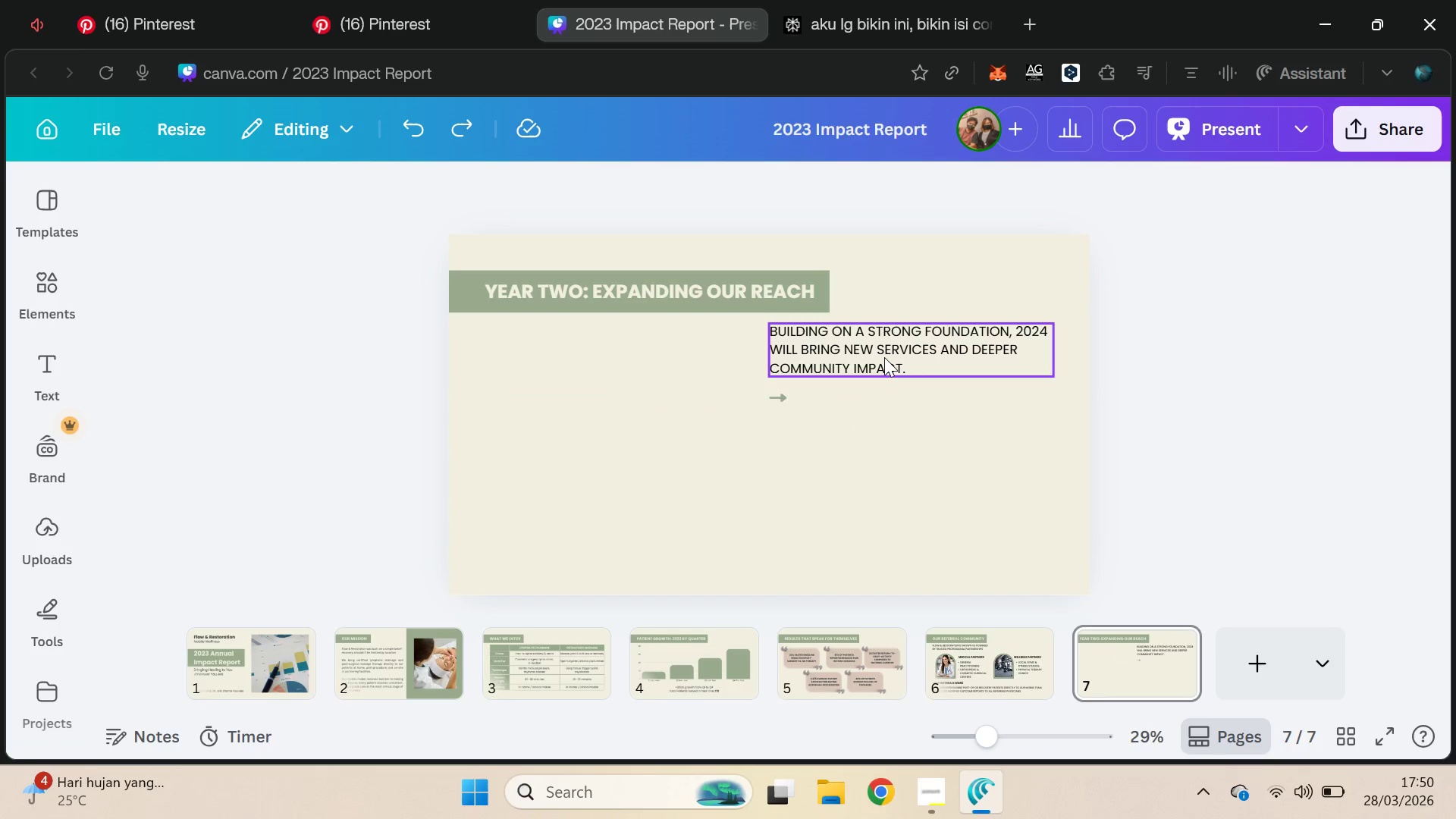 
key(Control+D)
 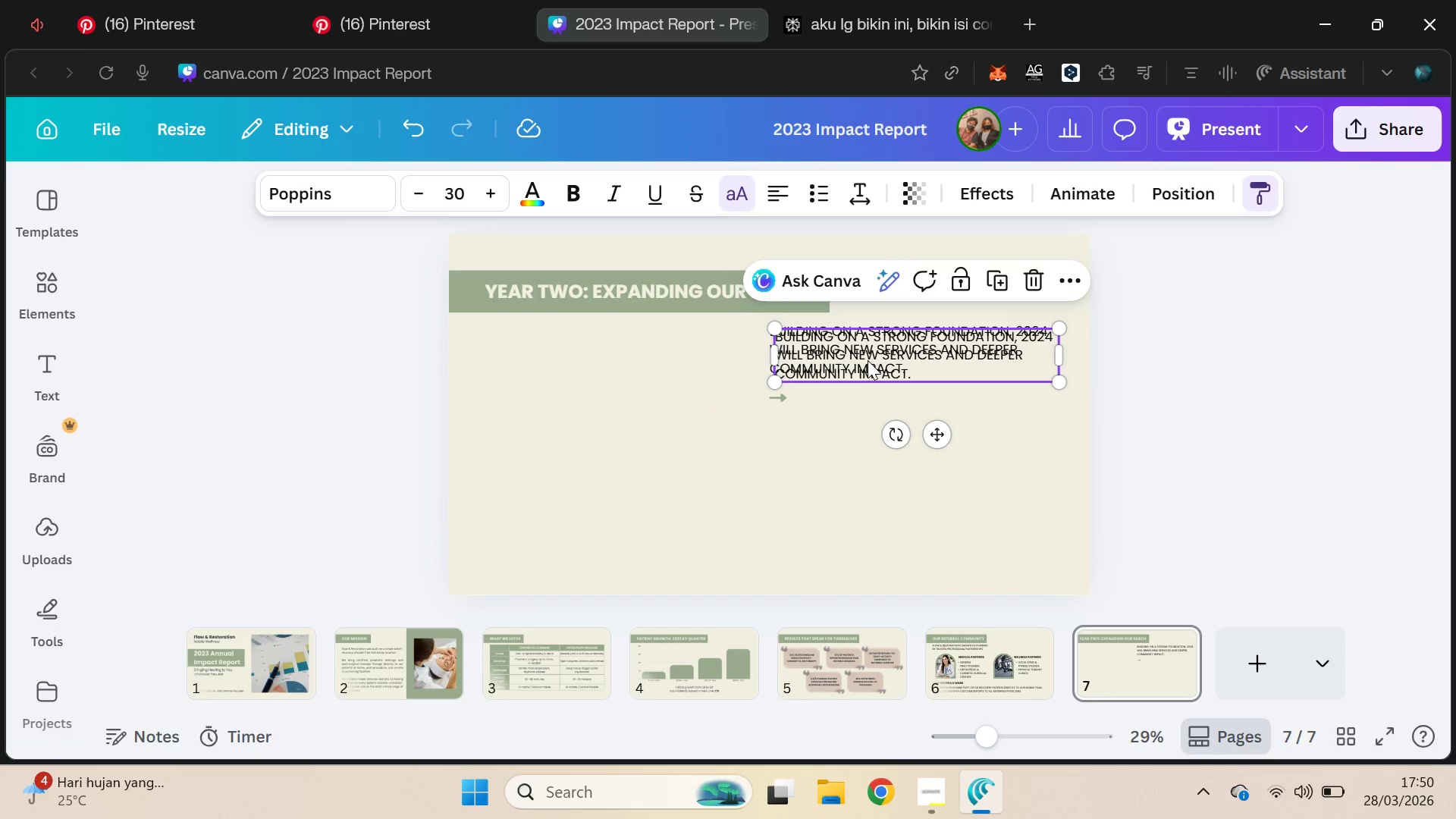 
left_click_drag(start_coordinate=[868, 360], to_coordinate=[890, 450])
 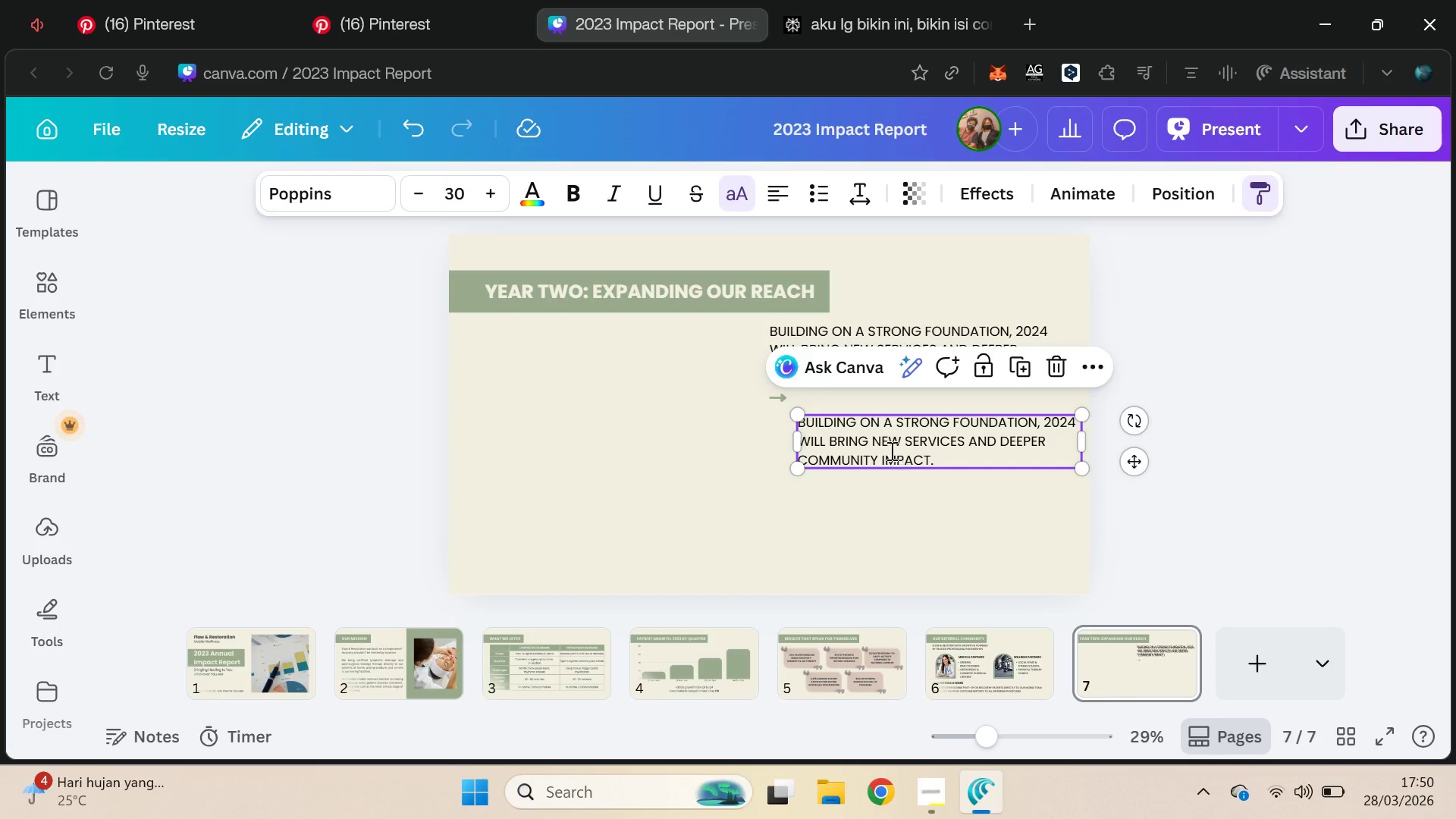 
double_click([890, 450])
 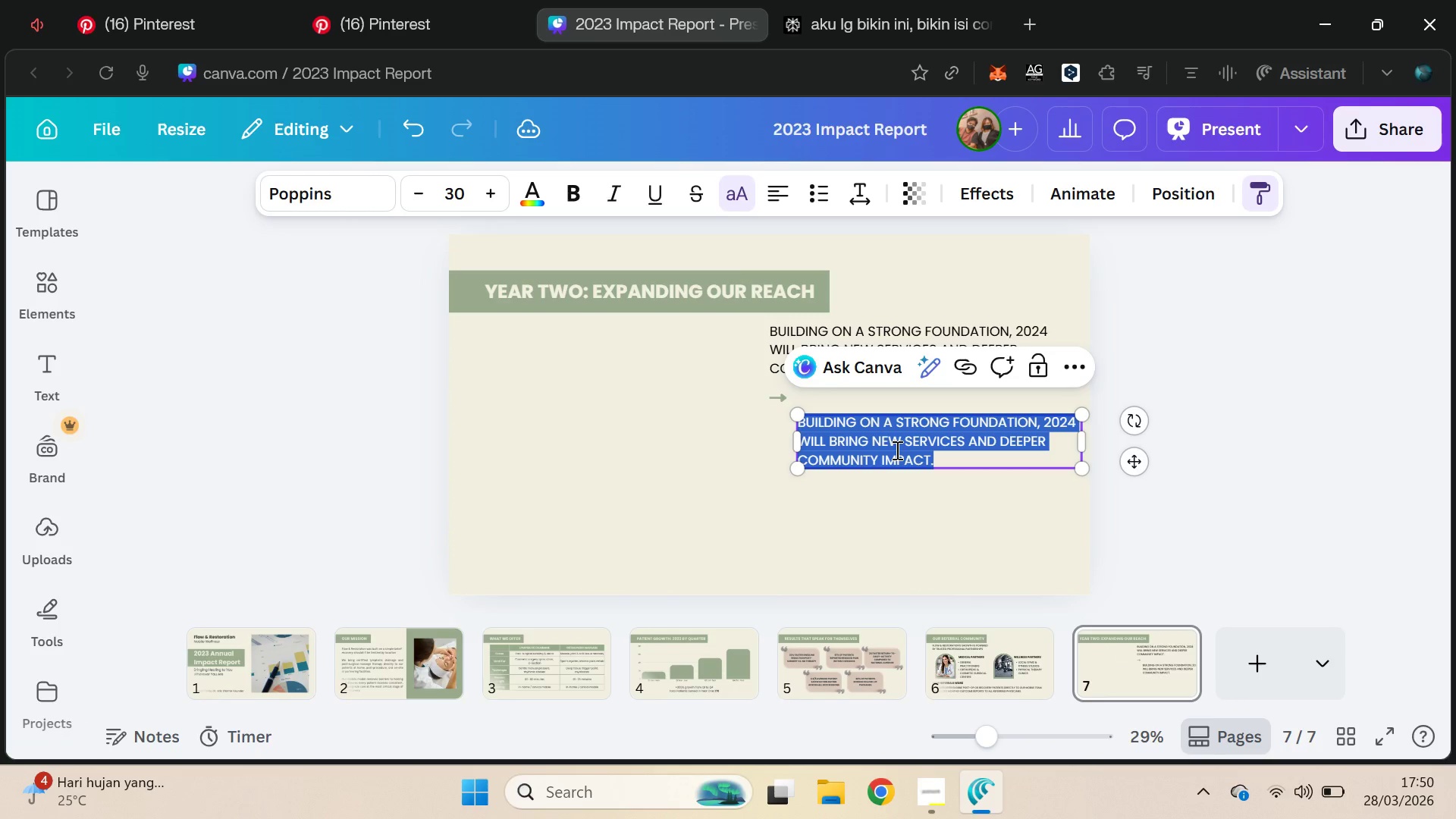 
key(Control+V)
 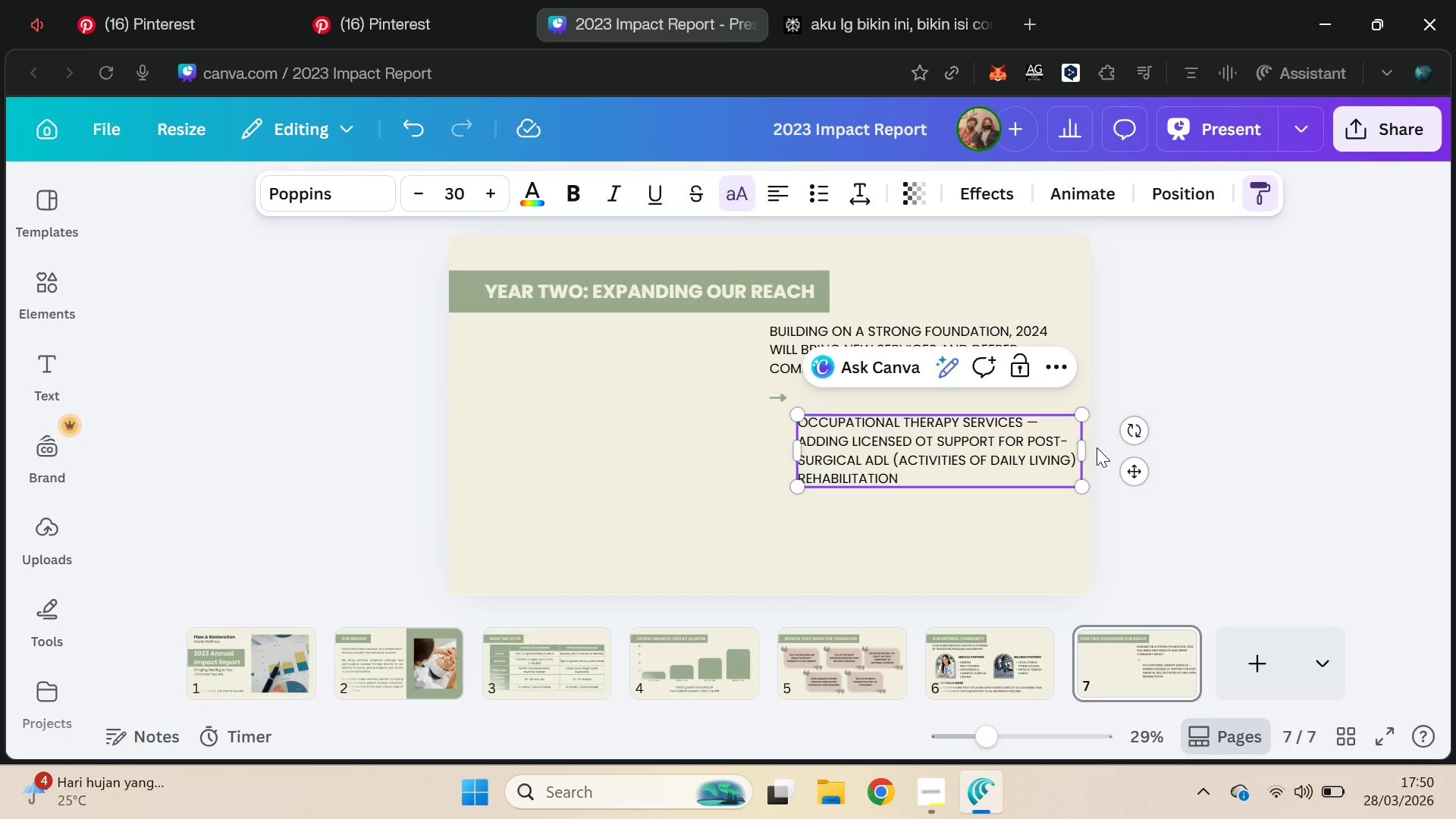 
left_click_drag(start_coordinate=[1088, 450], to_coordinate=[1055, 448])
 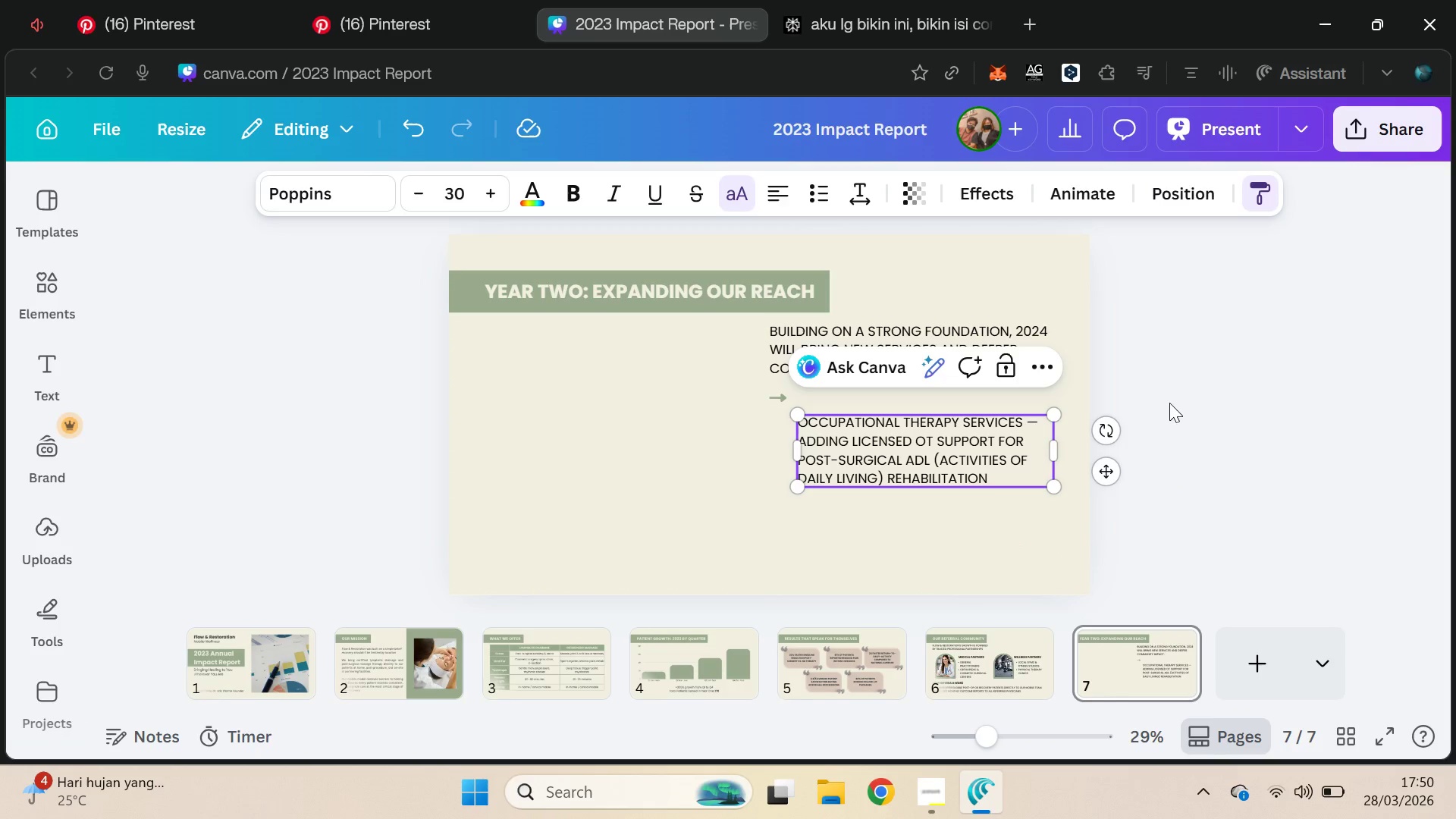 
left_click([1169, 403])
 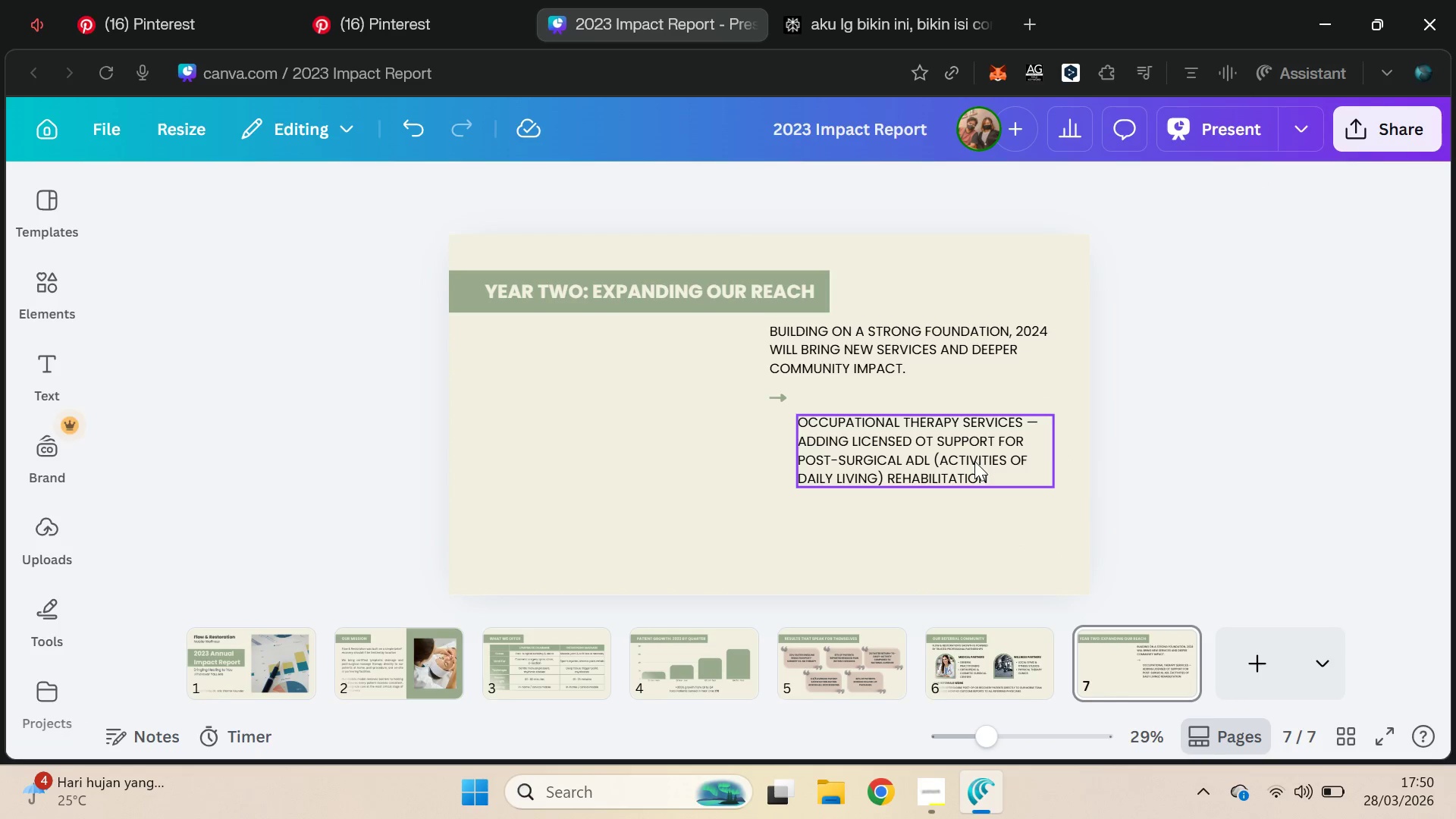 
left_click([974, 461])
 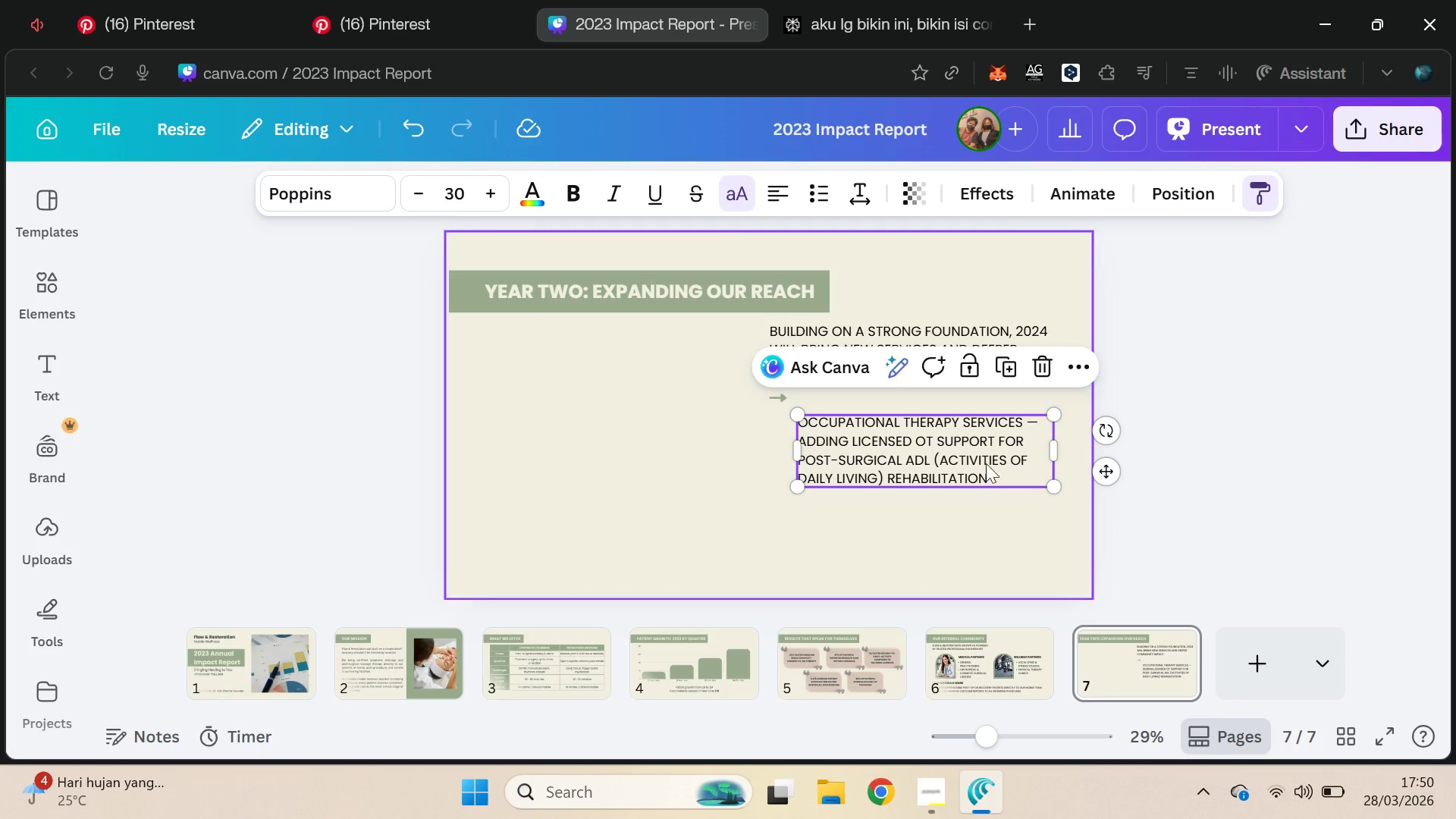 
left_click_drag(start_coordinate=[988, 457], to_coordinate=[986, 431])
 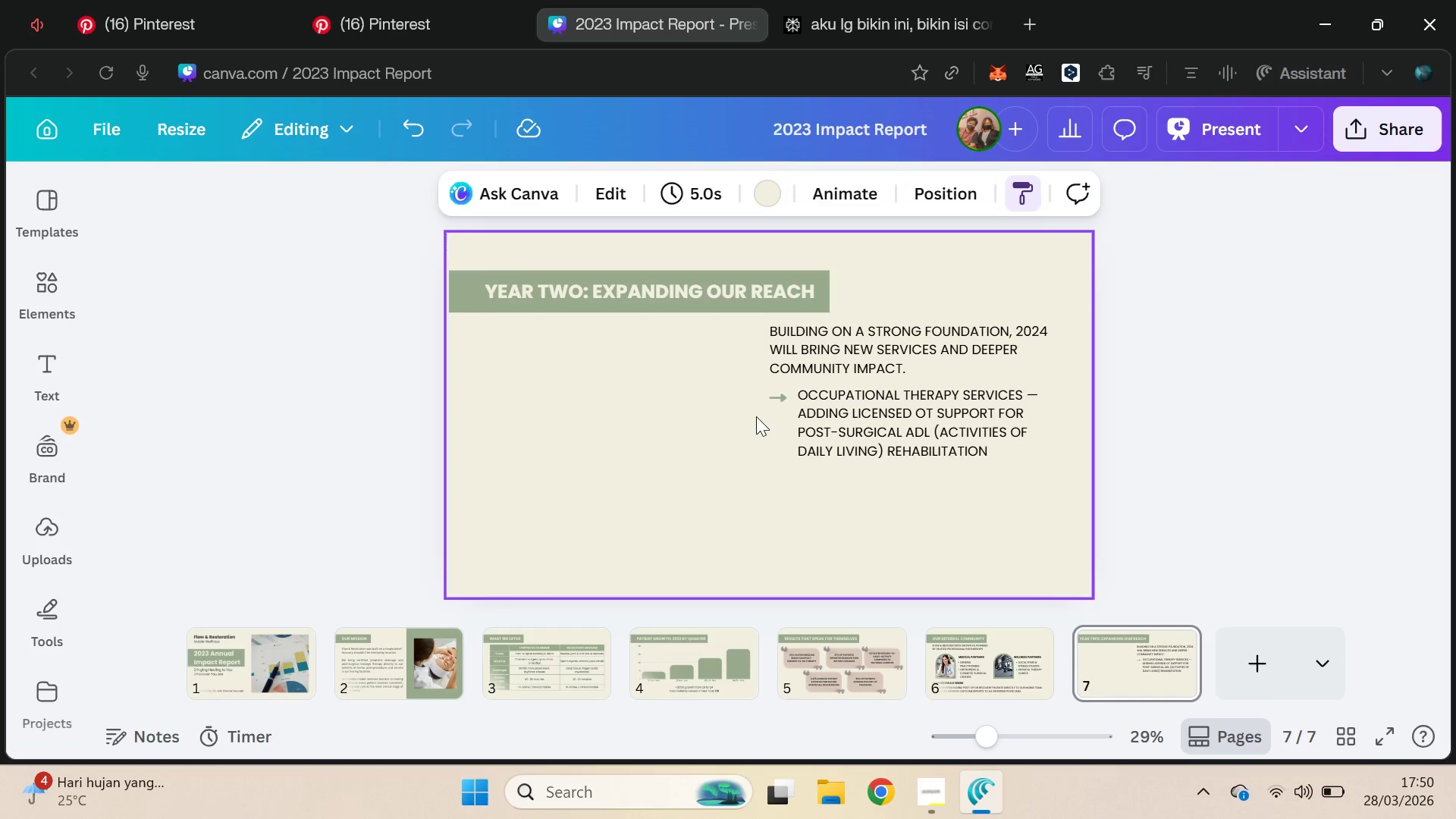 
left_click([785, 401])
 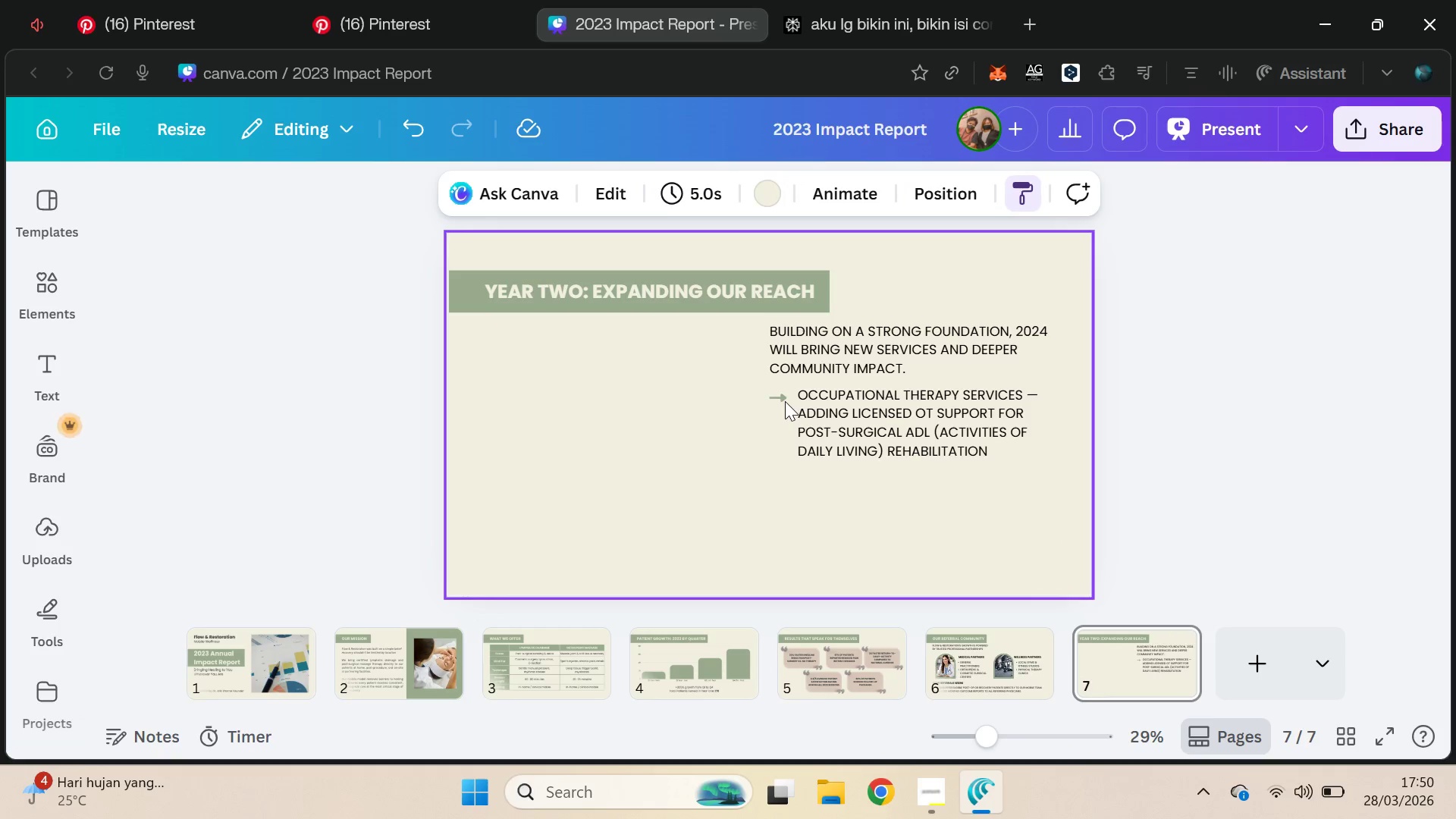 
left_click([784, 400])
 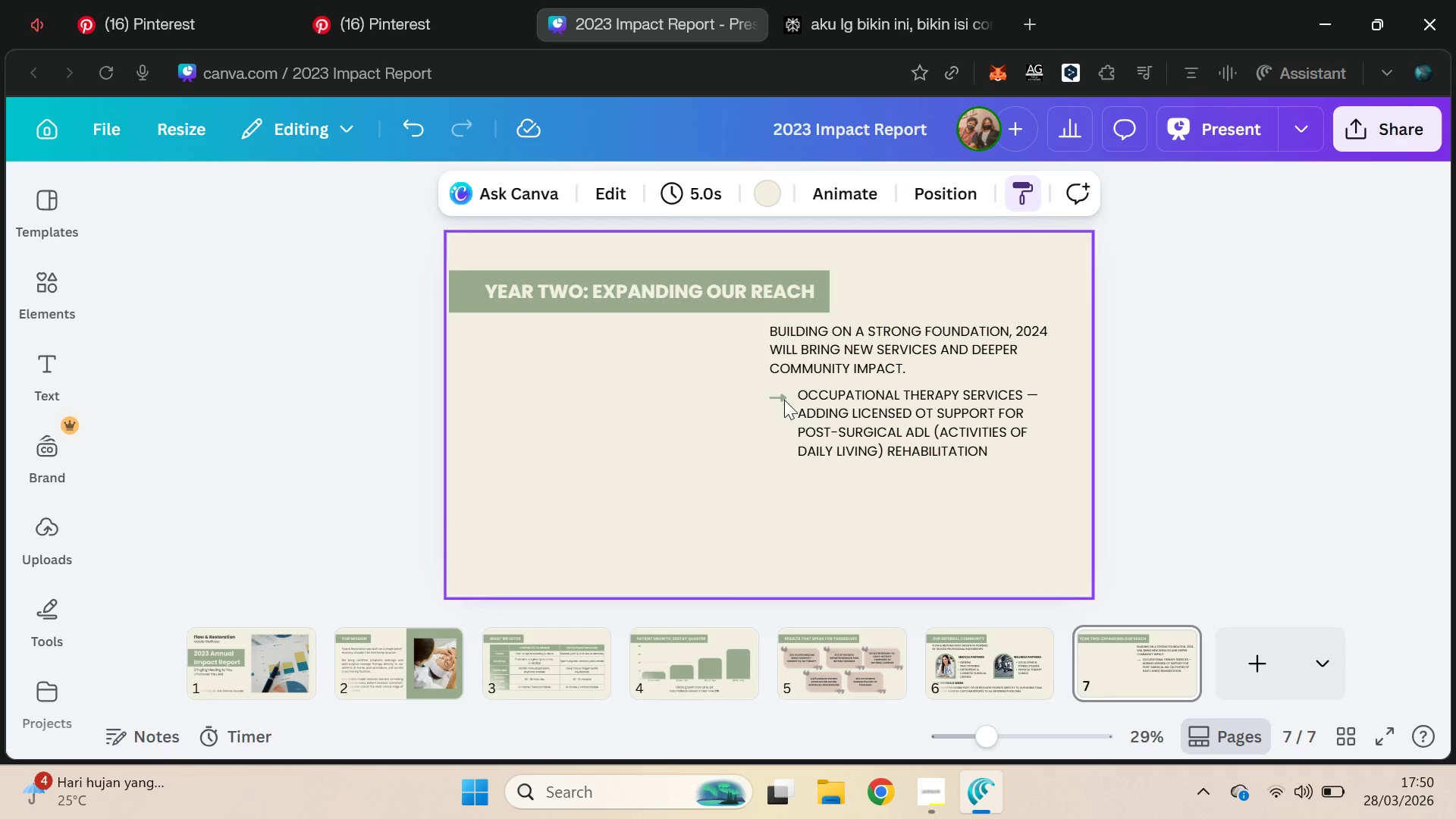 
left_click([782, 397])
 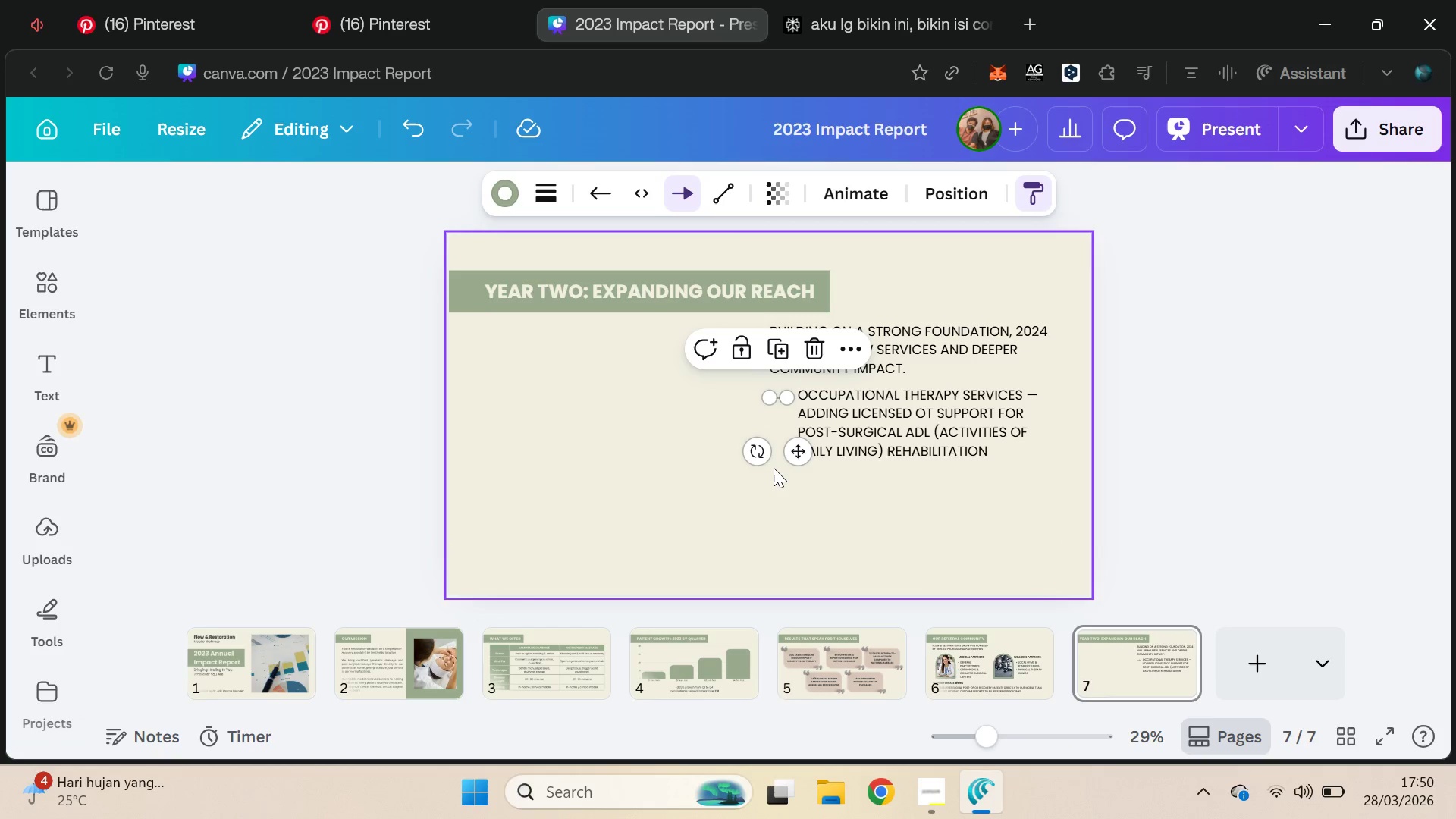 
key(ArrowUp)
 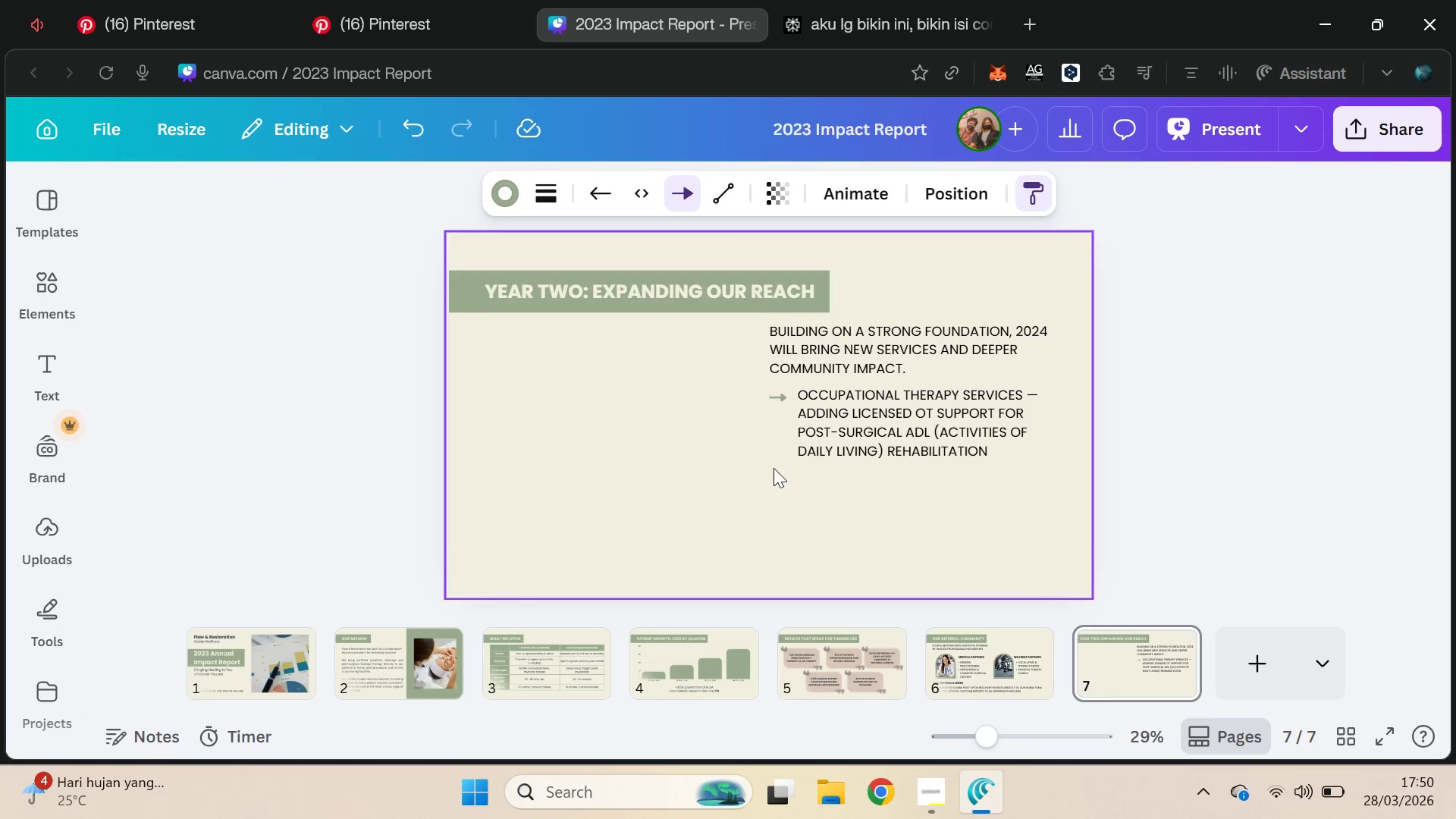 
key(ArrowUp)
 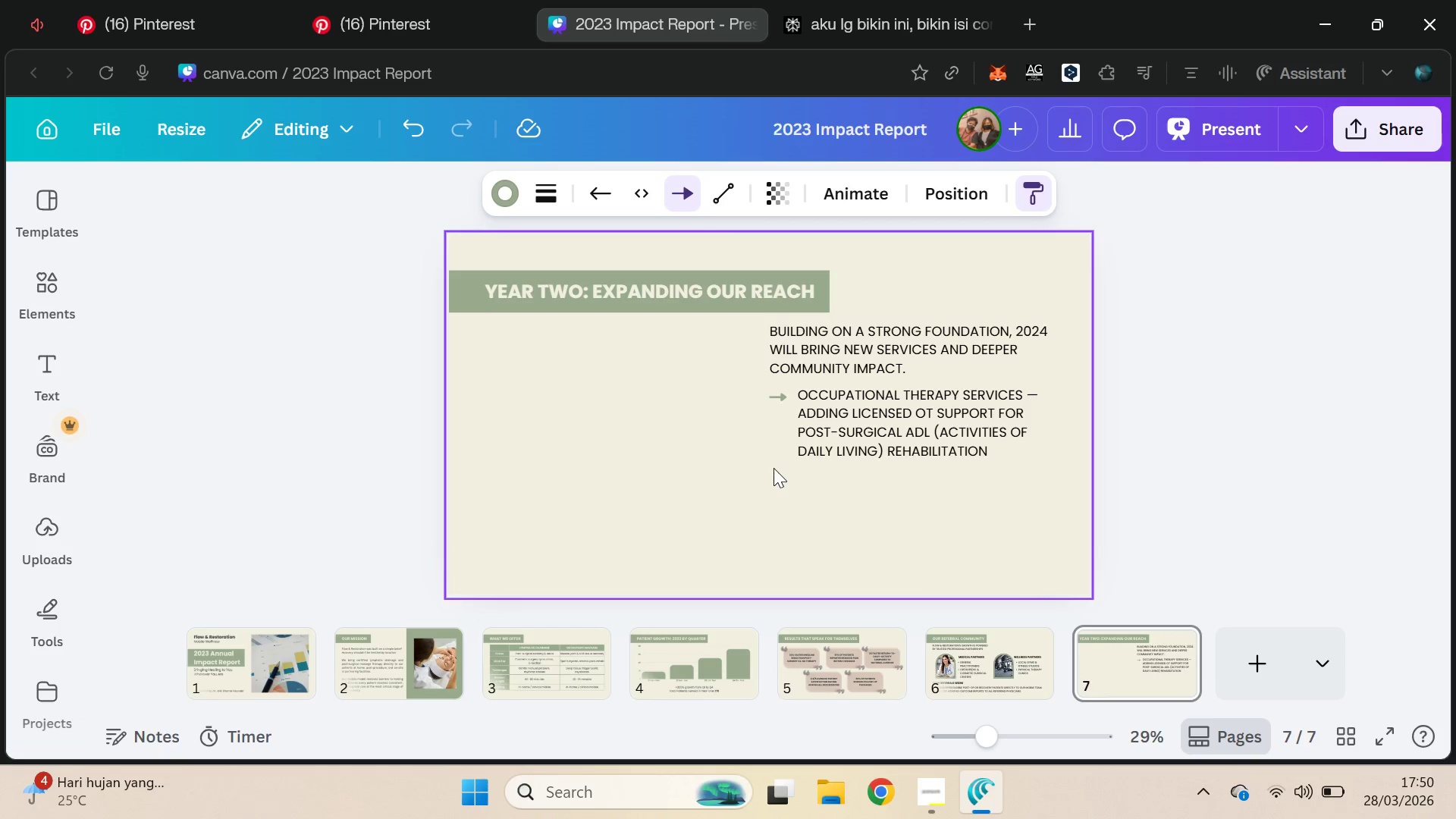 
key(ArrowUp)
 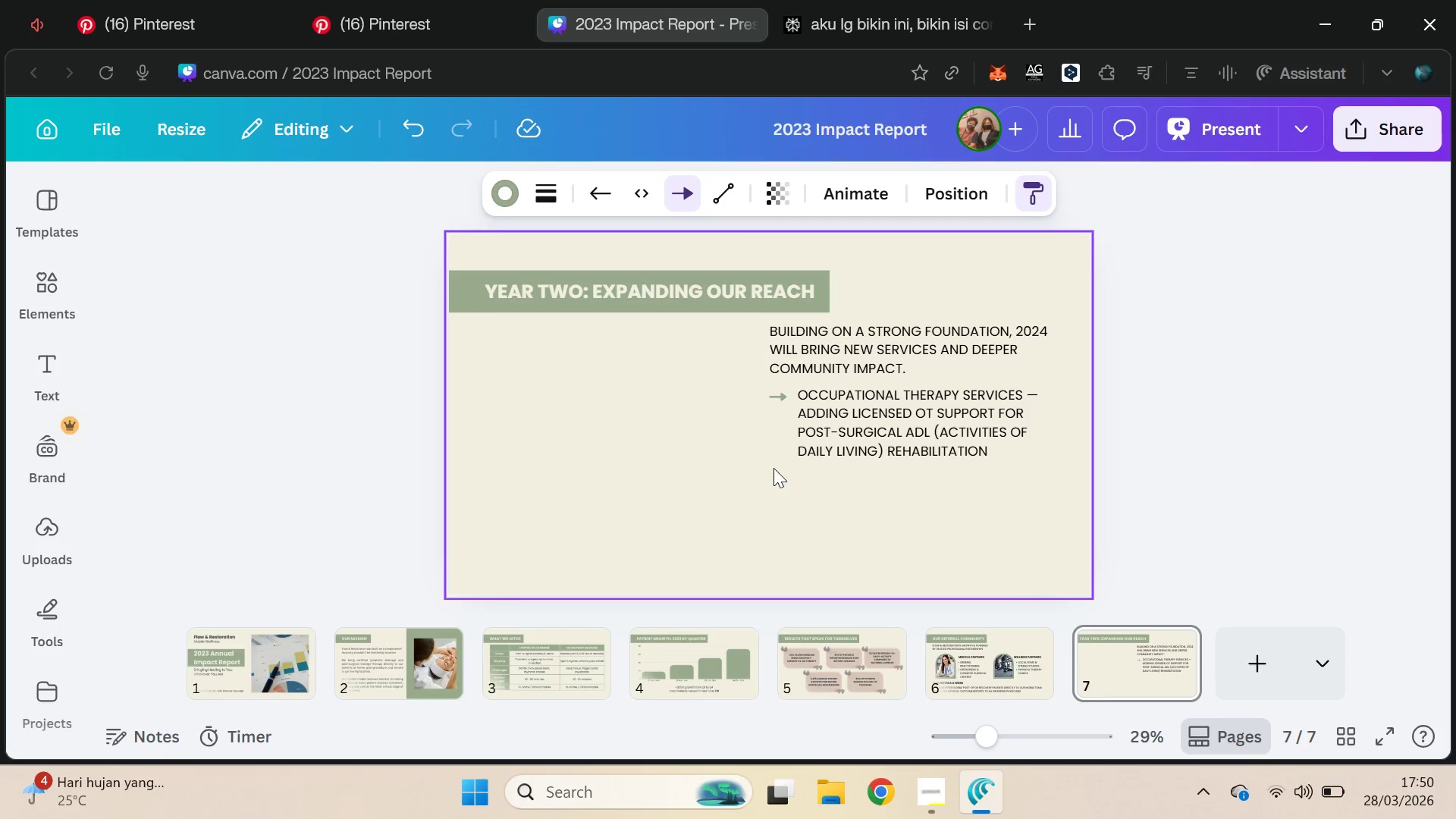 
key(ArrowUp)
 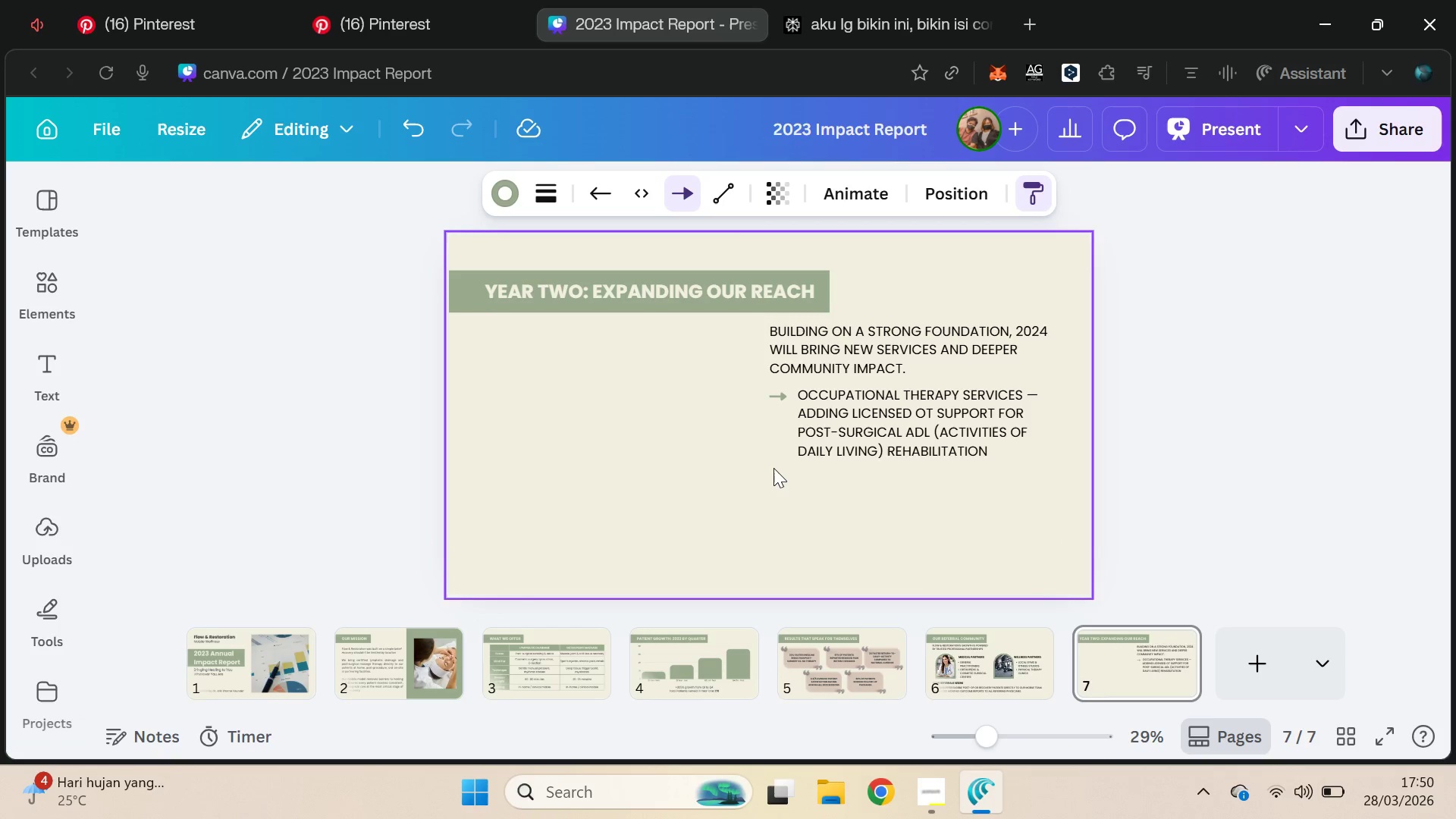 
key(ArrowUp)
 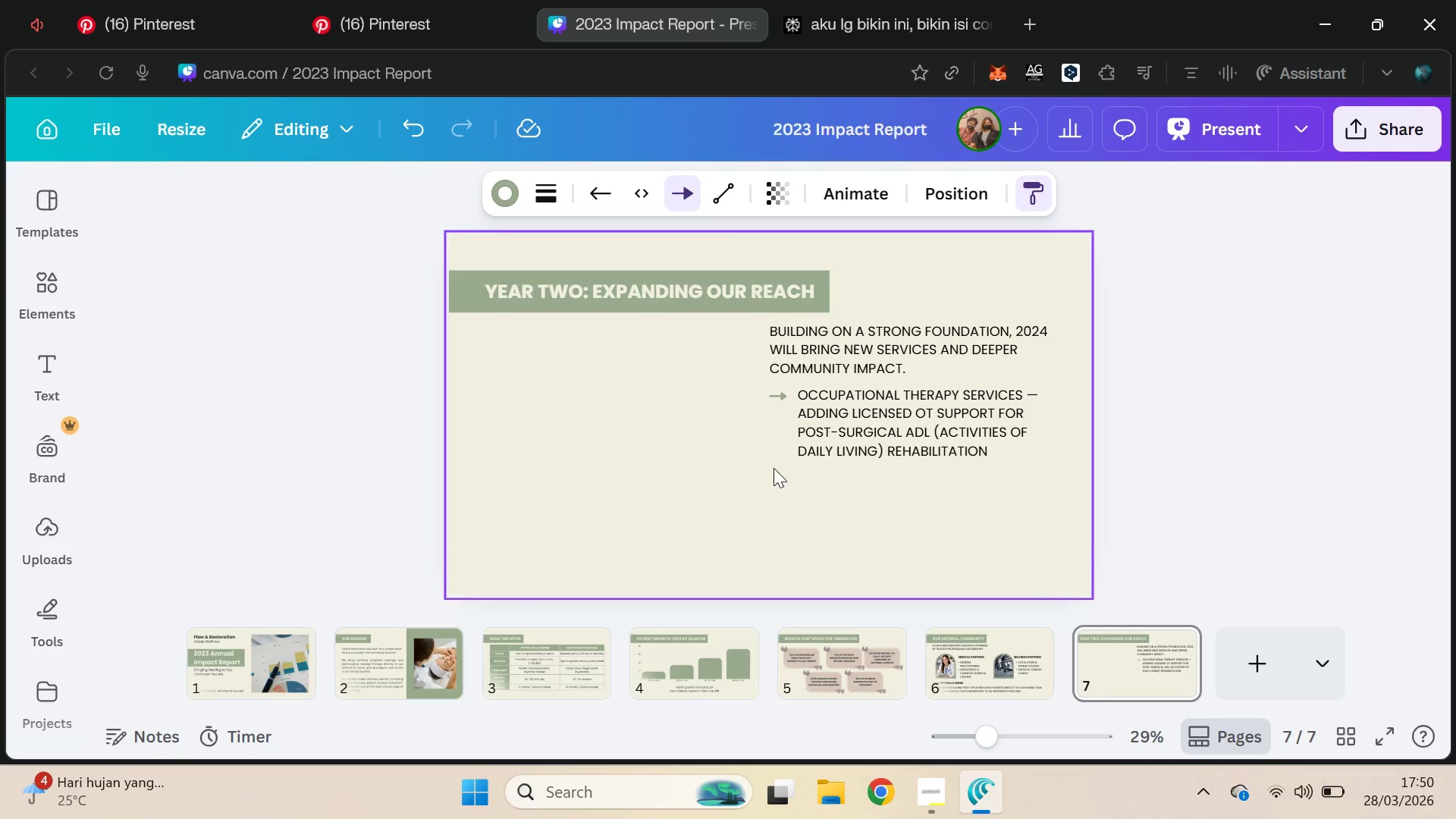 
key(ArrowUp)
 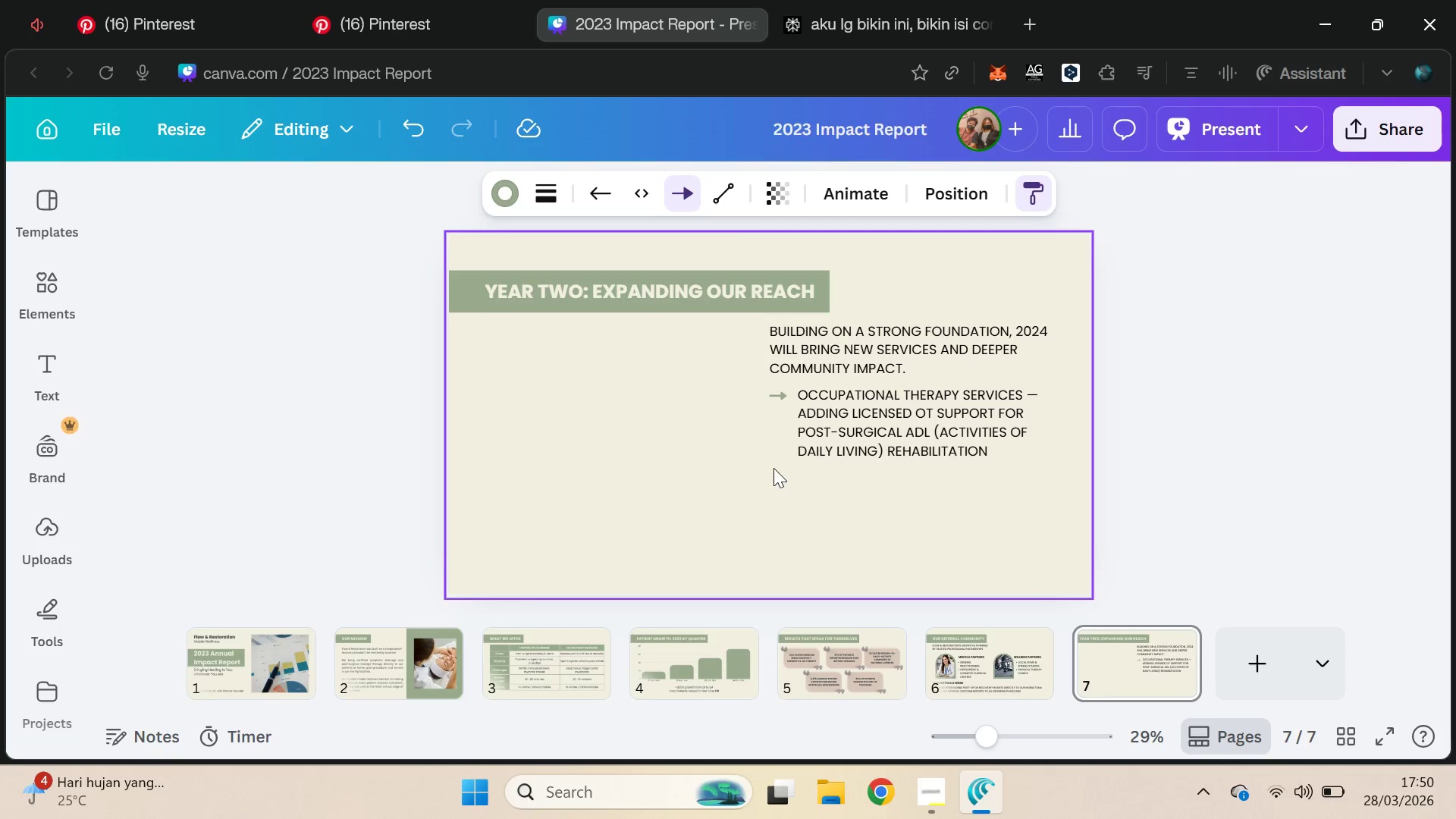 
key(ArrowUp)
 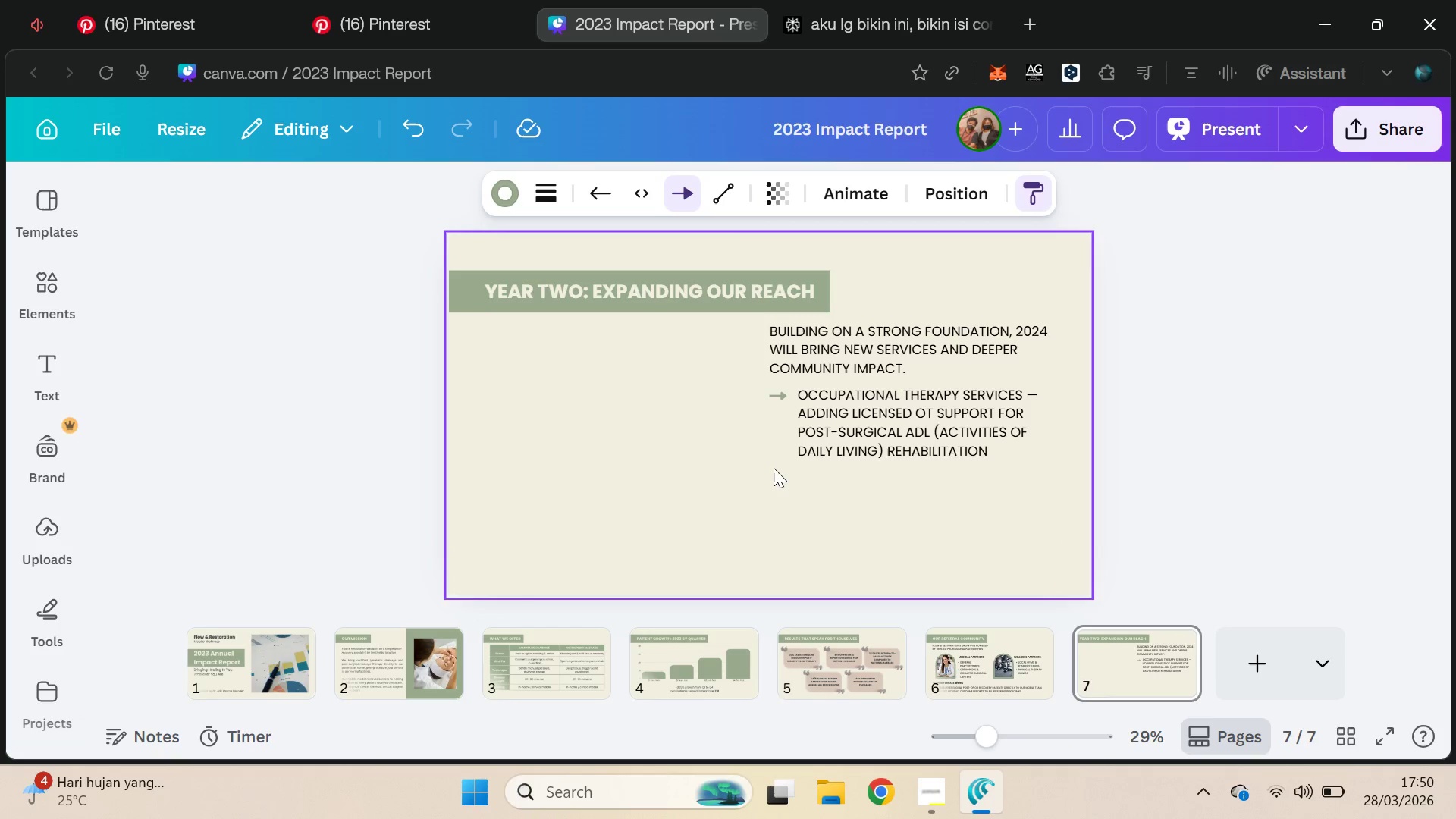 
key(ArrowUp)
 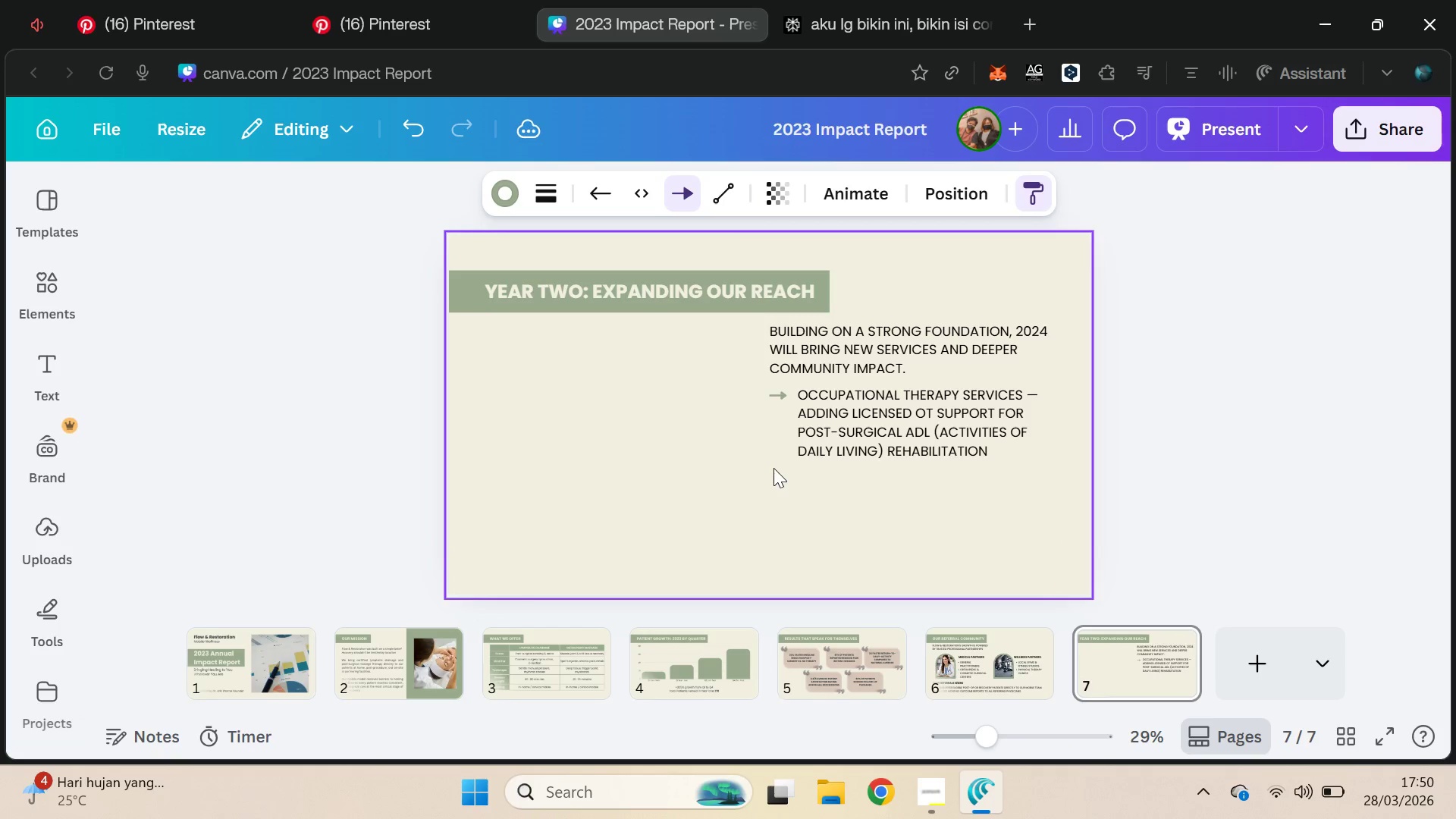 
key(ArrowUp)
 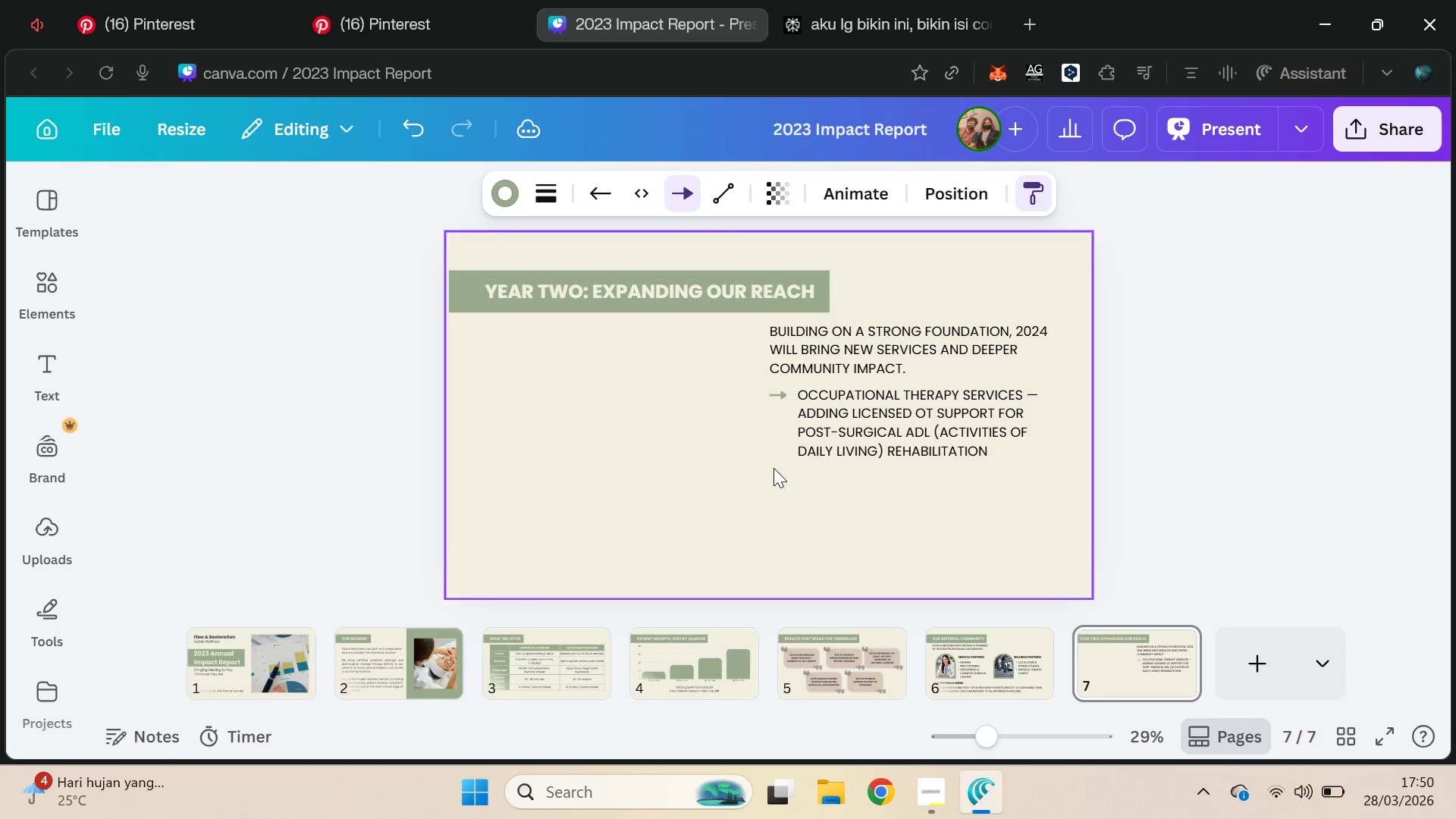 
key(ArrowUp)
 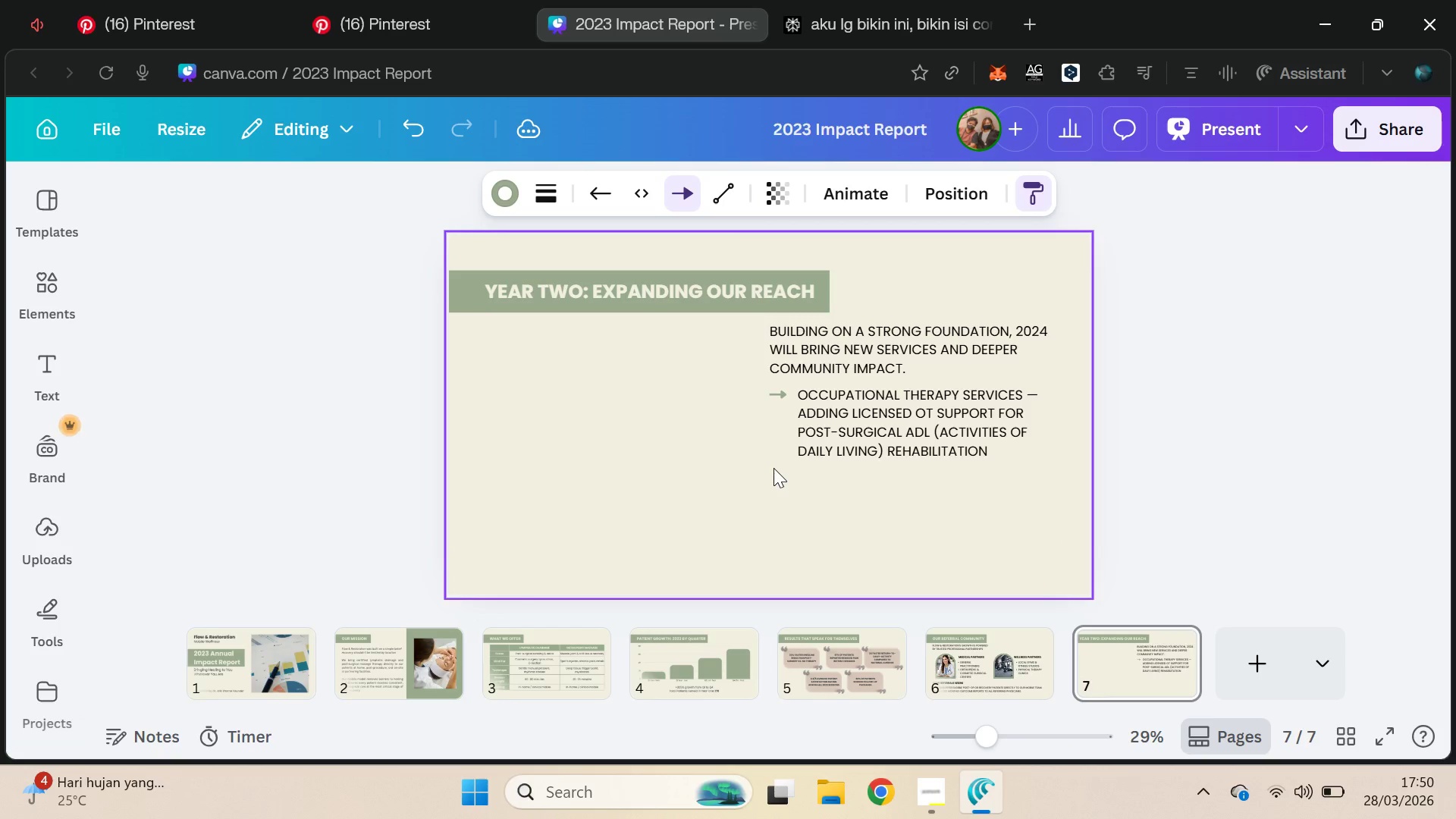 
key(ArrowDown)
 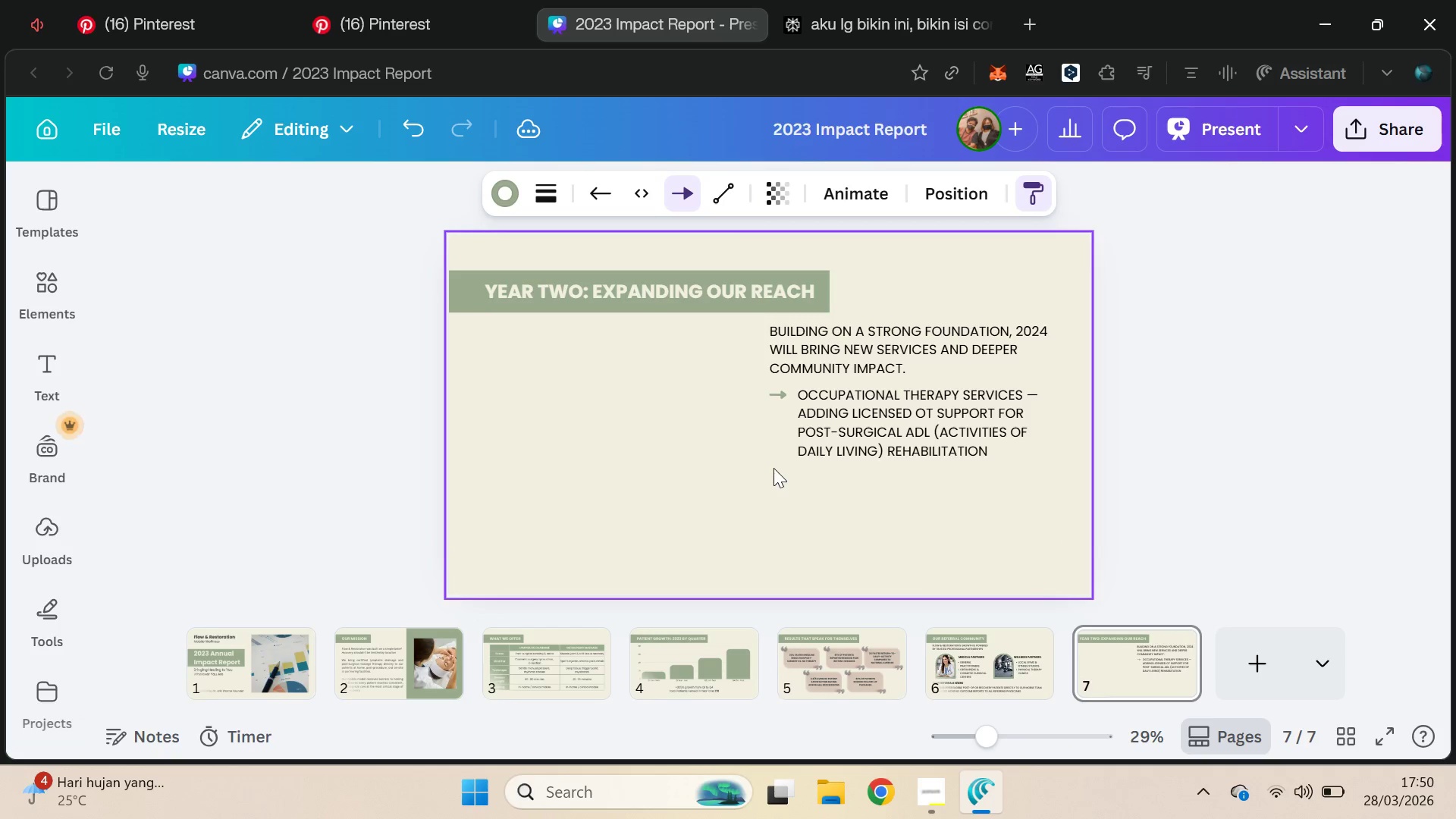 
key(ArrowDown)
 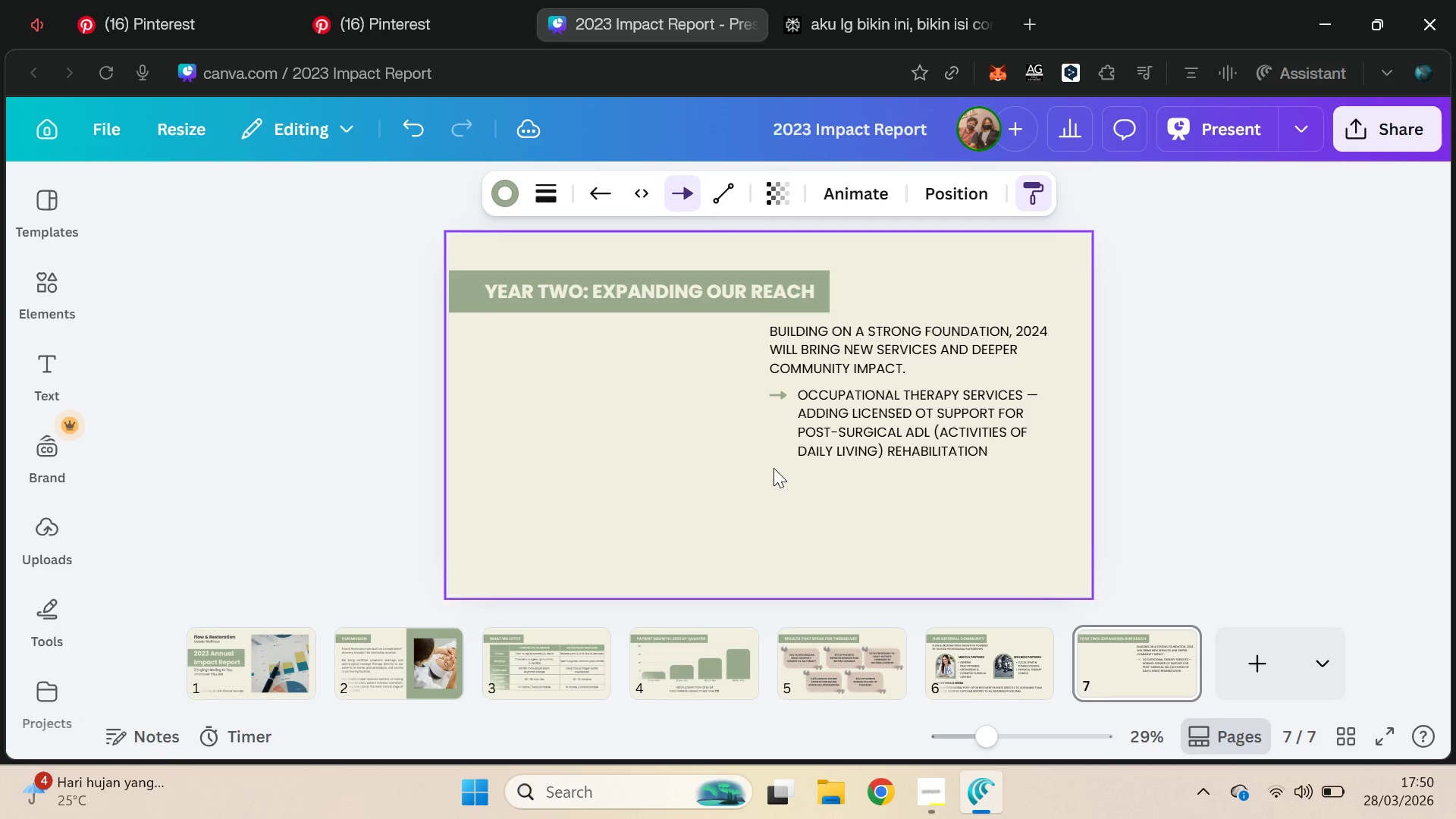 
key(ArrowDown)
 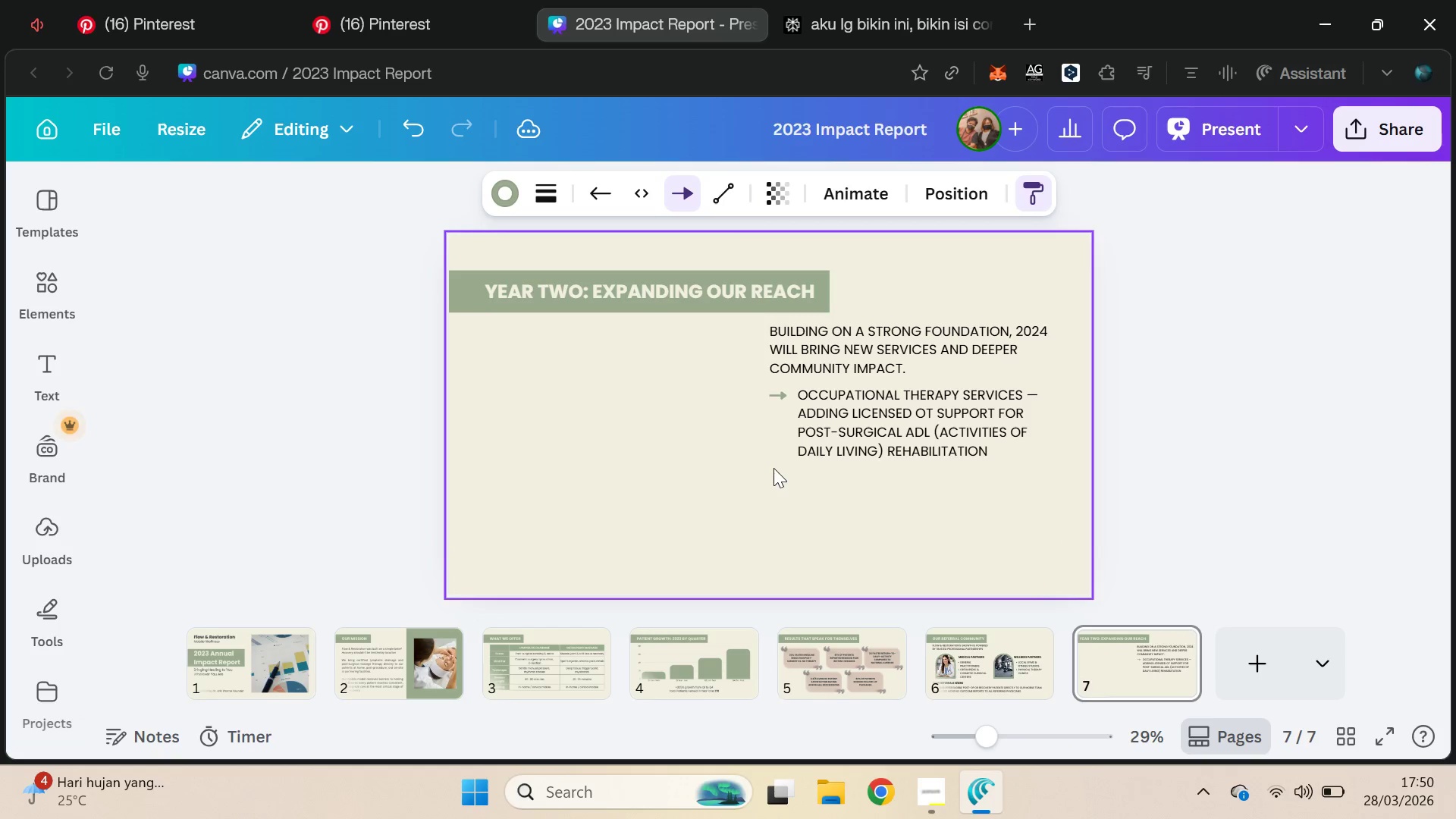 
key(ArrowUp)
 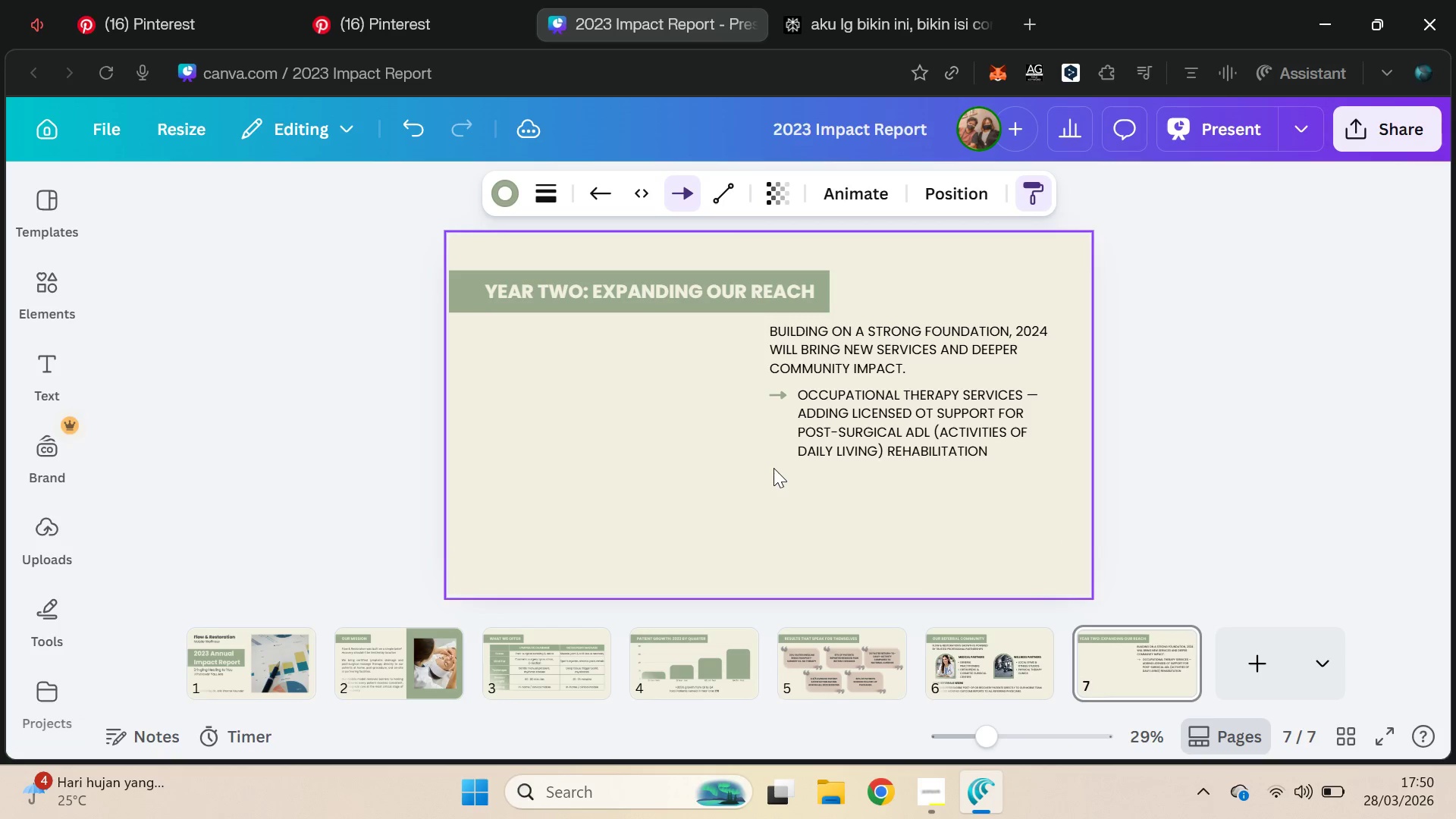 
key(ArrowUp)
 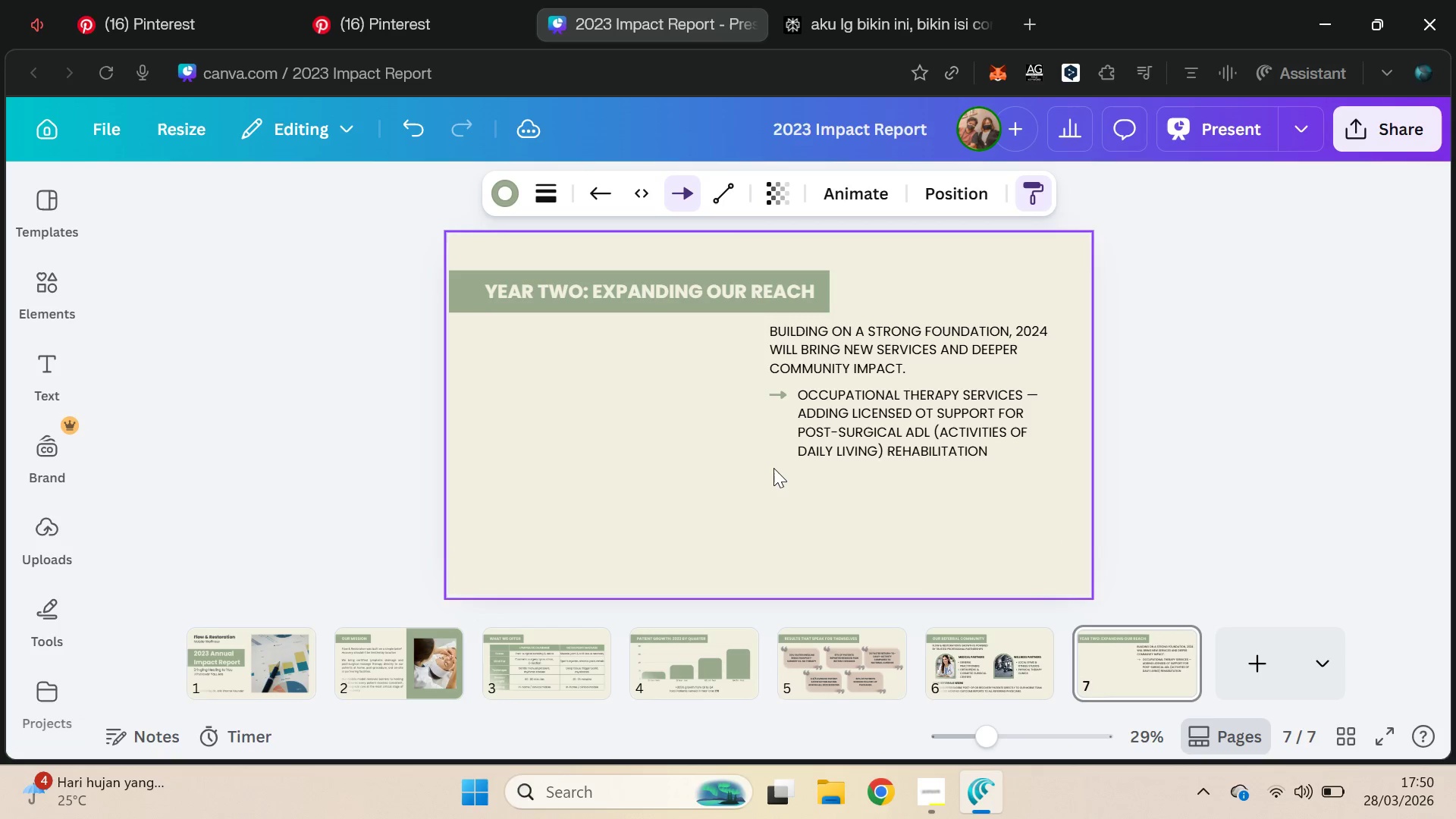 
key(ArrowDown)
 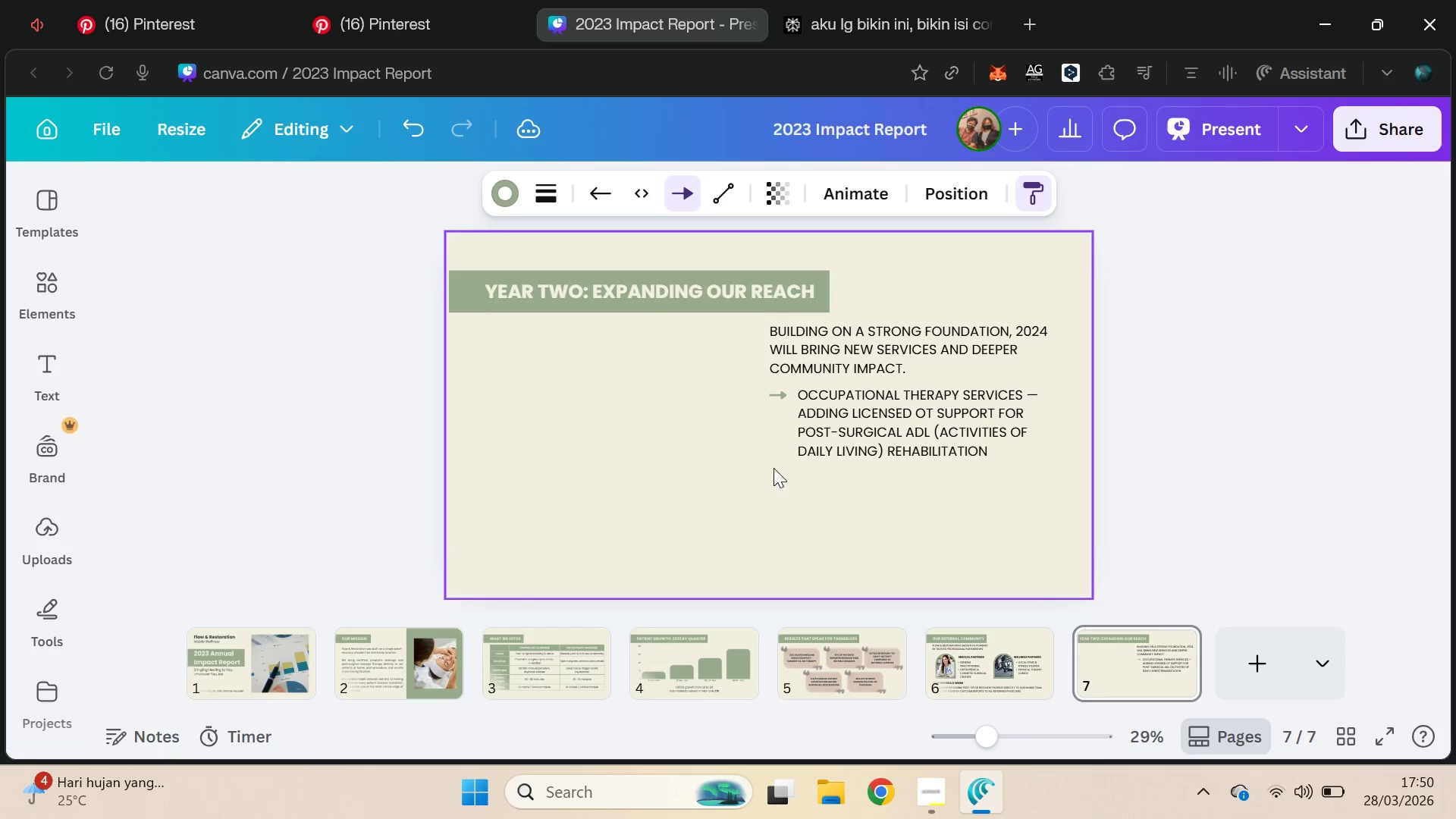 
key(ArrowUp)
 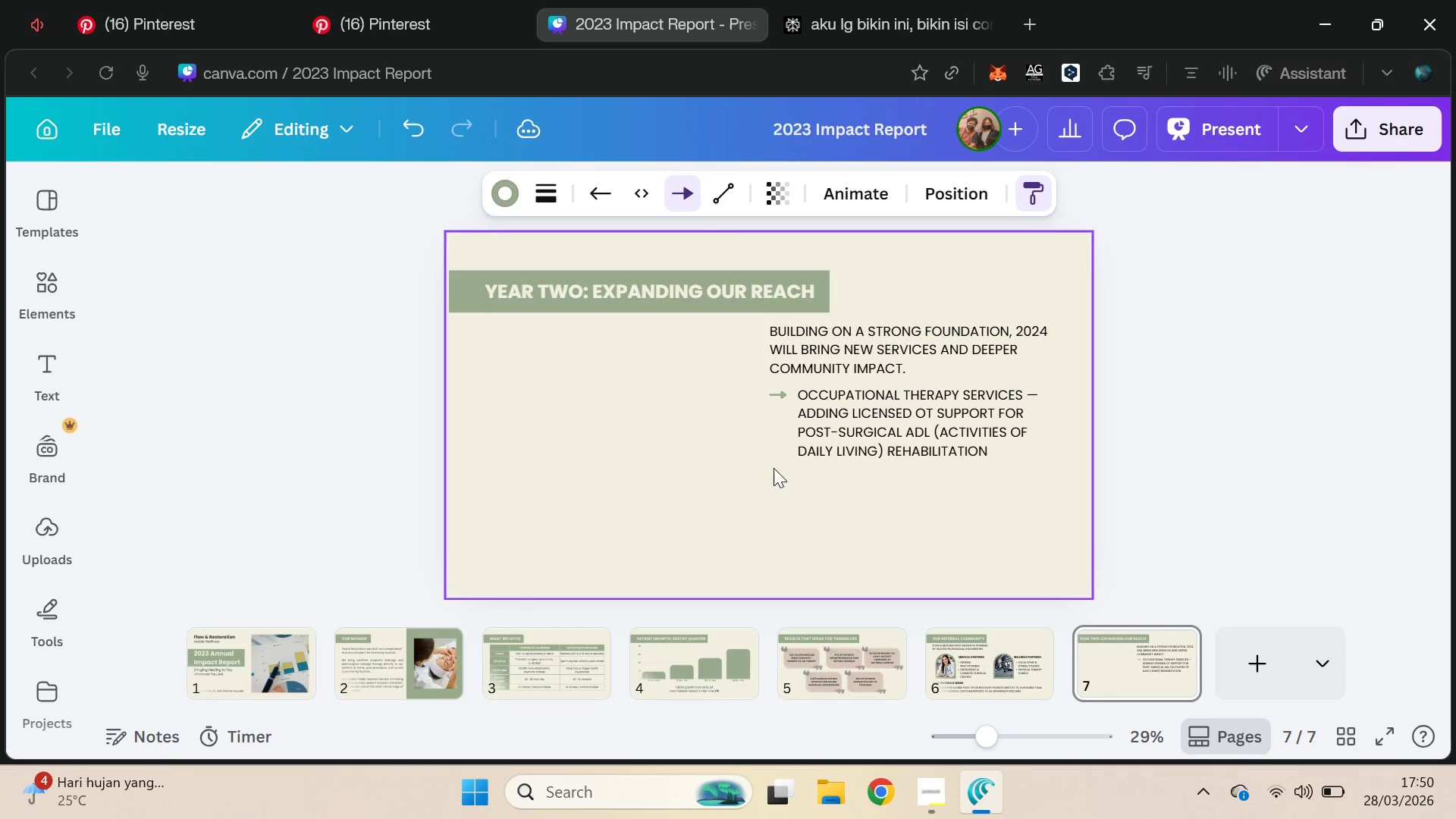 
key(ArrowDown)
 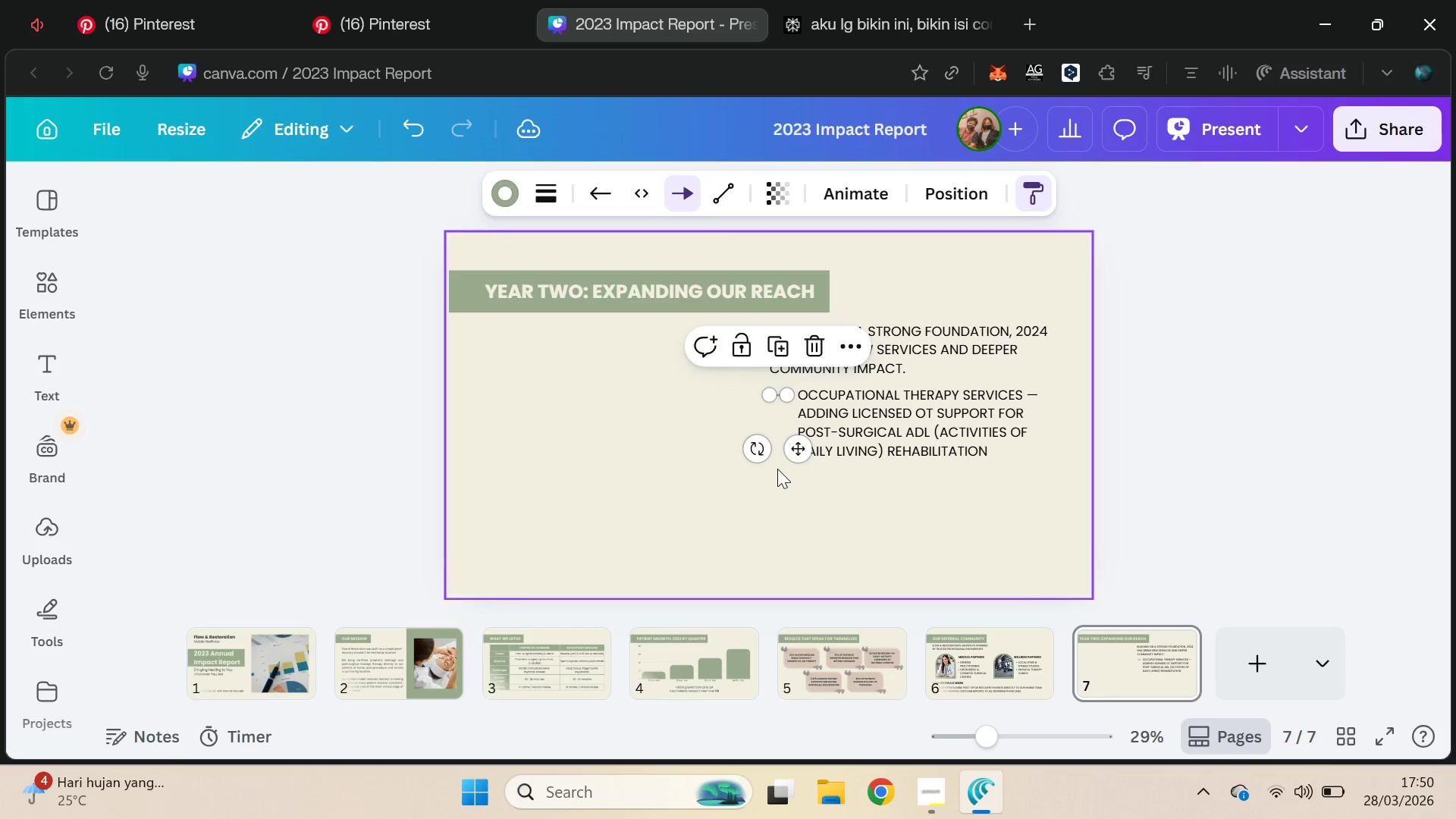 
left_click([834, 431])
 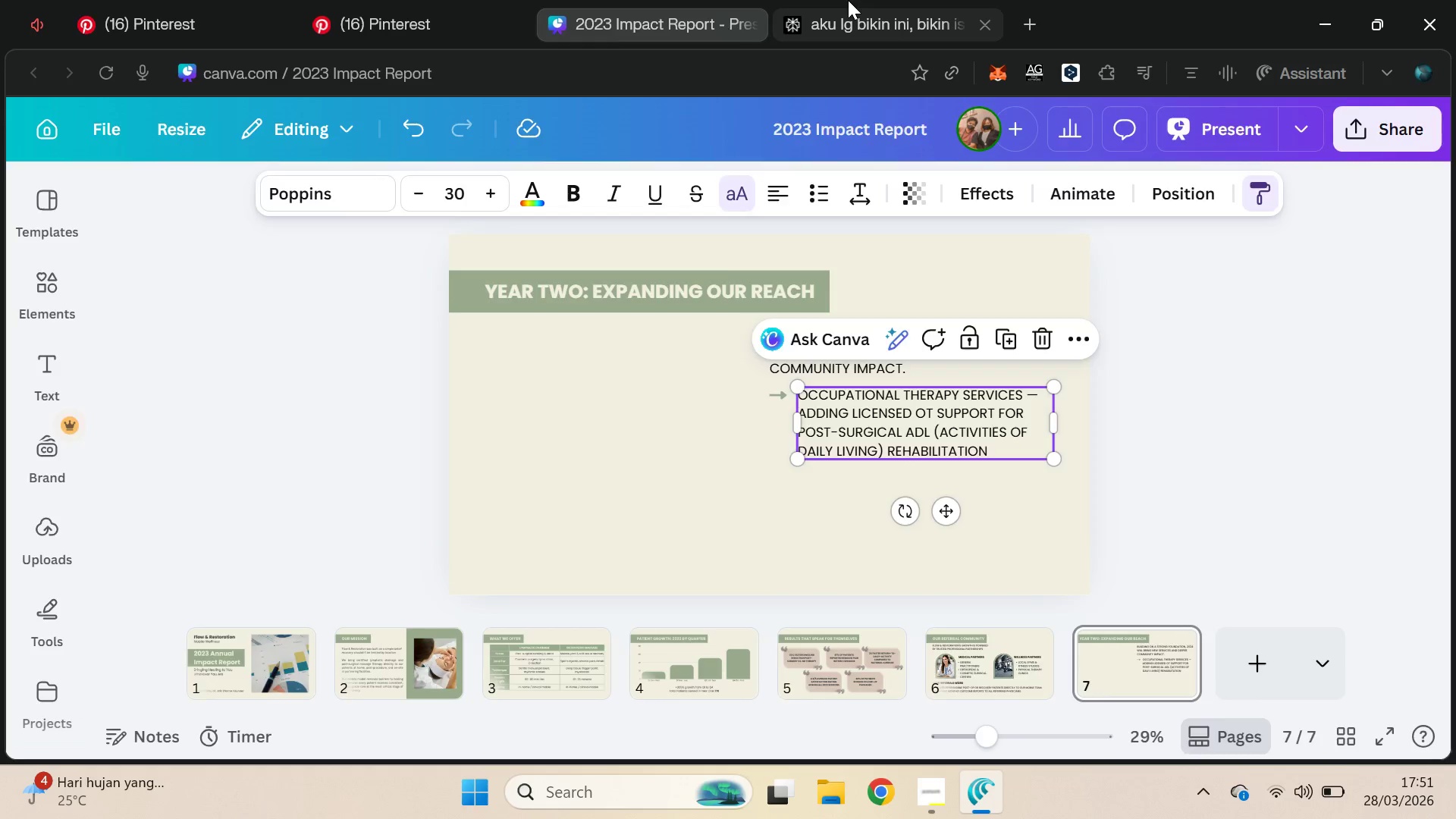 
left_click_drag(start_coordinate=[479, 388], to_coordinate=[1050, 378])
 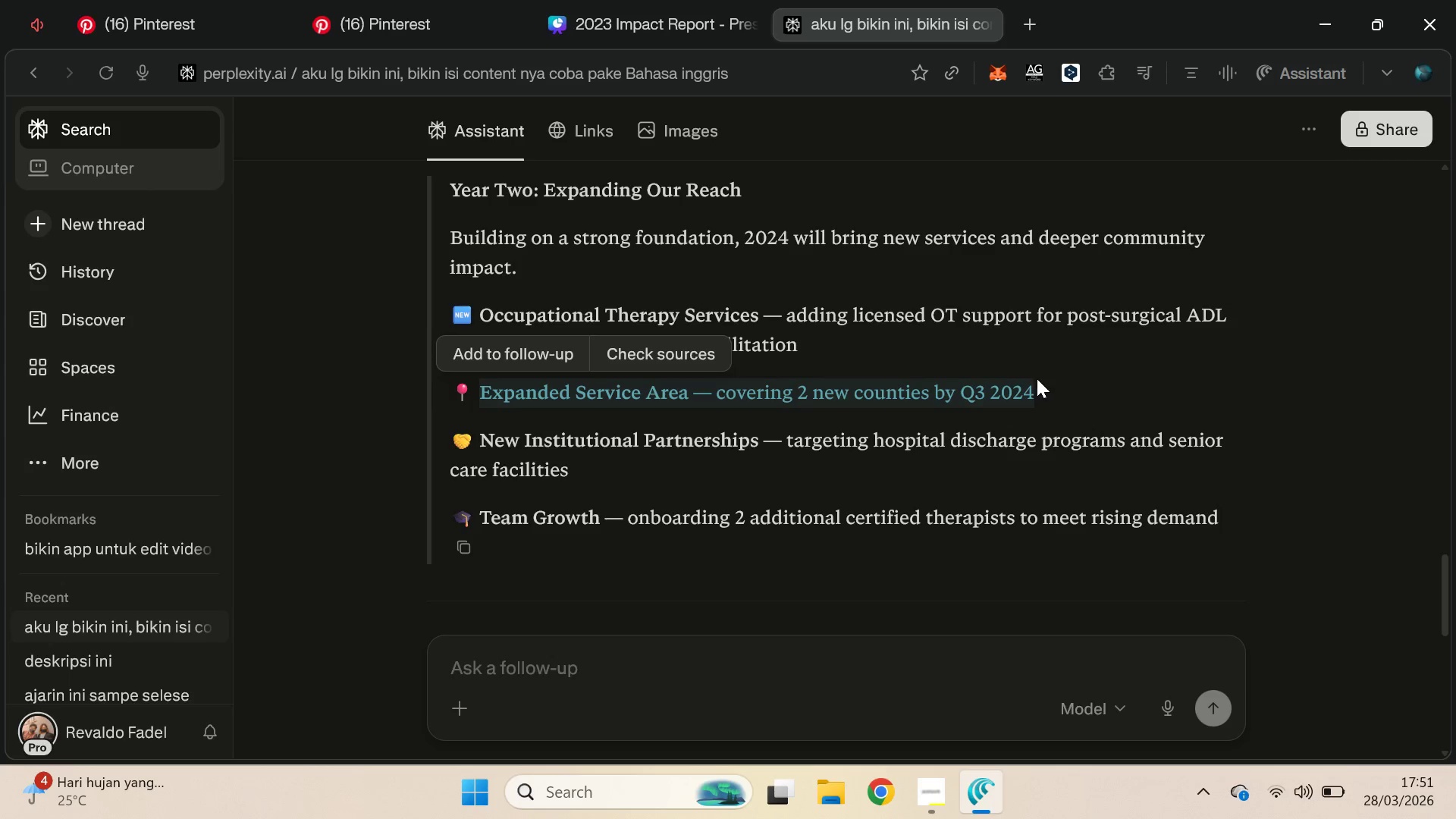 
key(Control+C)
 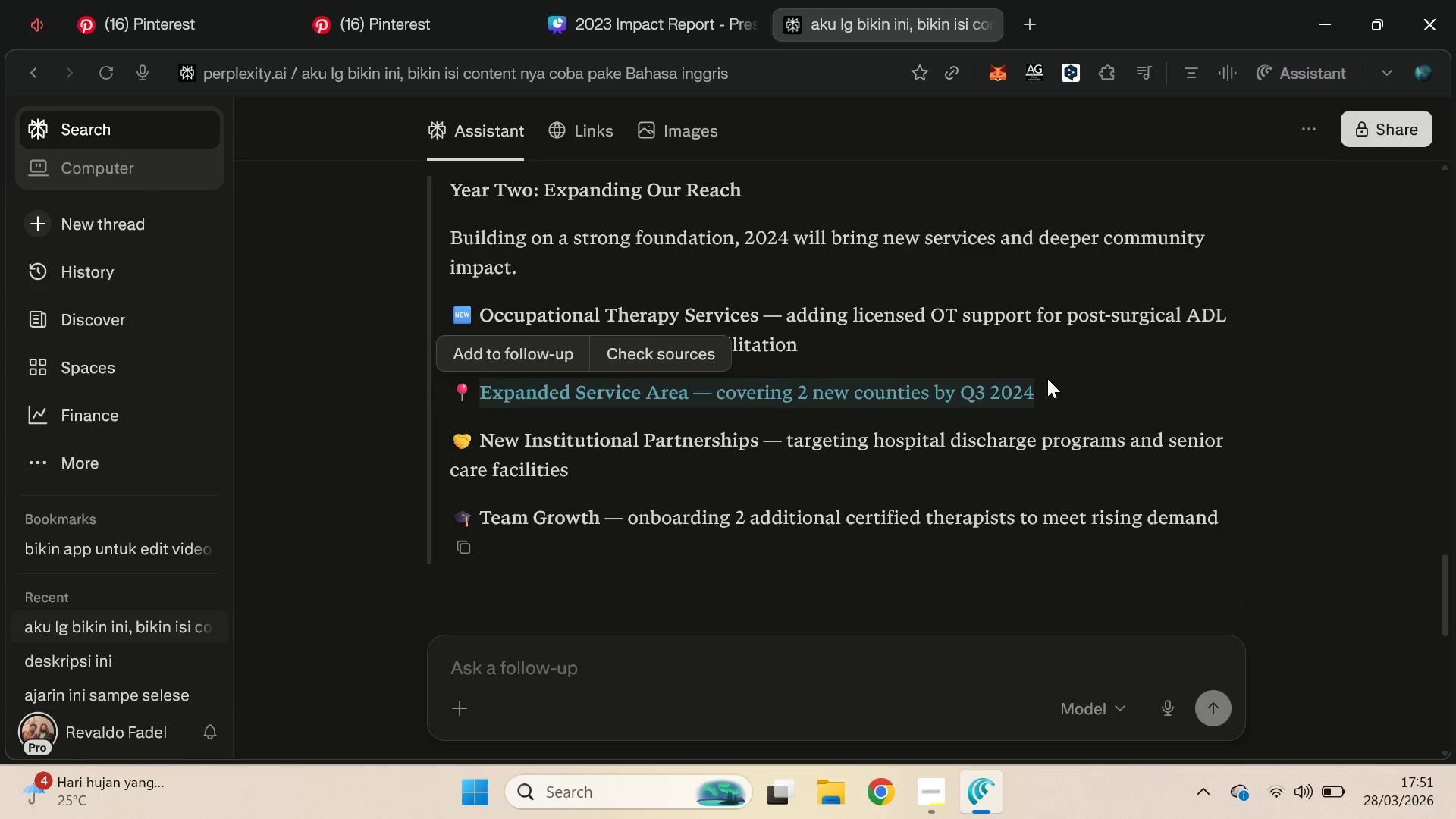 
key(Control+C)
 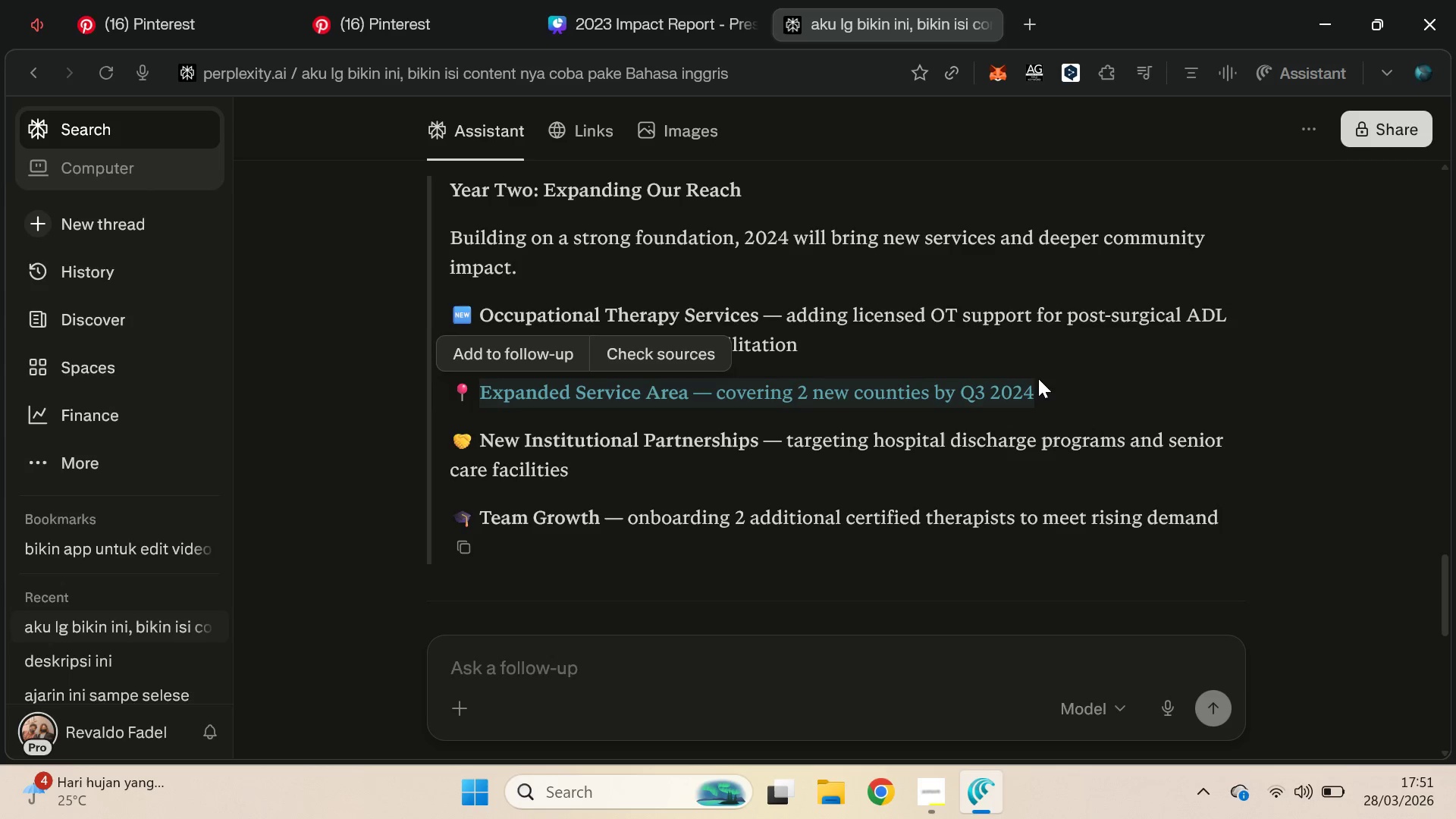 
key(Alt+AltLeft)
 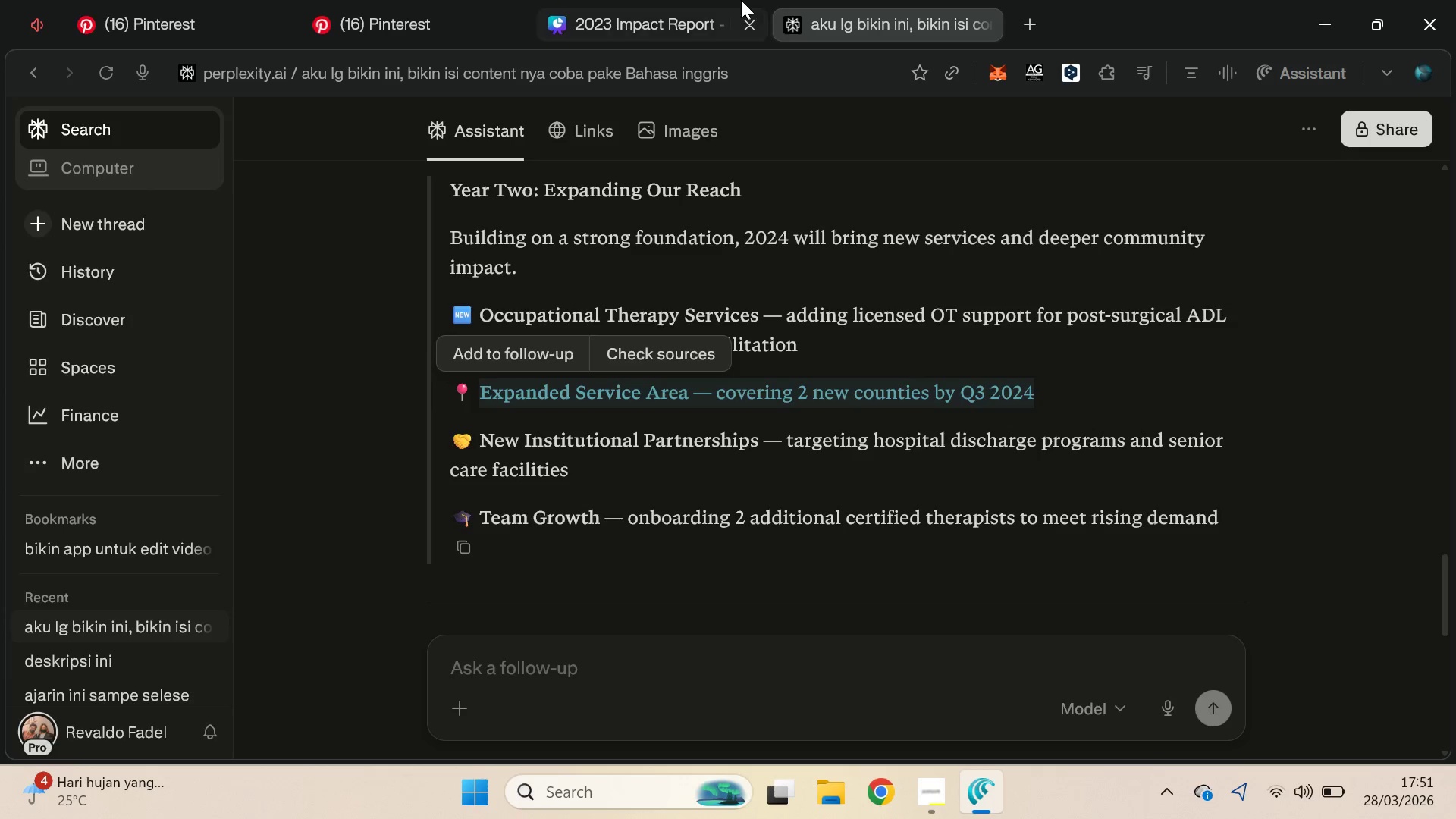 
left_click([740, 0])
 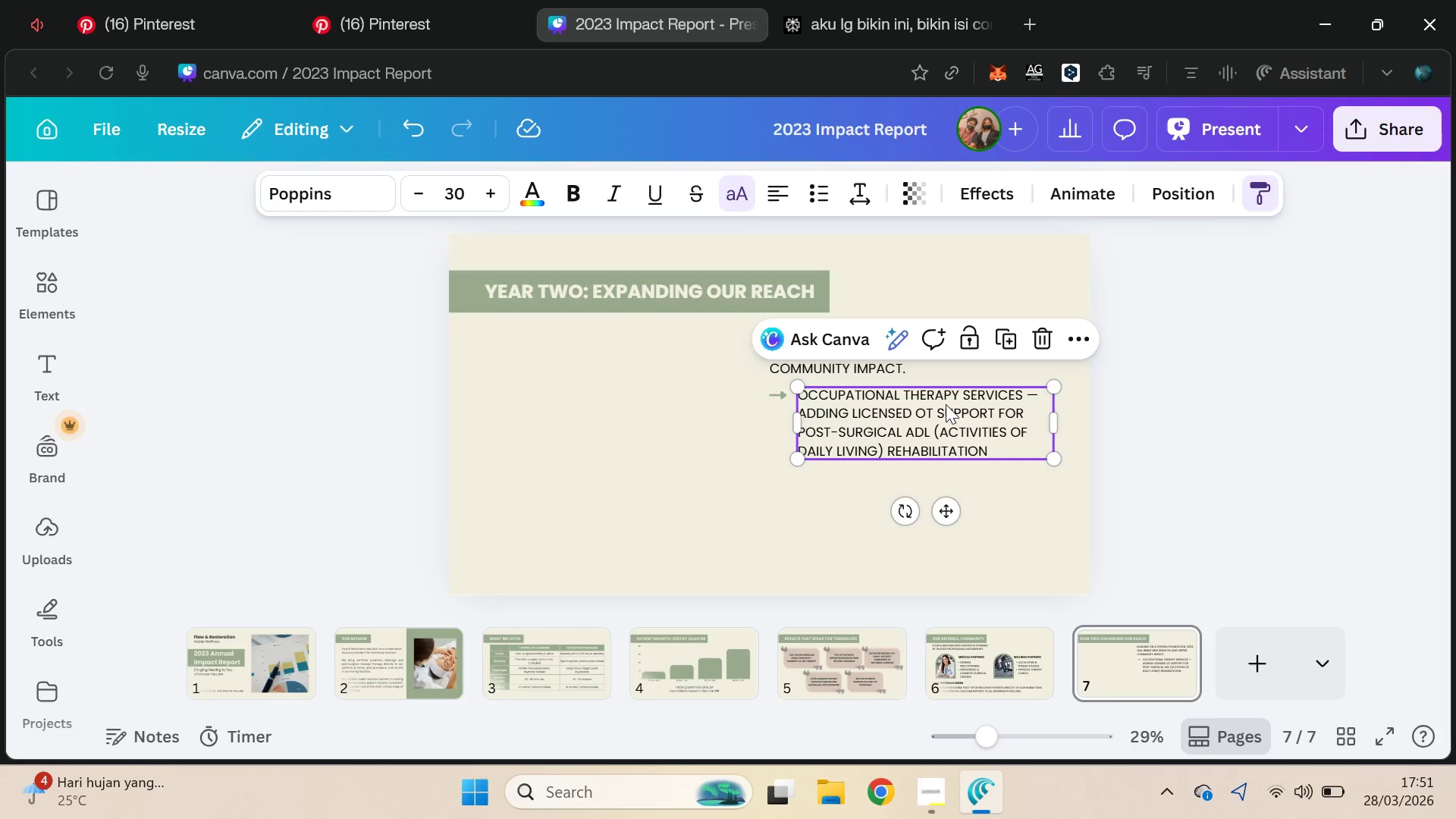 
key(Control+D)
 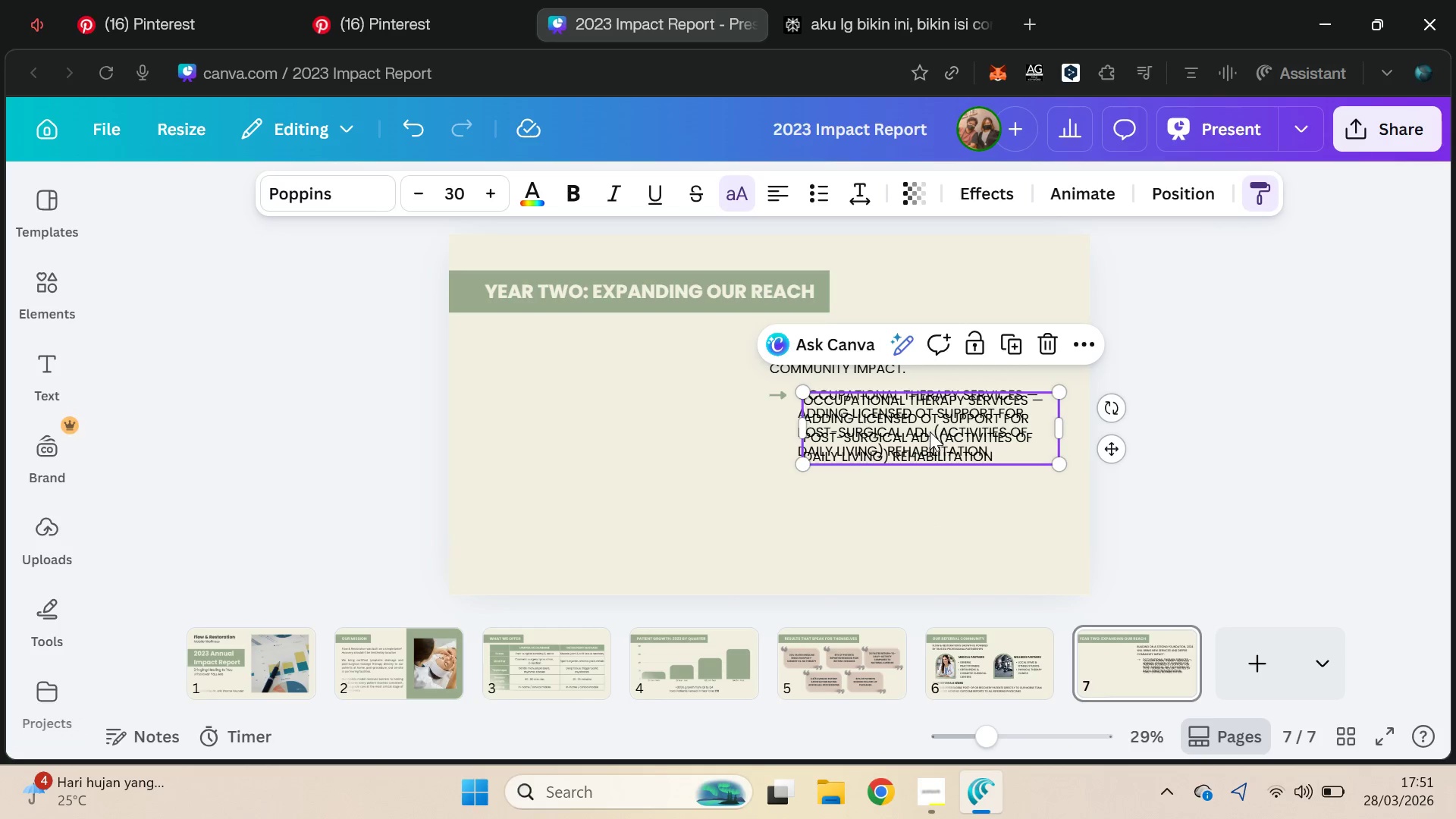 
key(Control+ControlLeft)
 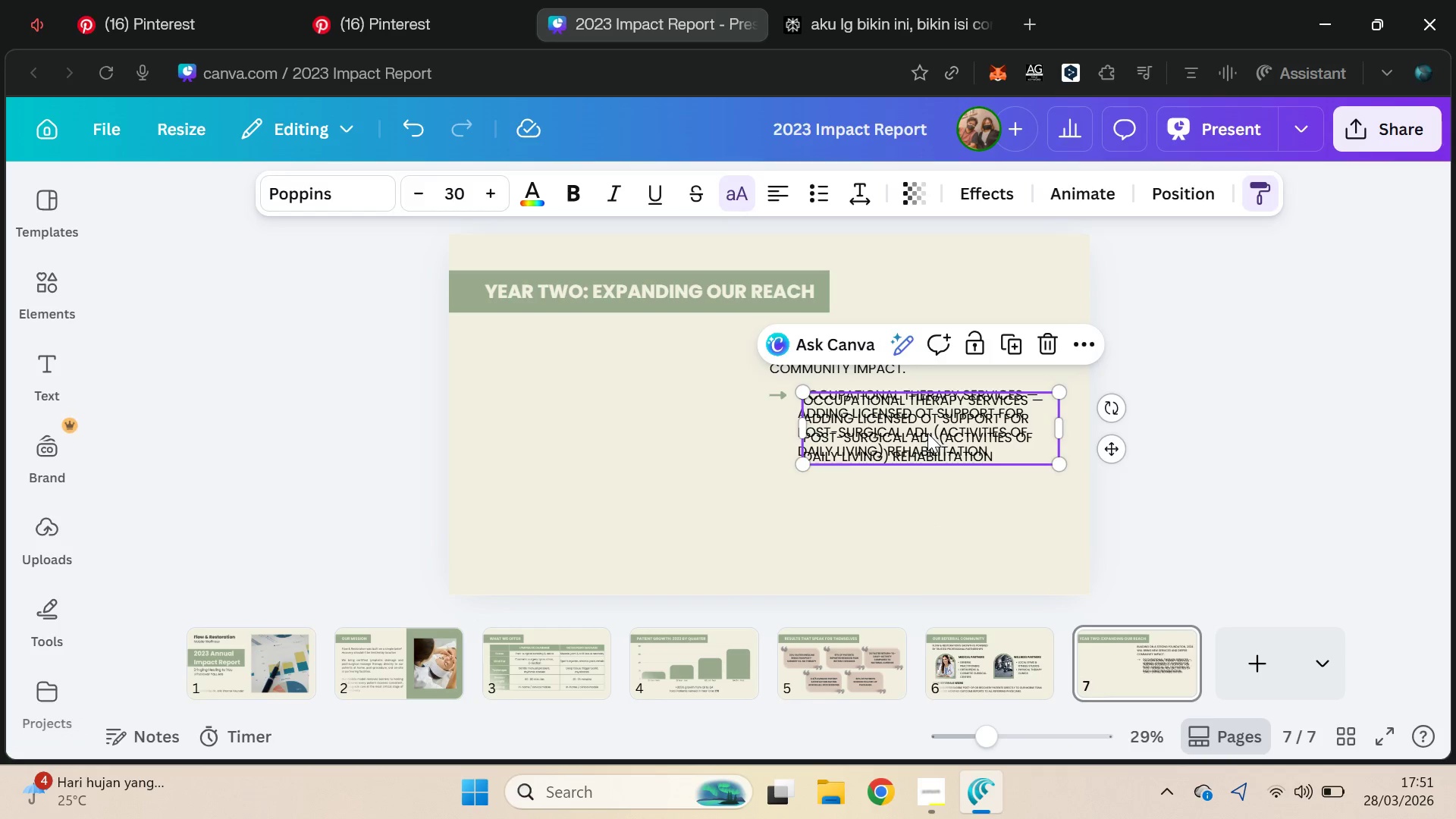 
key(Control+Z)
 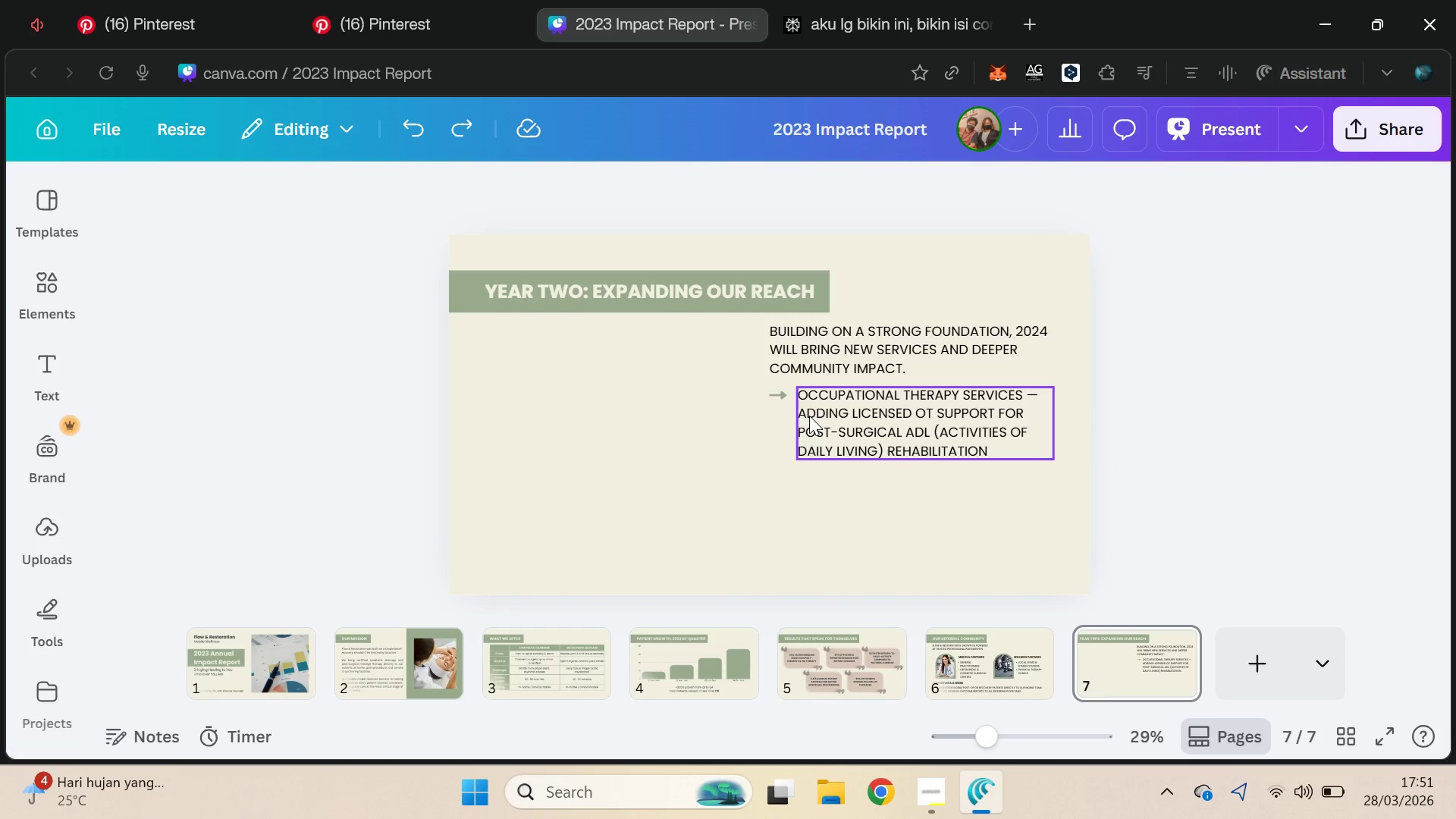 
hold_key(key=ShiftLeft, duration=0.86)
left_click([770, 393])
 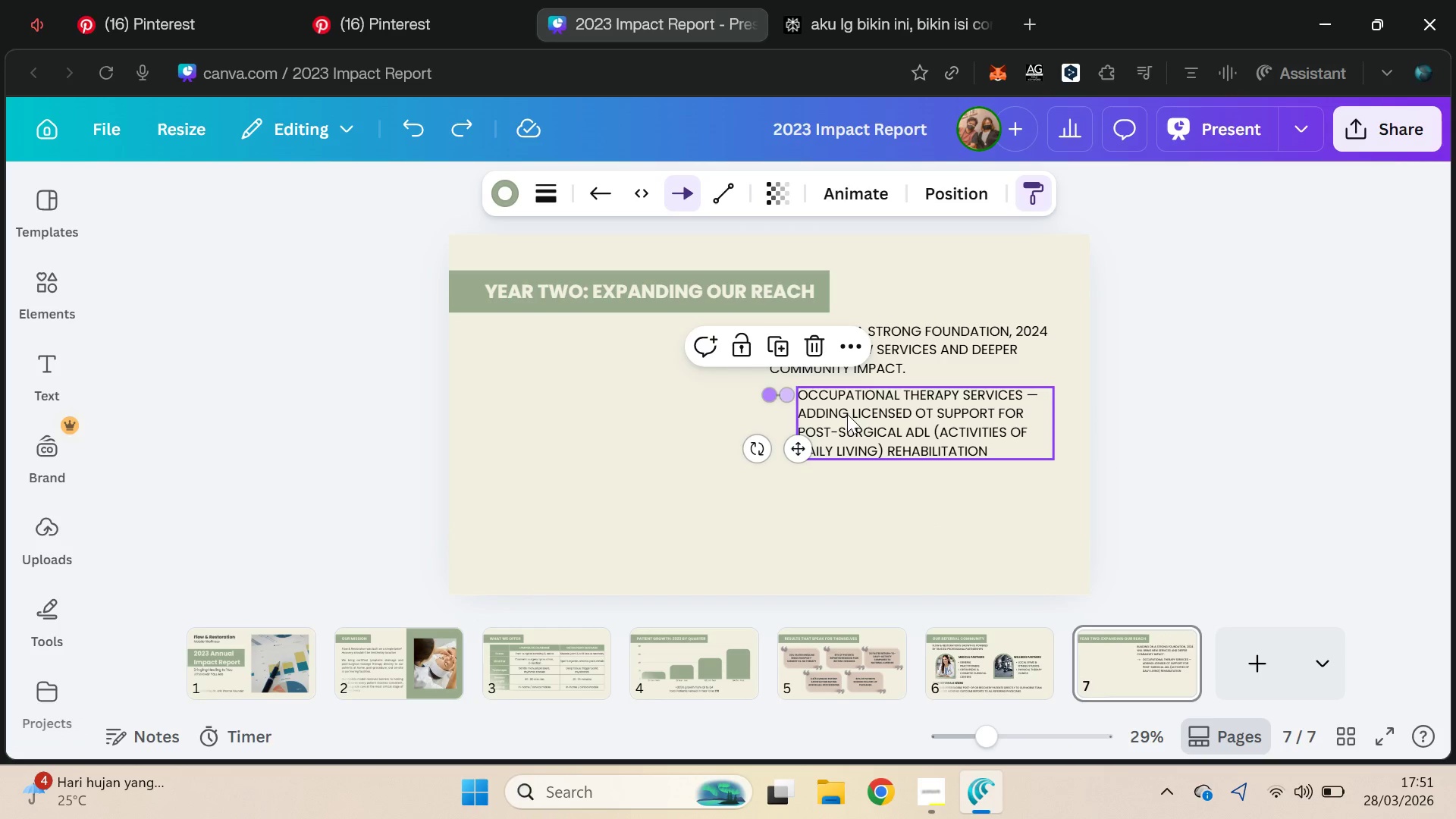 
hold_key(key=ShiftLeft, duration=0.39)
 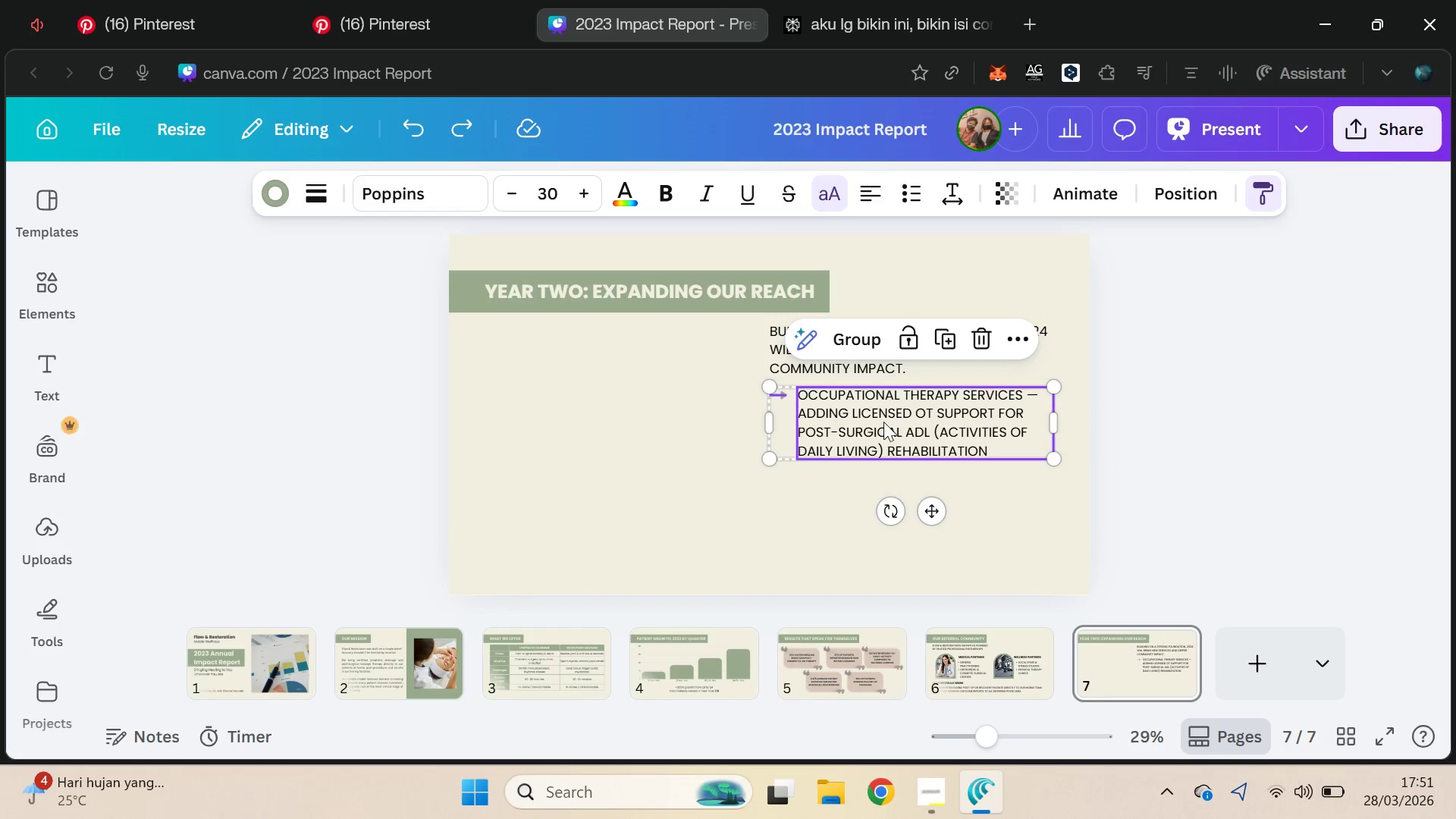 
key(Control+D)
 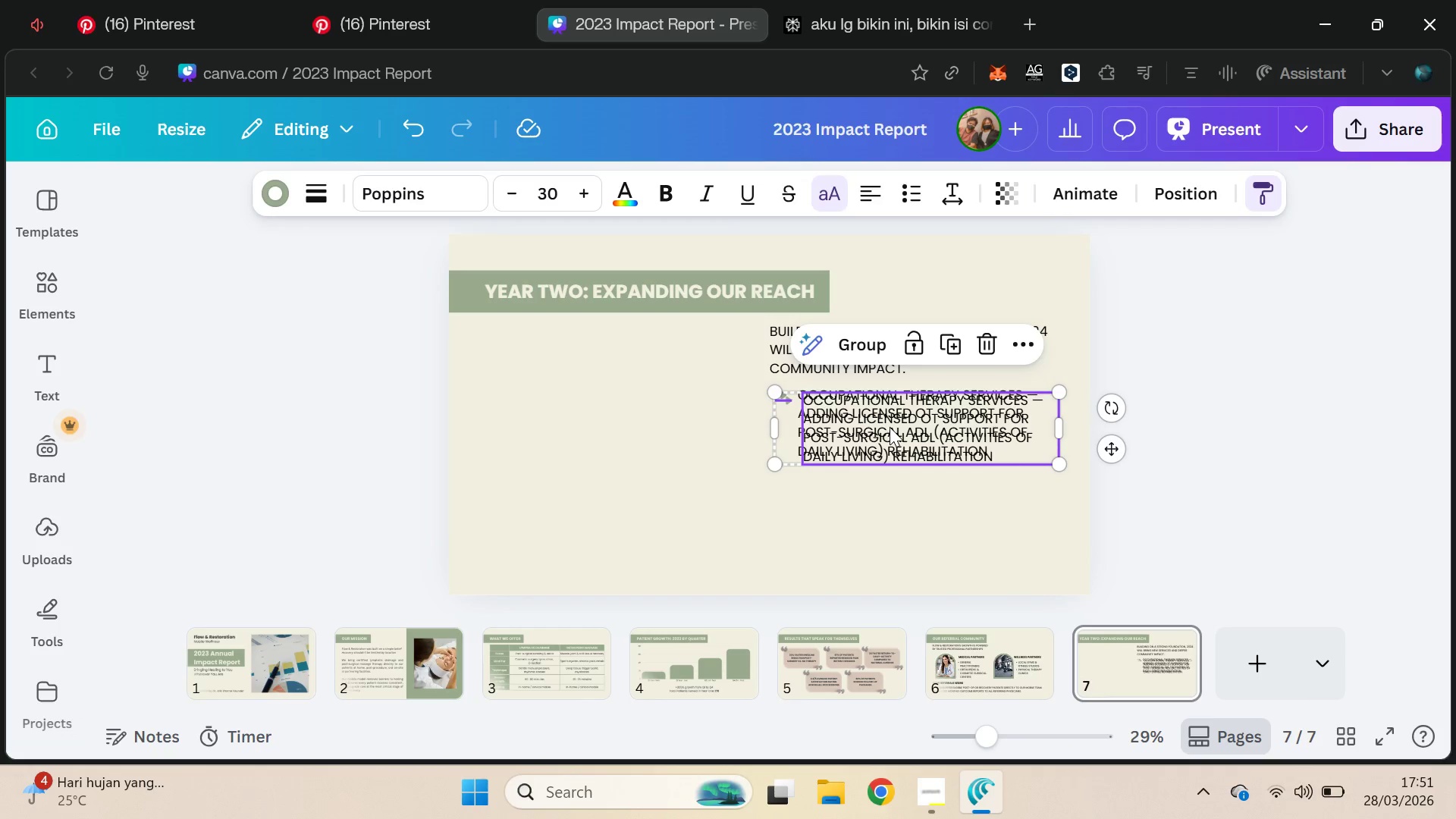 
left_click_drag(start_coordinate=[890, 427], to_coordinate=[878, 500])
 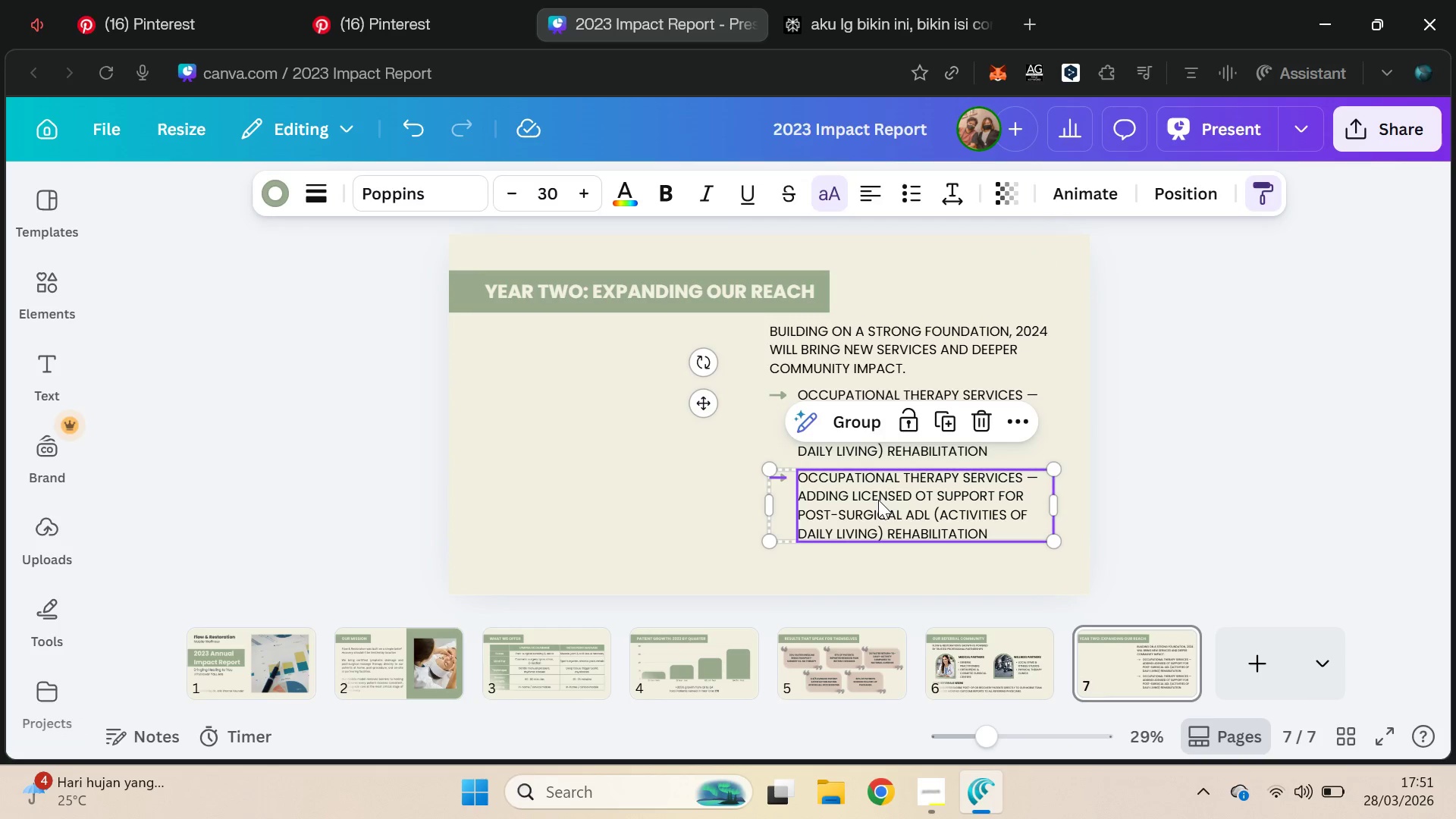 
left_click([1262, 472])
 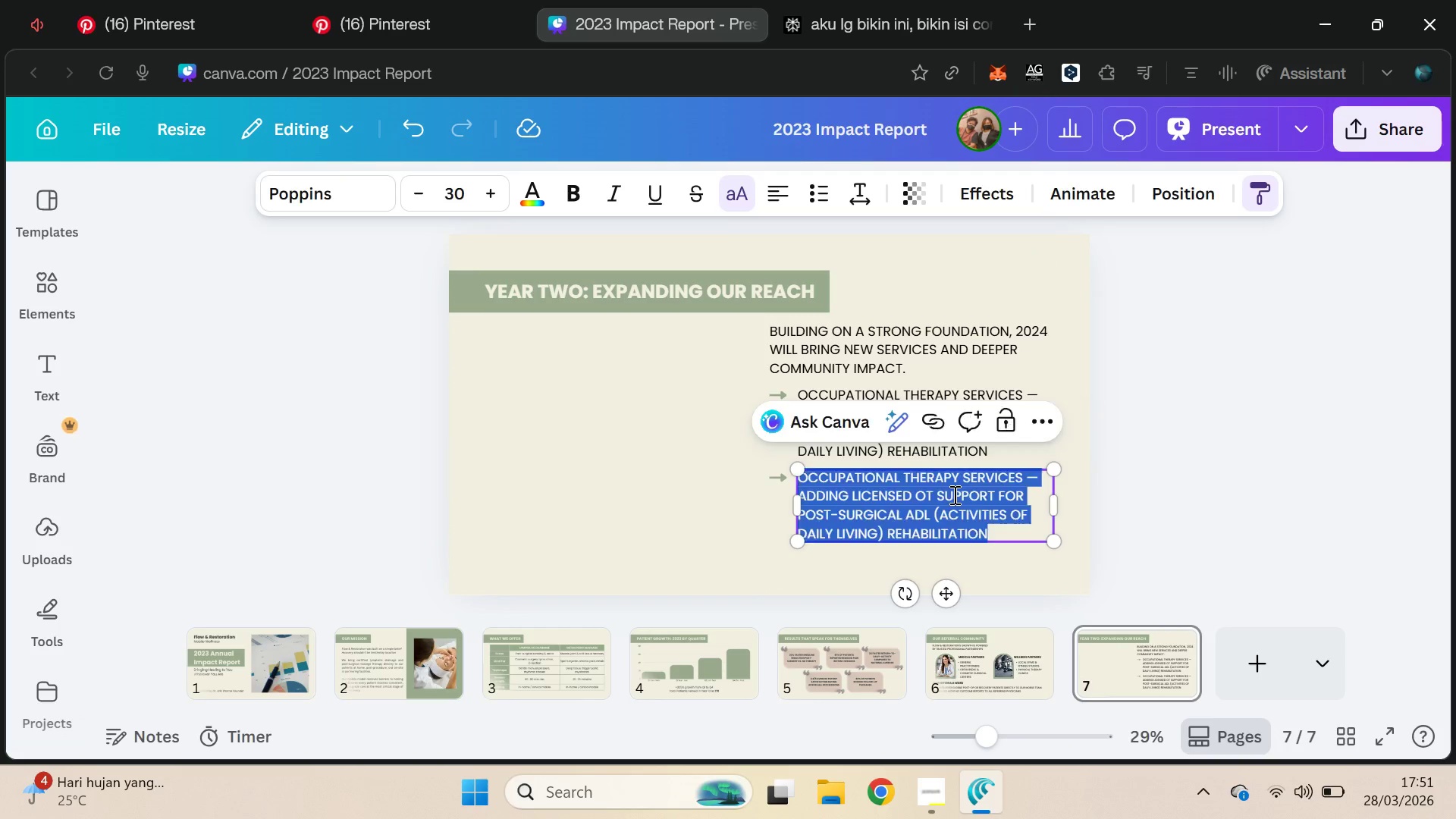 
key(Control+A)
 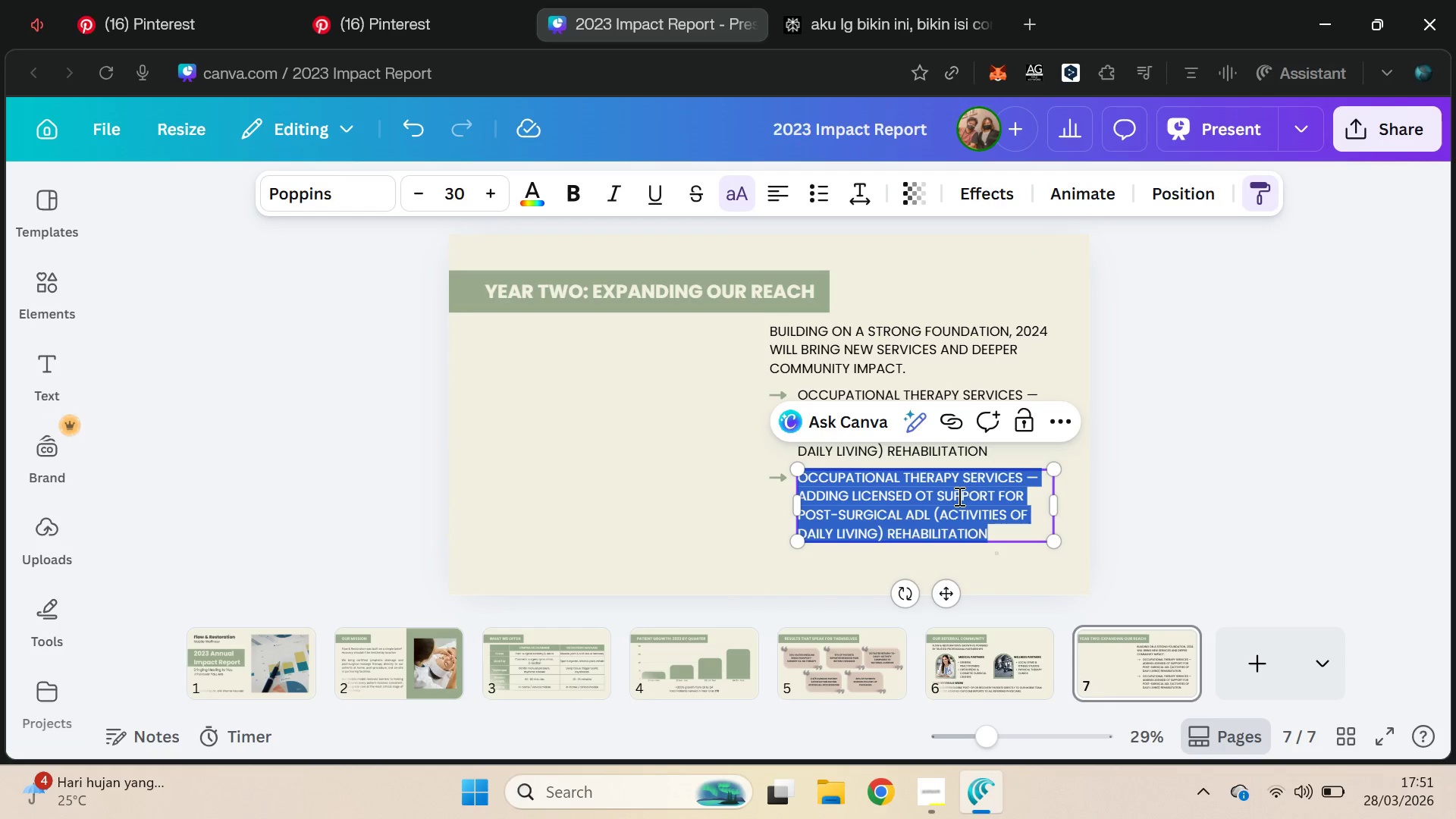 
key(Control+V)
 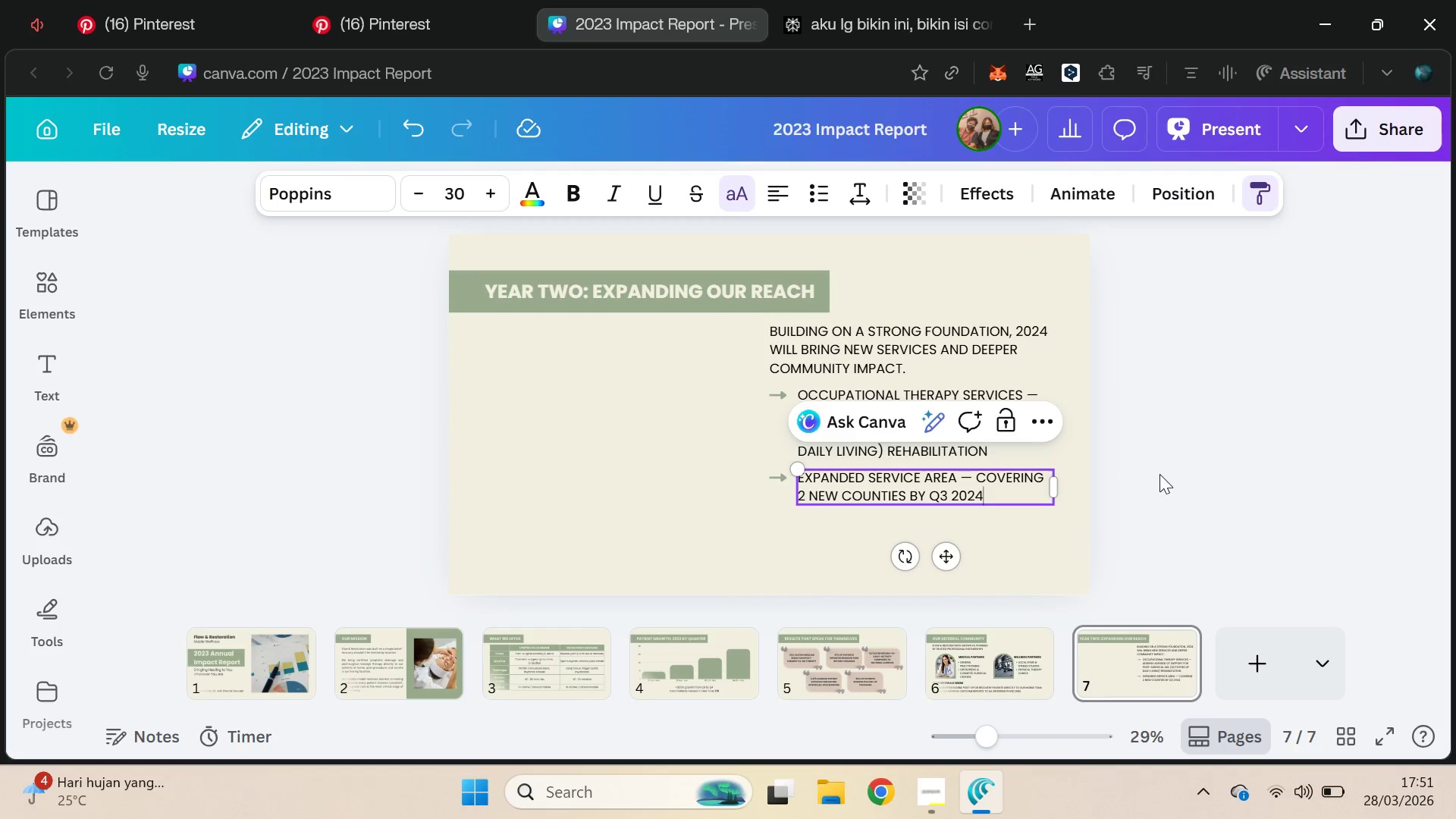 
double_click([830, 0])
 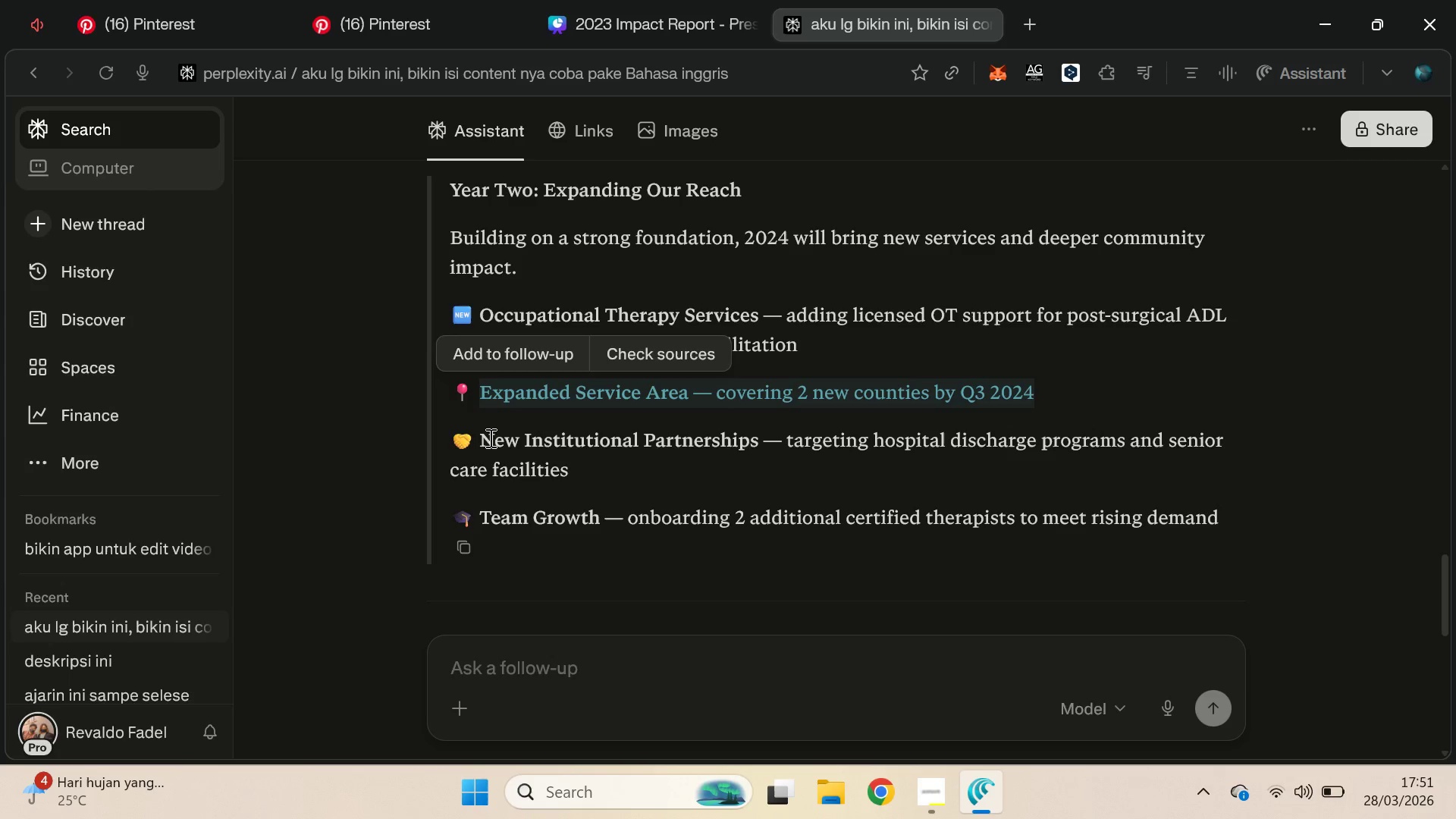 
left_click_drag(start_coordinate=[482, 439], to_coordinate=[589, 467])
 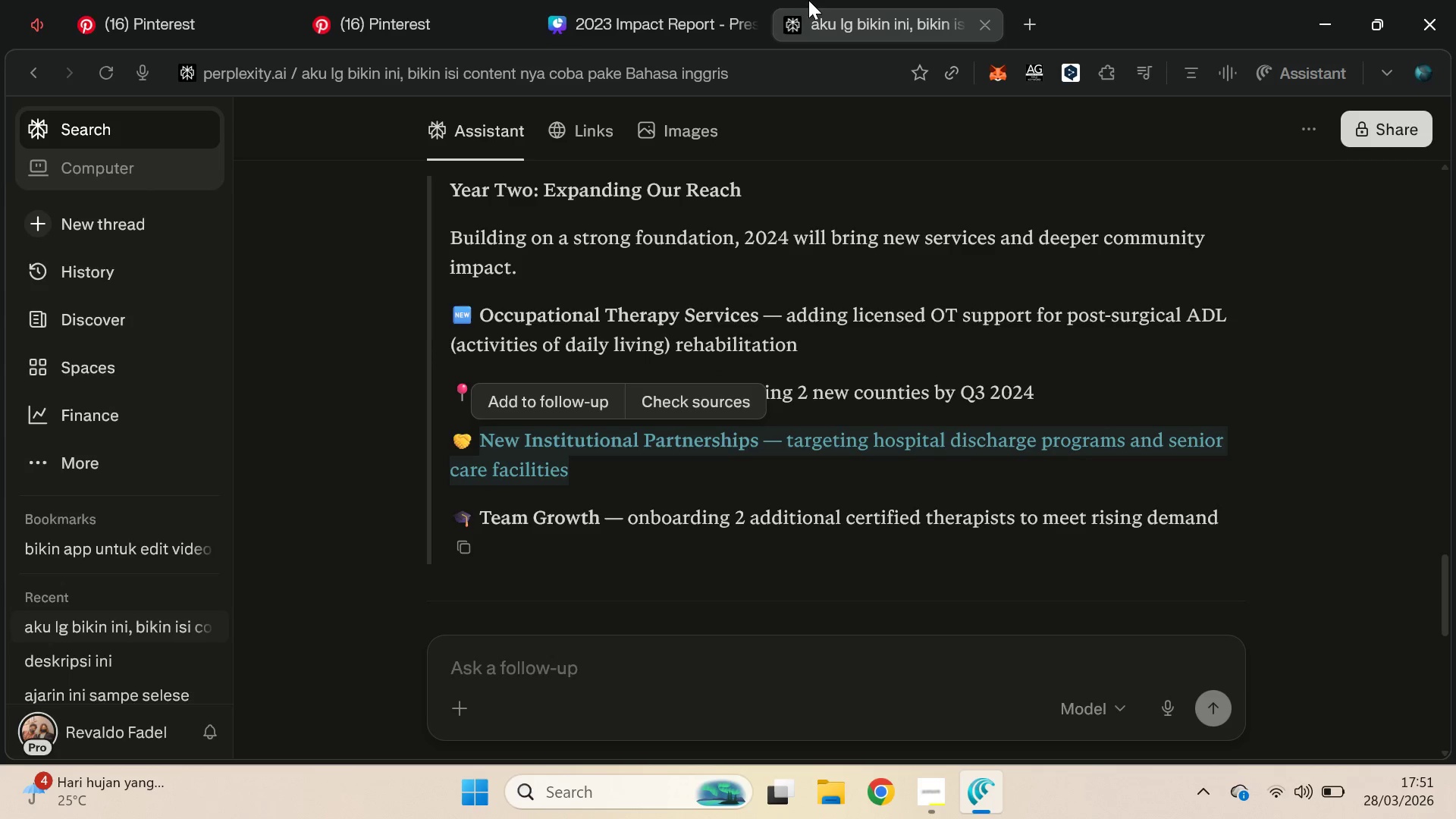 
key(Control+C)
 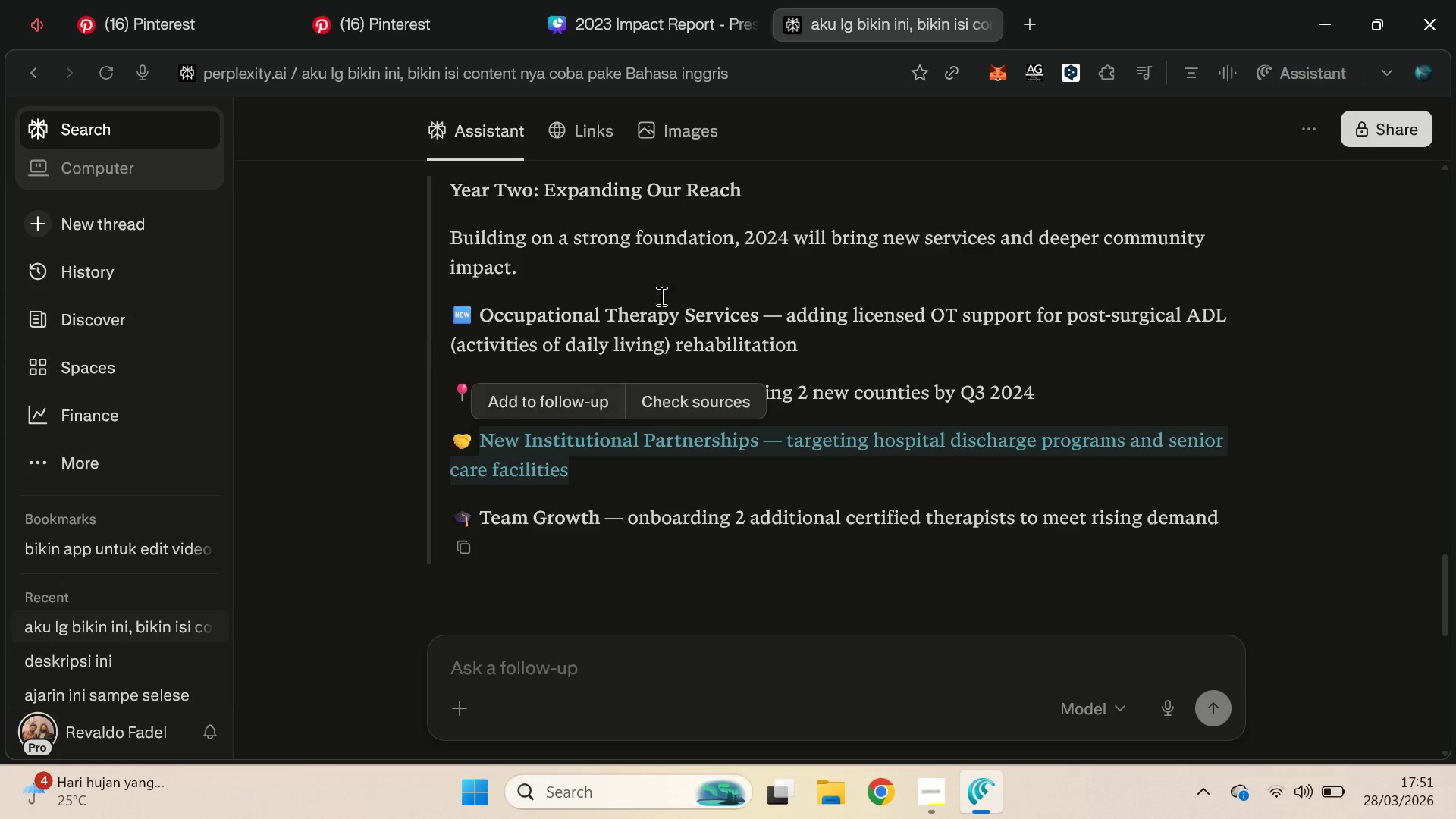 
key(Control+C)
 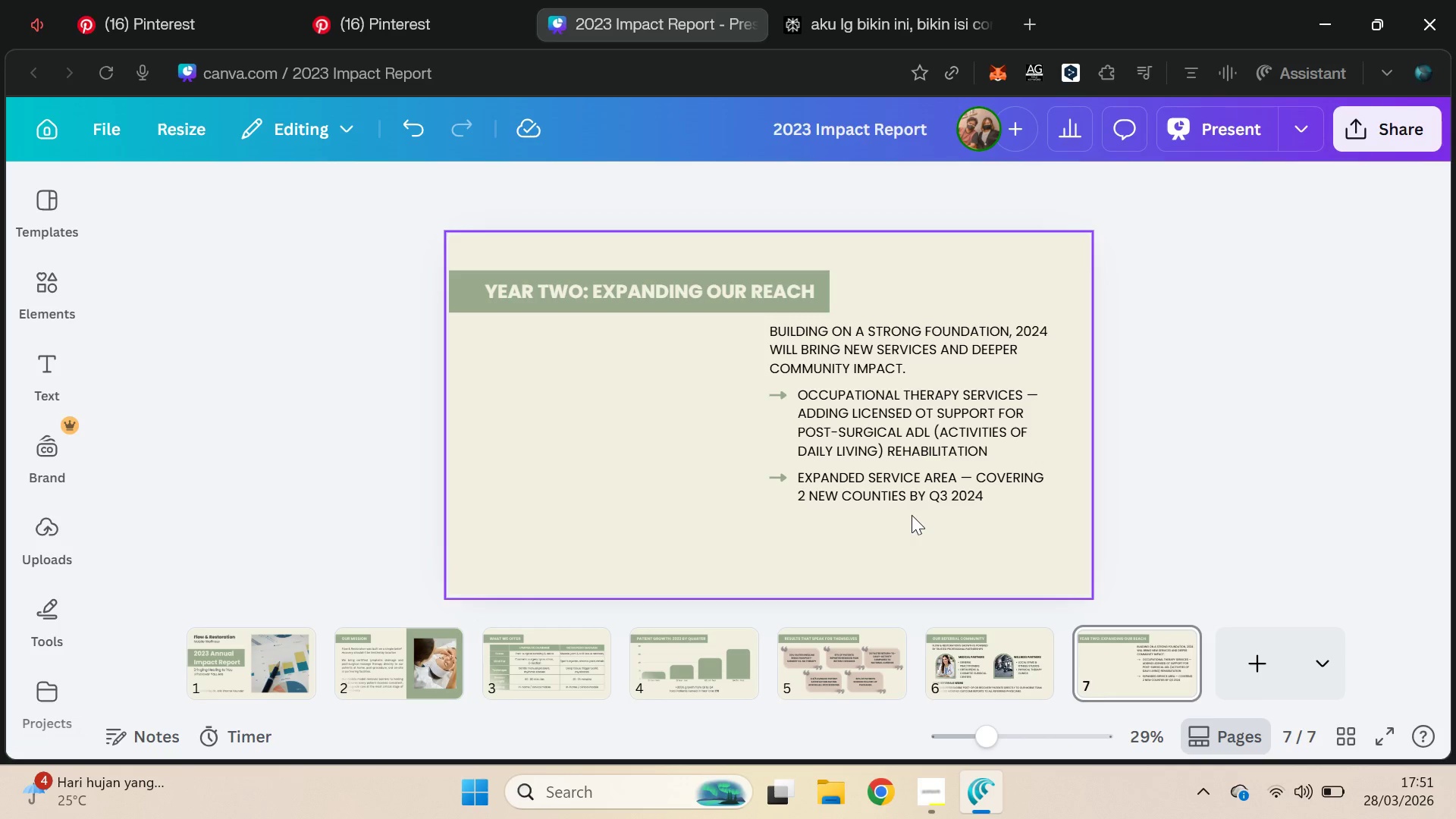 
hold_key(key=ShiftLeft, duration=0.84)
 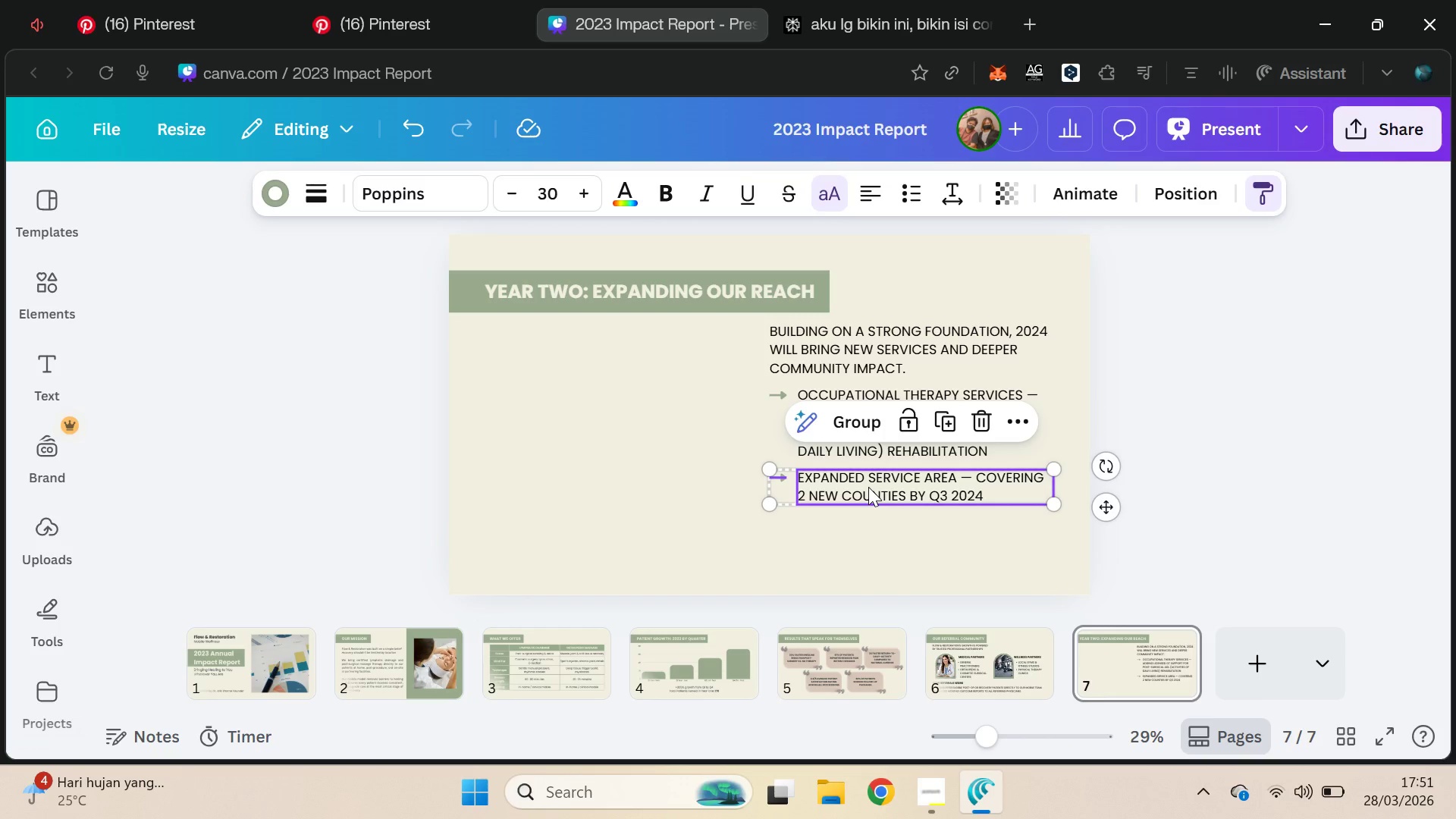 
key(Control+D)
 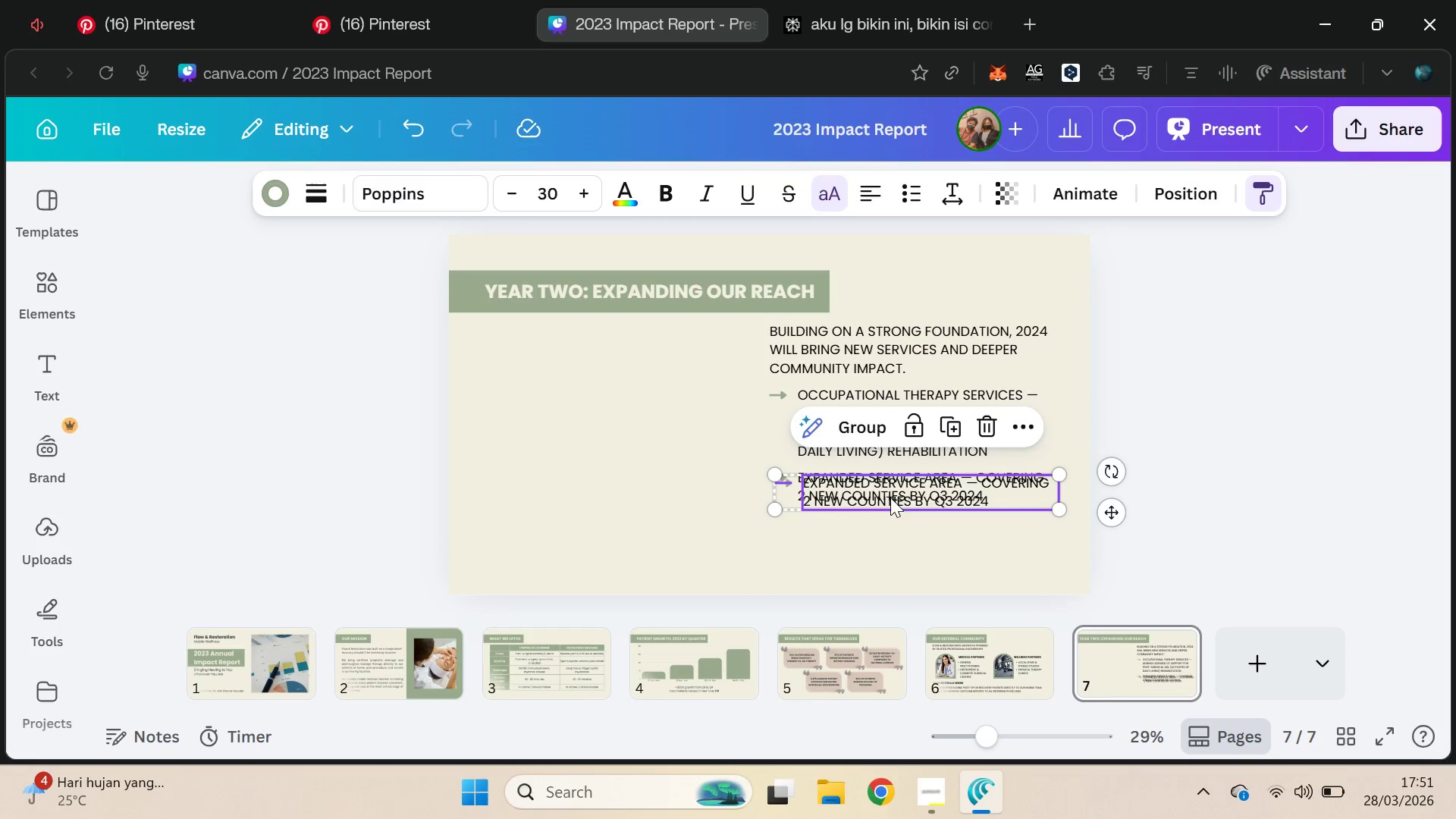 
left_click_drag(start_coordinate=[896, 493], to_coordinate=[889, 529])
 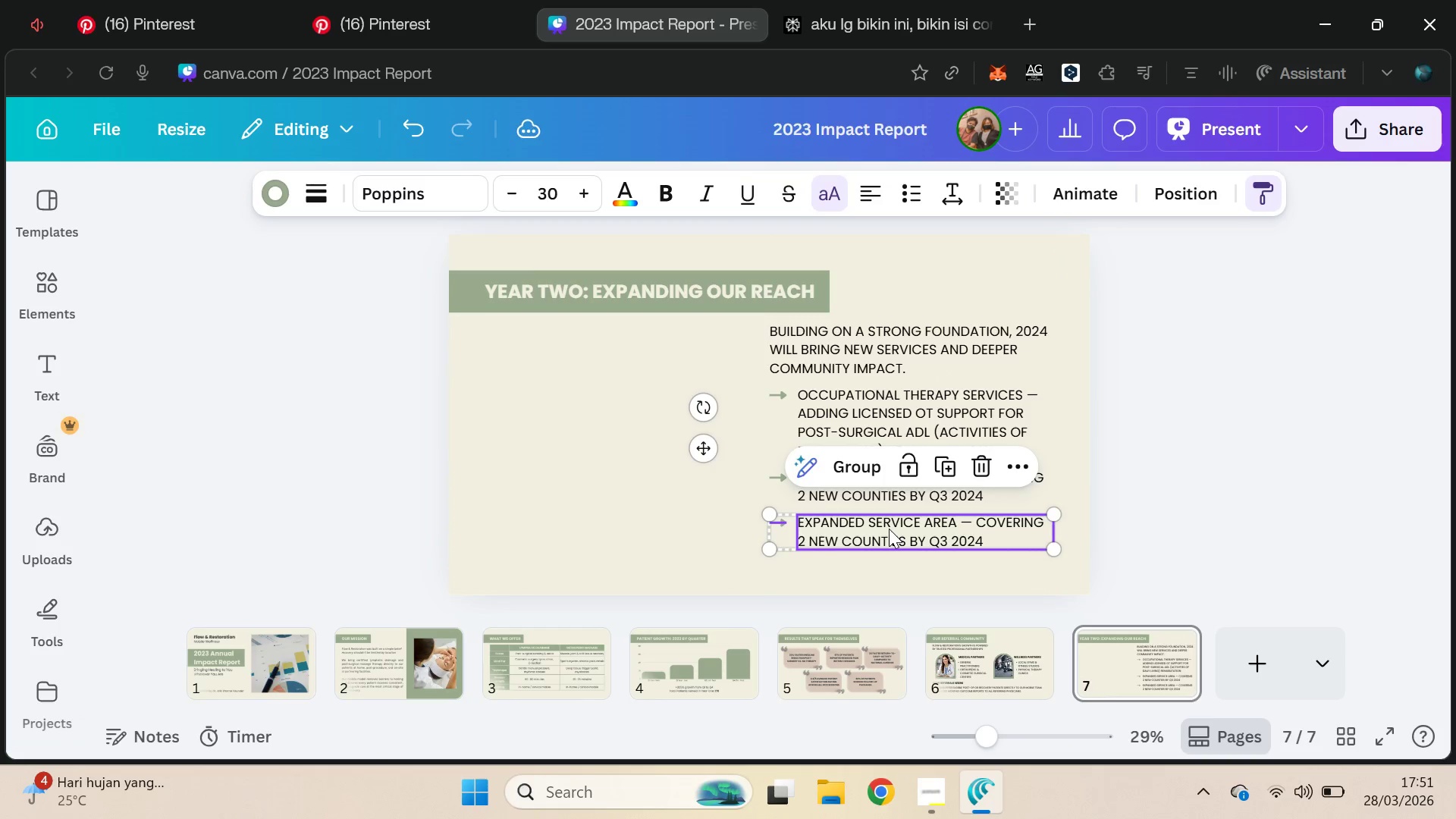 
double_click([889, 529])
 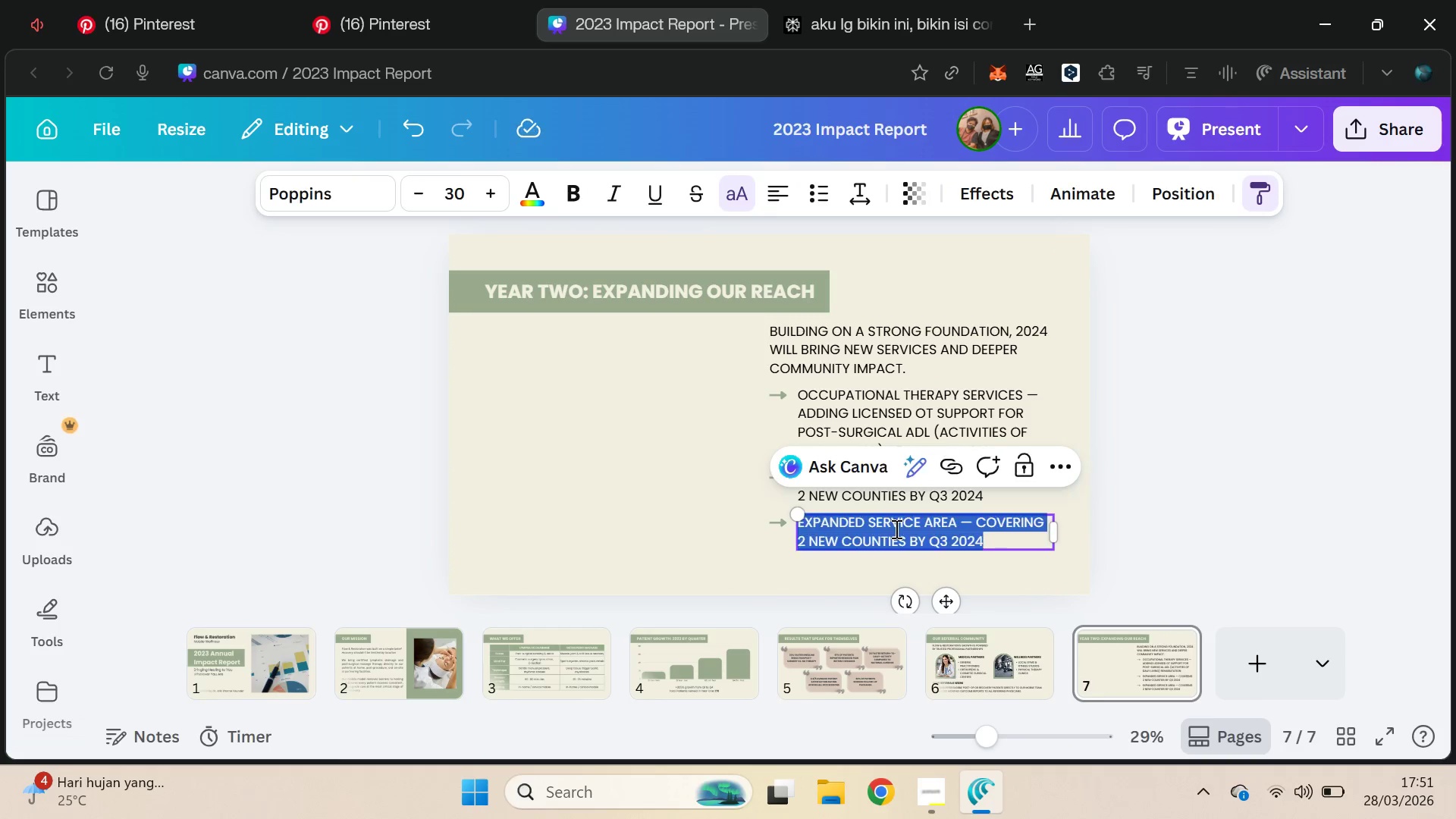 
key(Control+A)
 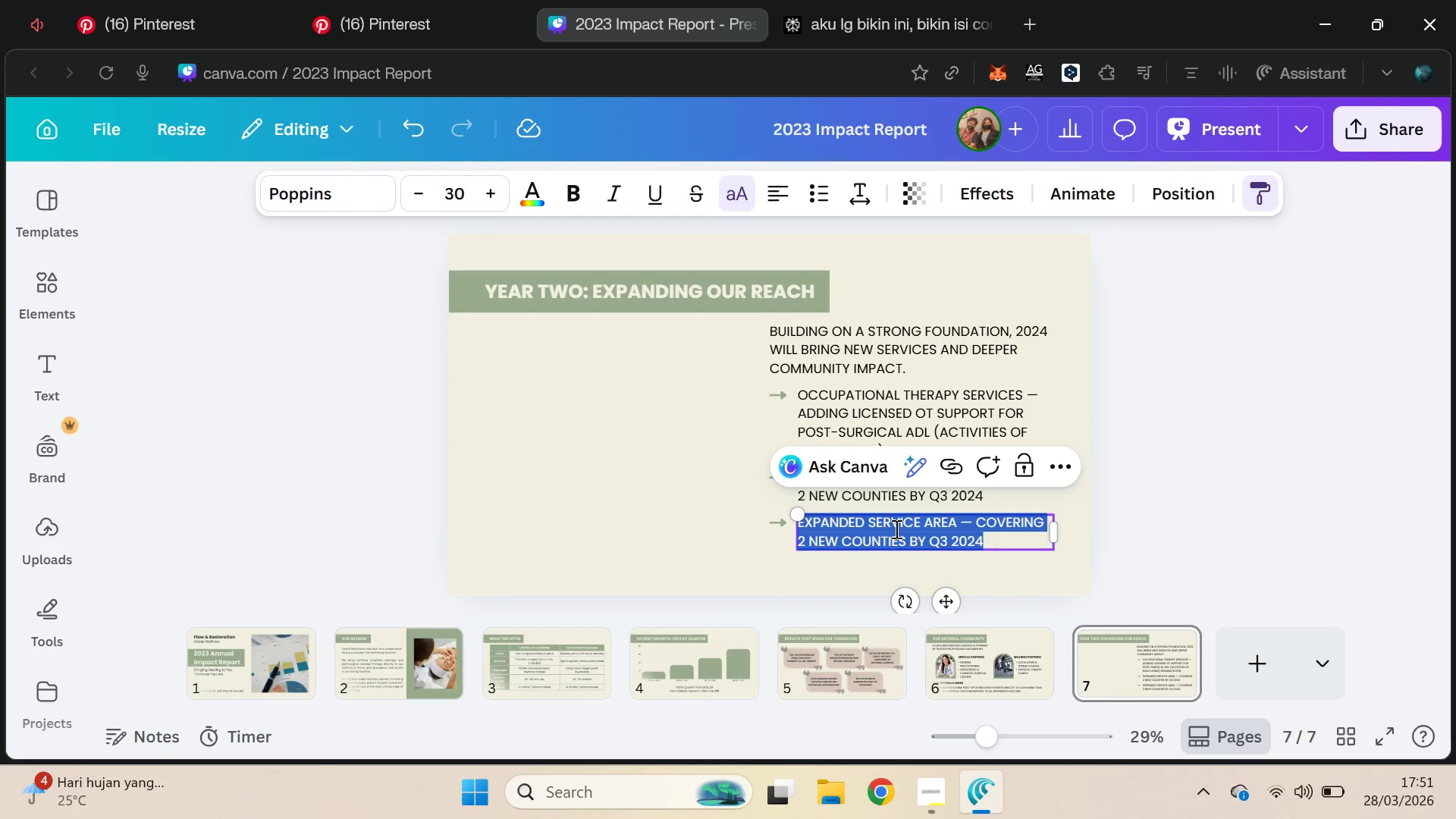 
key(Control+V)
 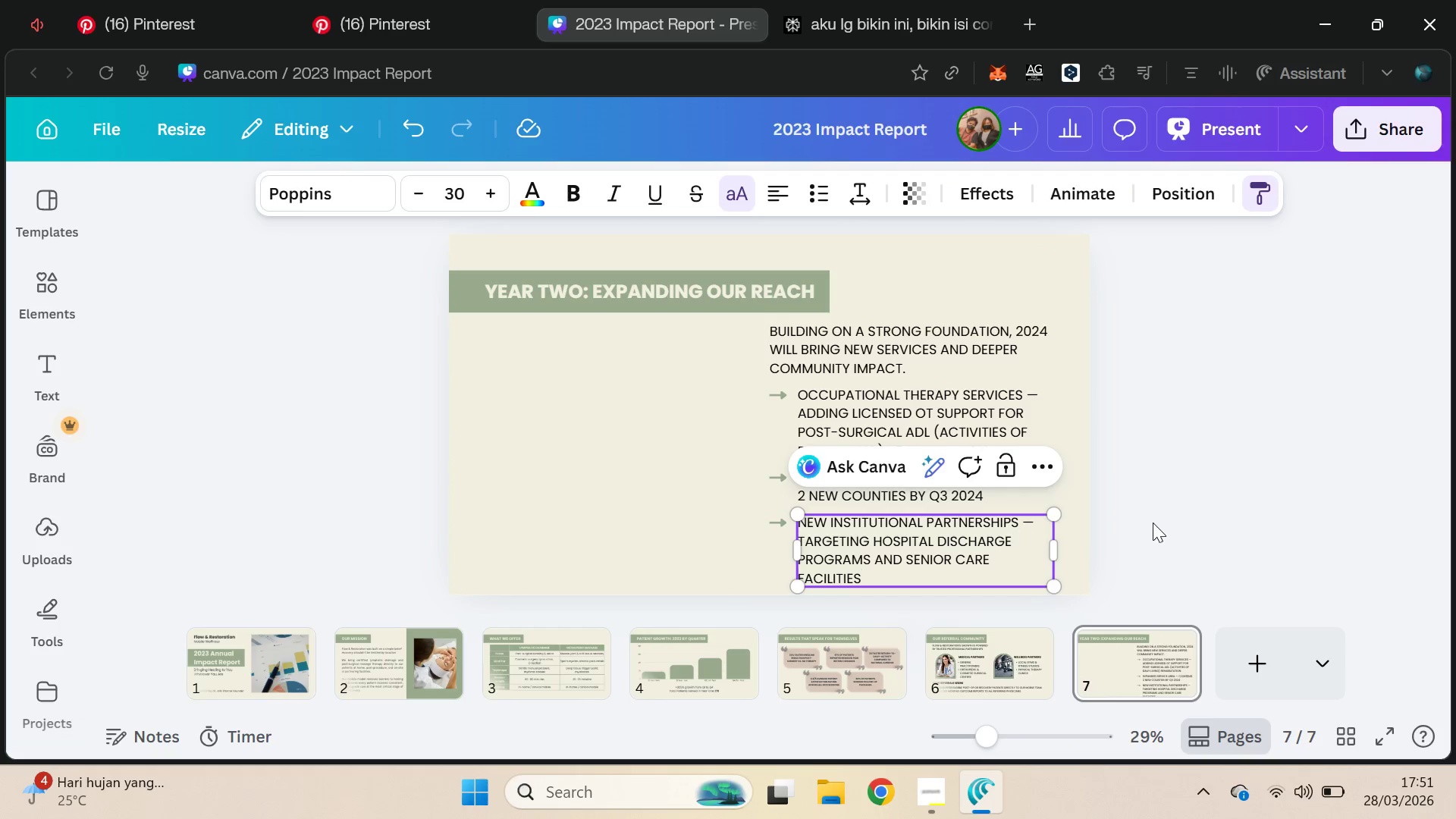 
left_click([1153, 521])
 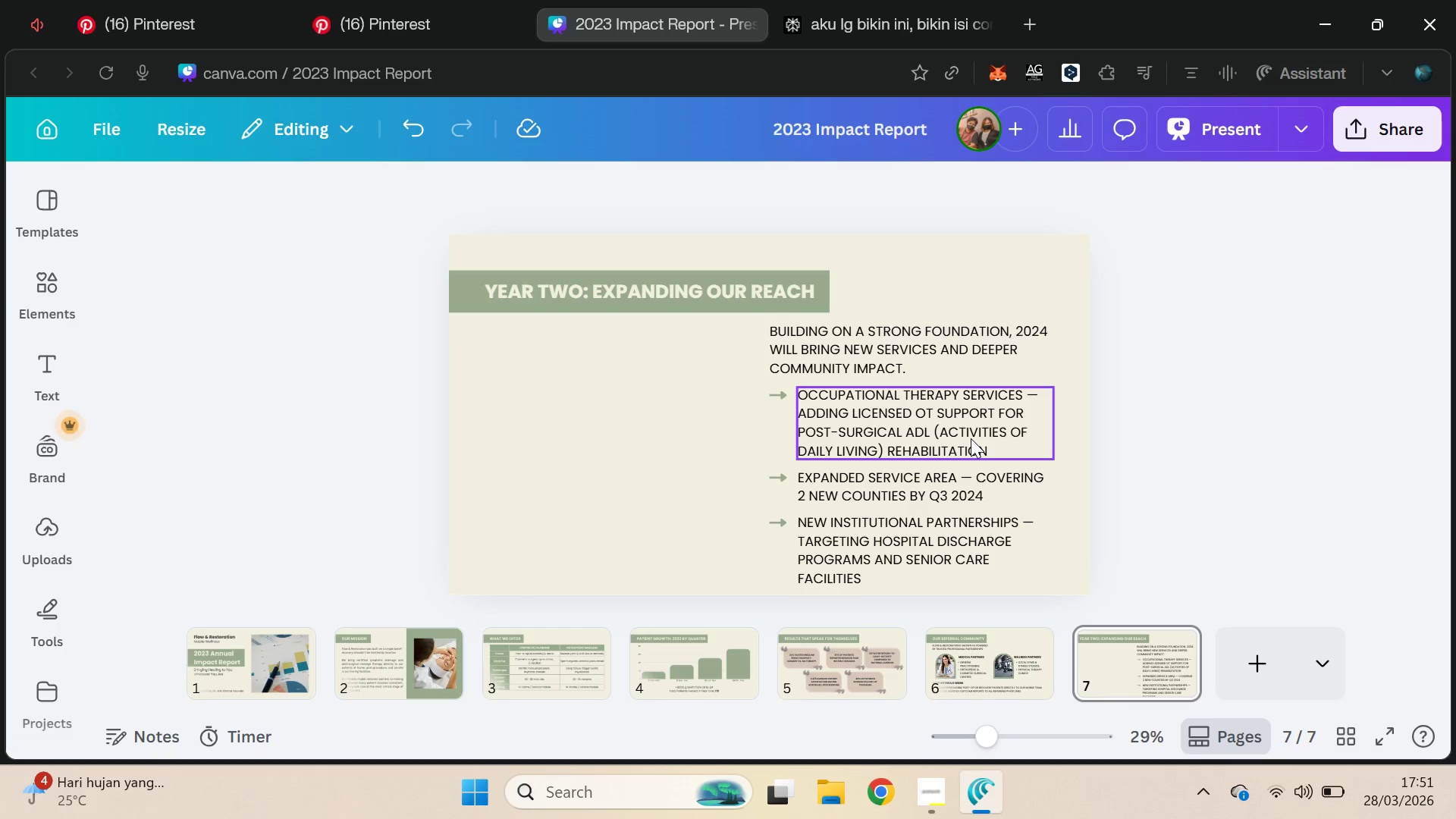 
wait(7.11)
 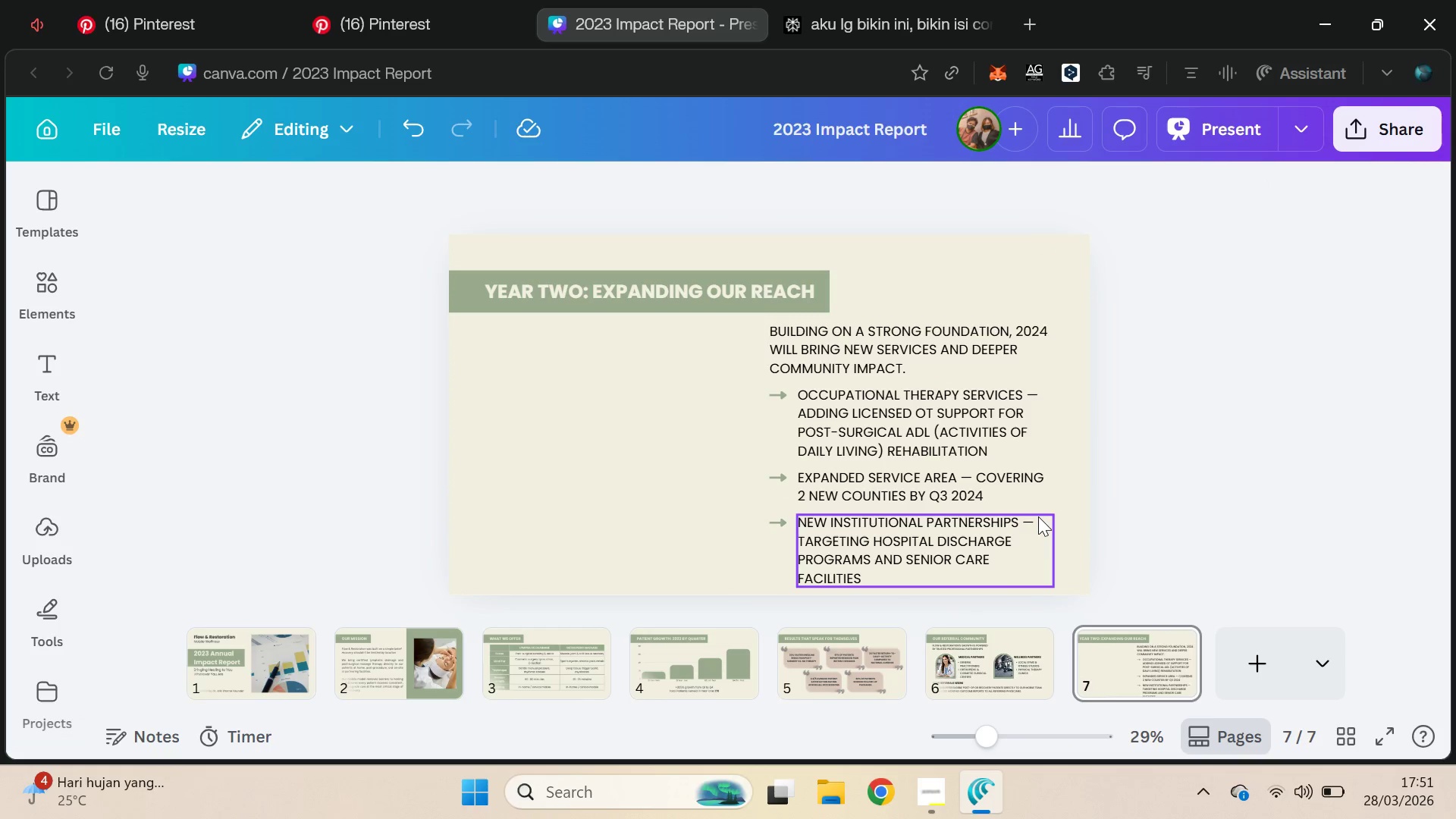 
left_click([812, 331])
 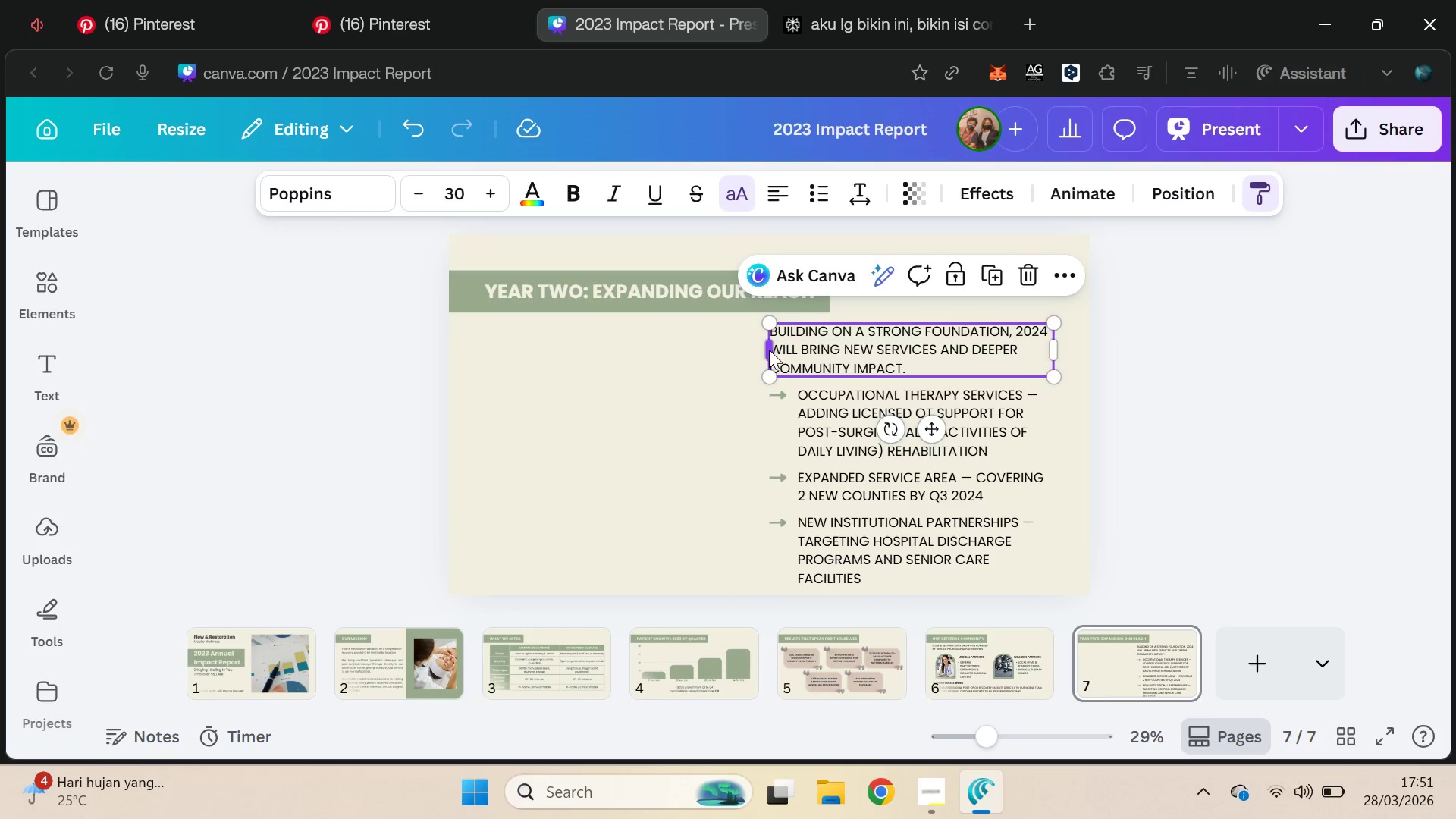 
left_click_drag(start_coordinate=[774, 350], to_coordinate=[765, 350])
 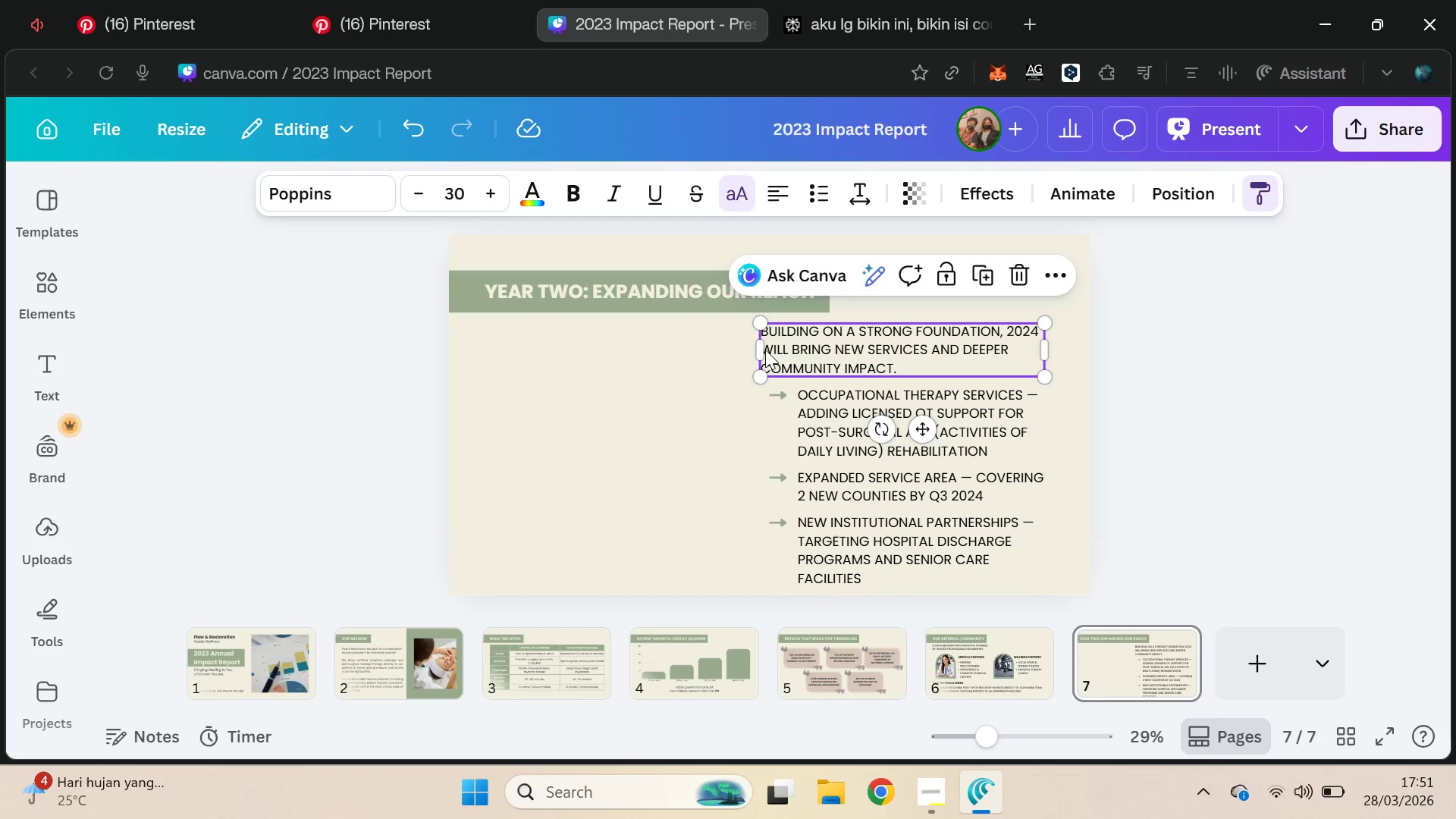 
double_click([765, 350])
 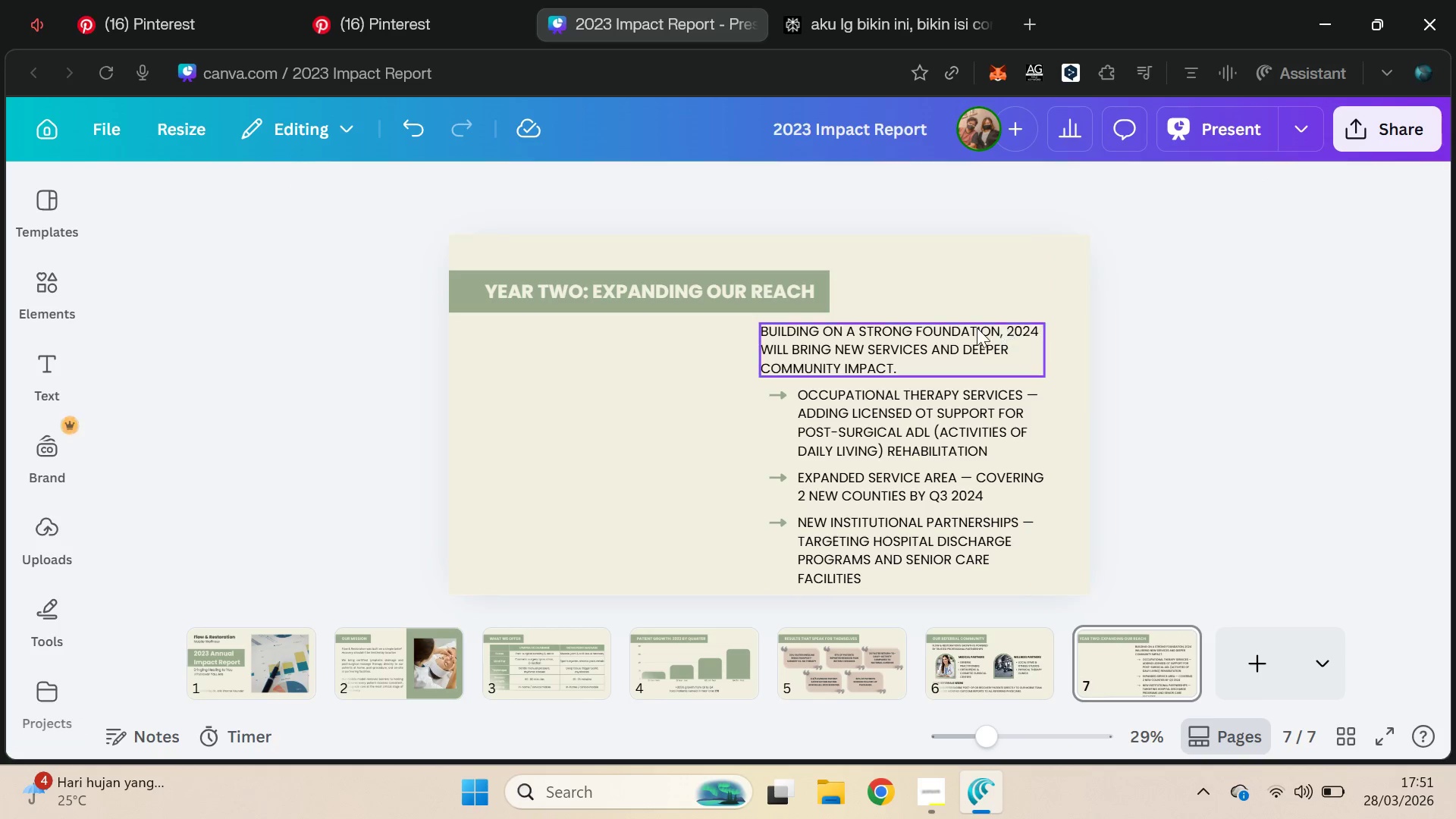 
left_click_drag(start_coordinate=[977, 342], to_coordinate=[763, 341])
 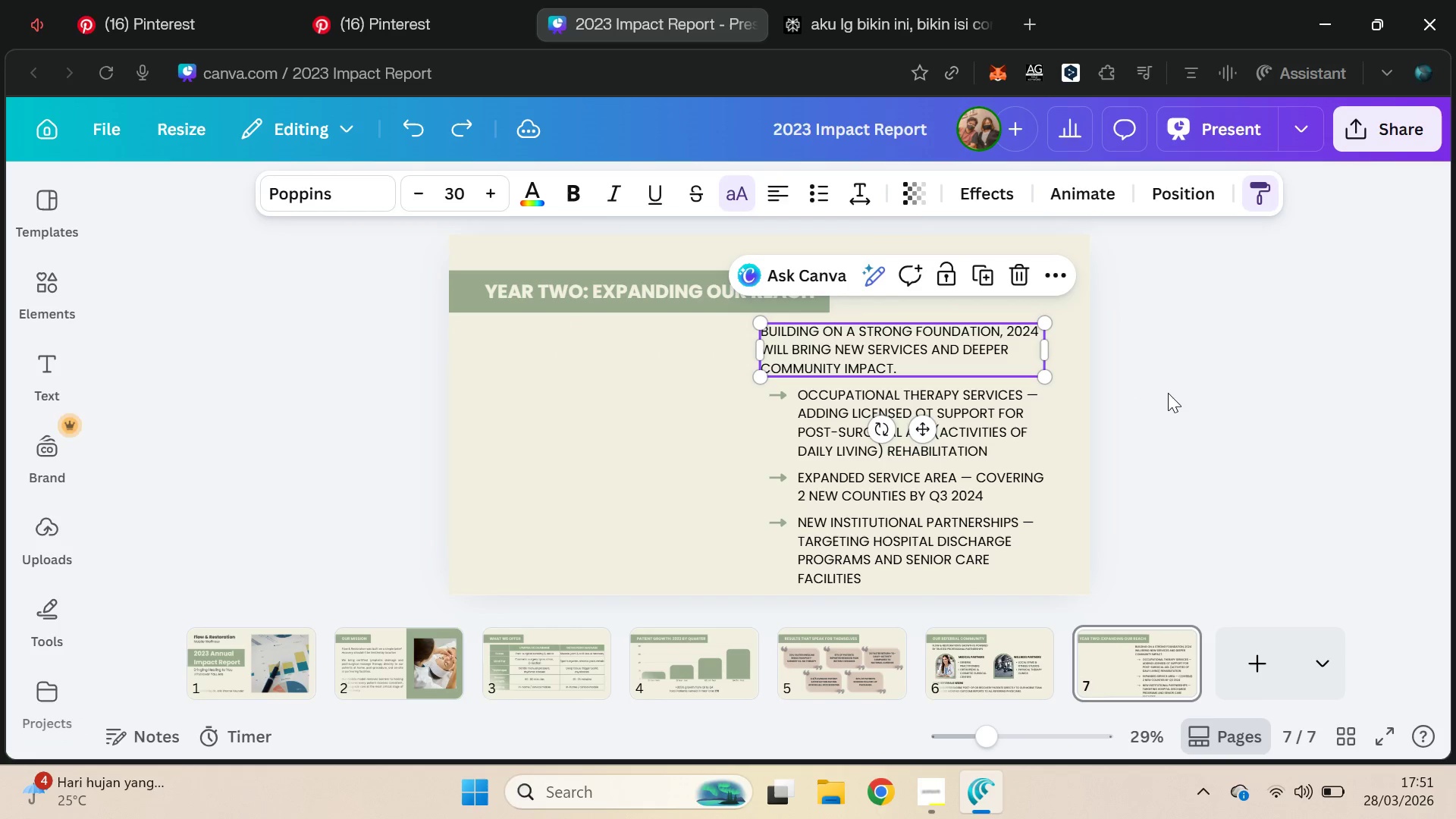 
key(Control+Z)
 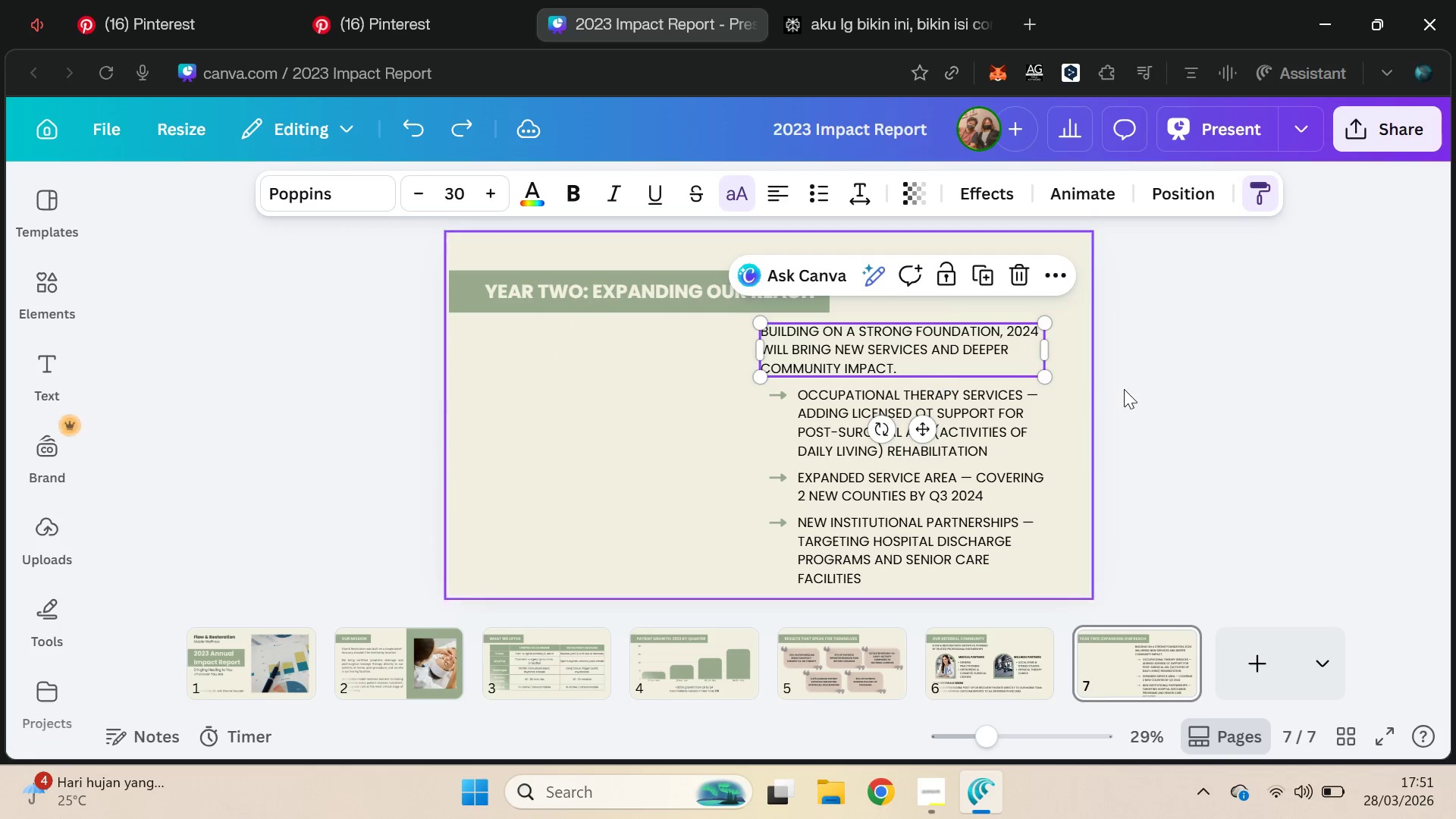 
left_click([1169, 393])
 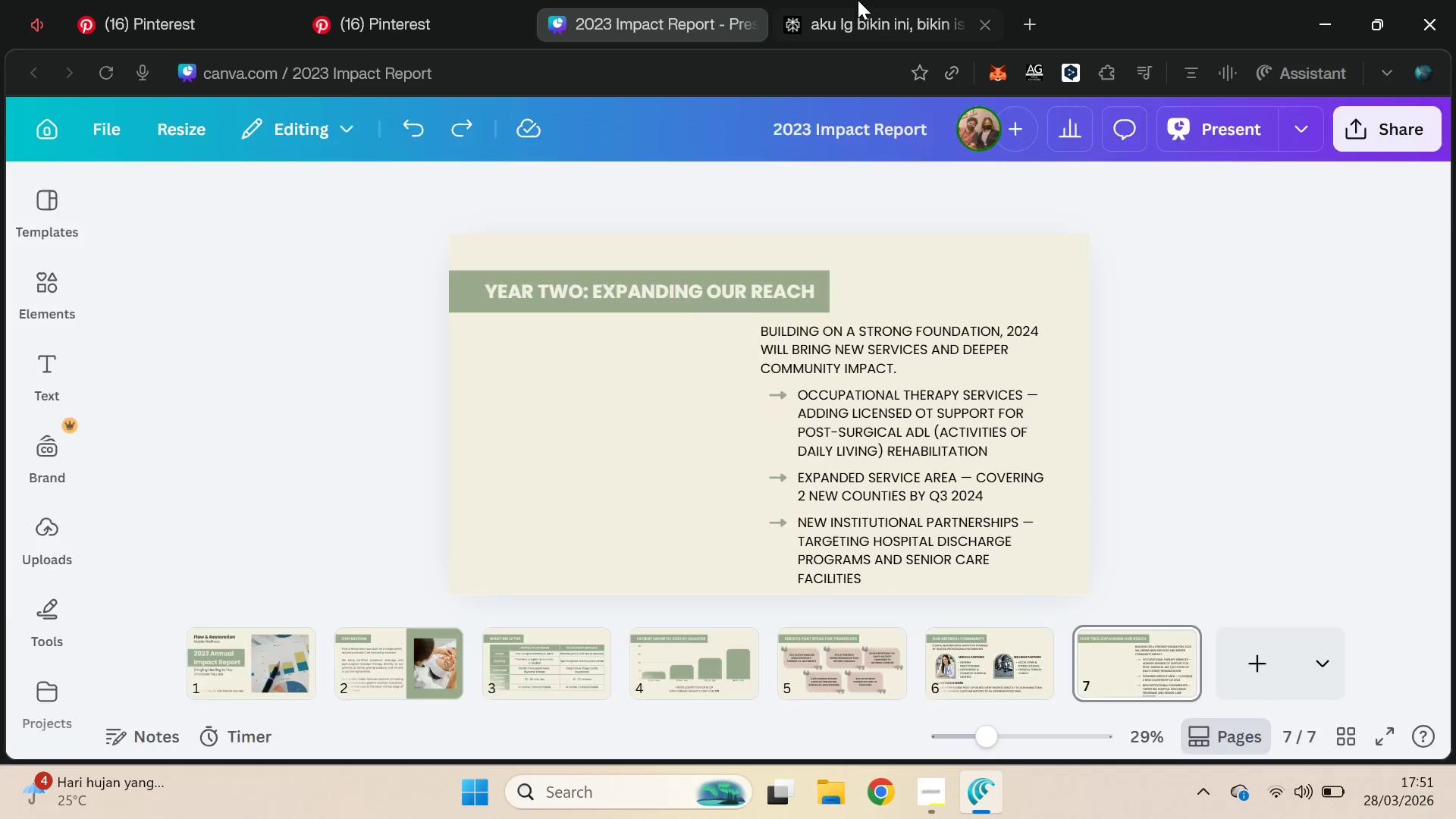 
scroll: coordinate [562, 546], scroll_direction: down, amount: 1.0
 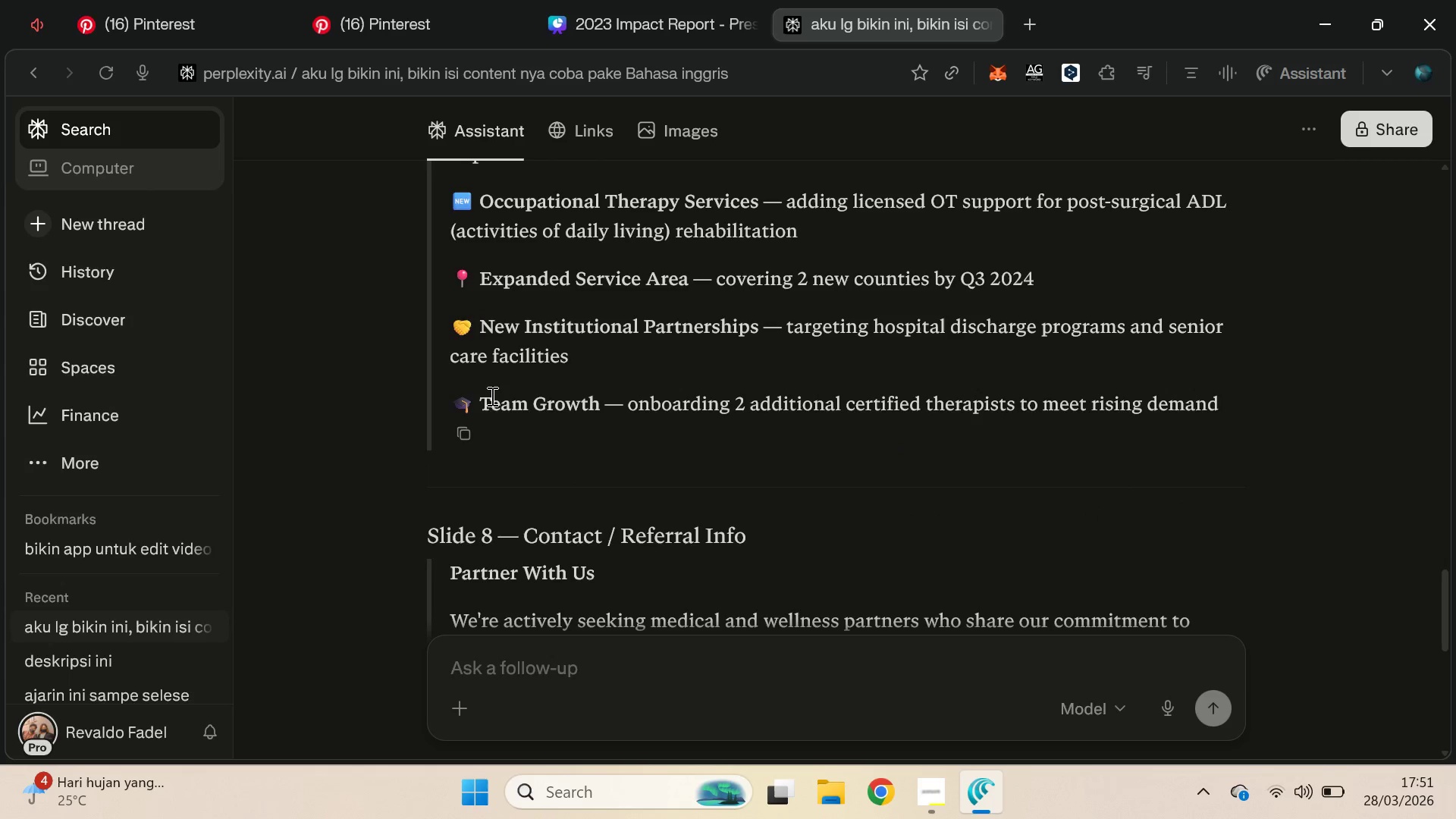 
left_click_drag(start_coordinate=[476, 404], to_coordinate=[1232, 406])
 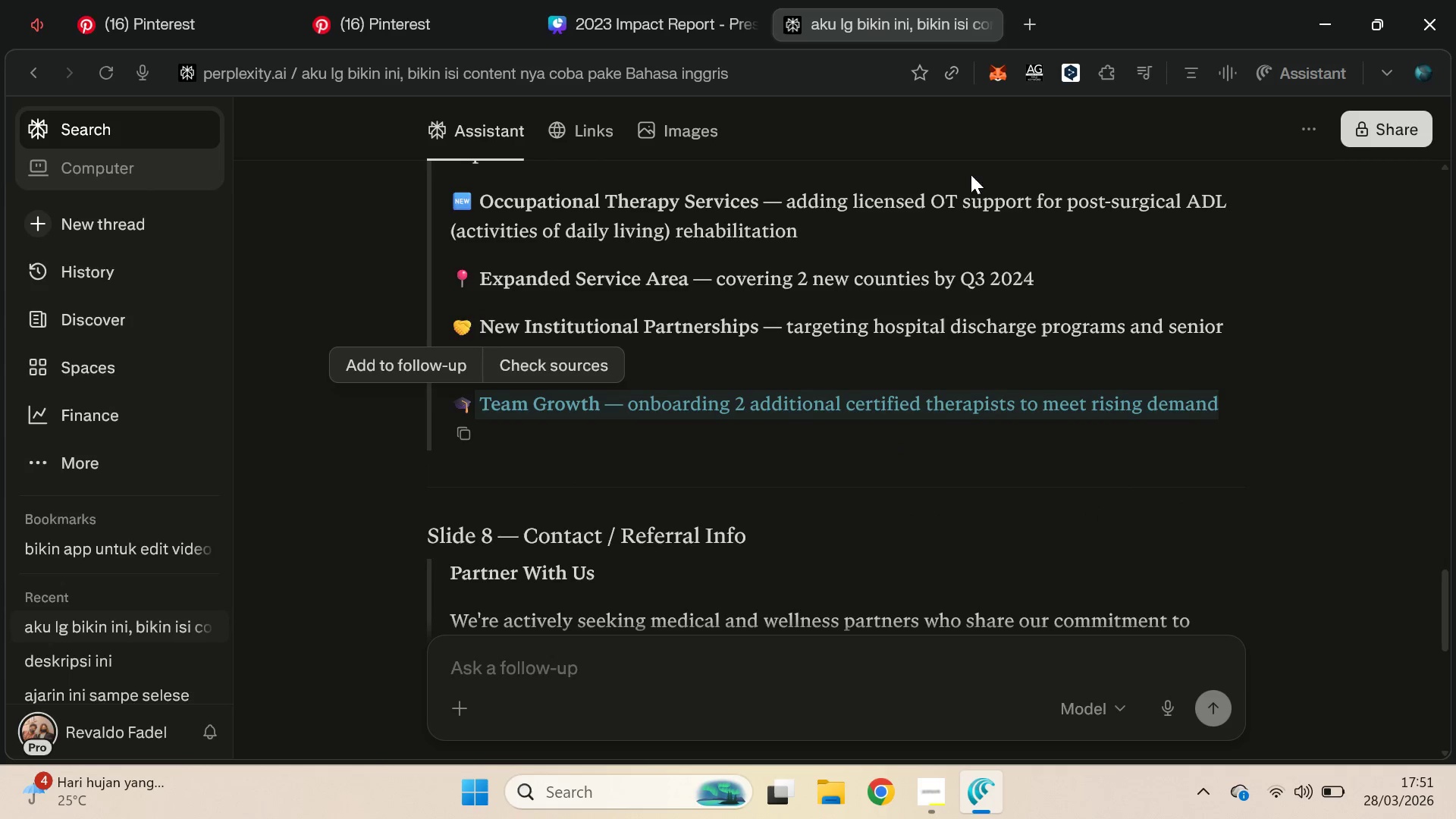 
key(Control+C)
 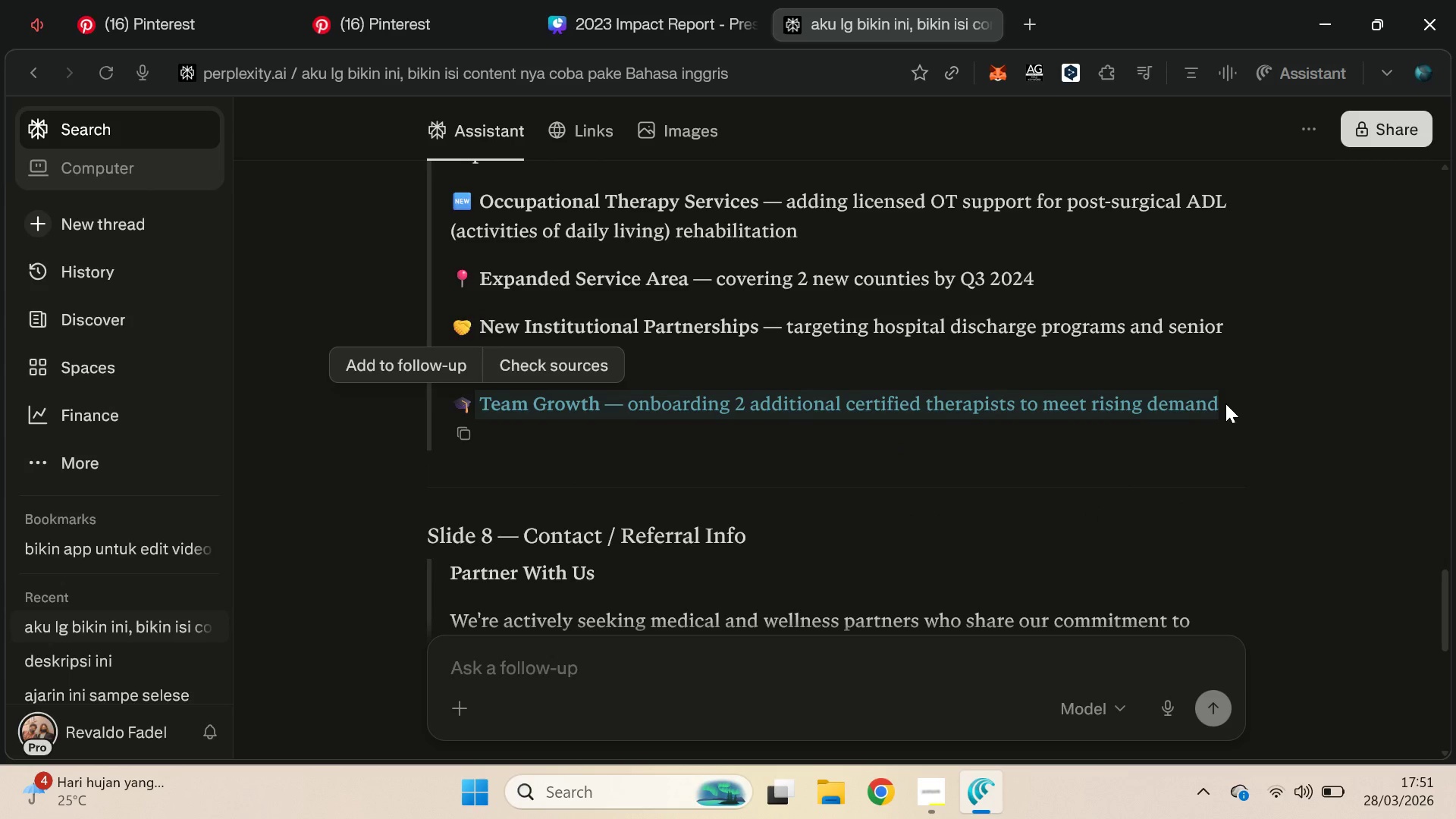 
key(Control+C)
 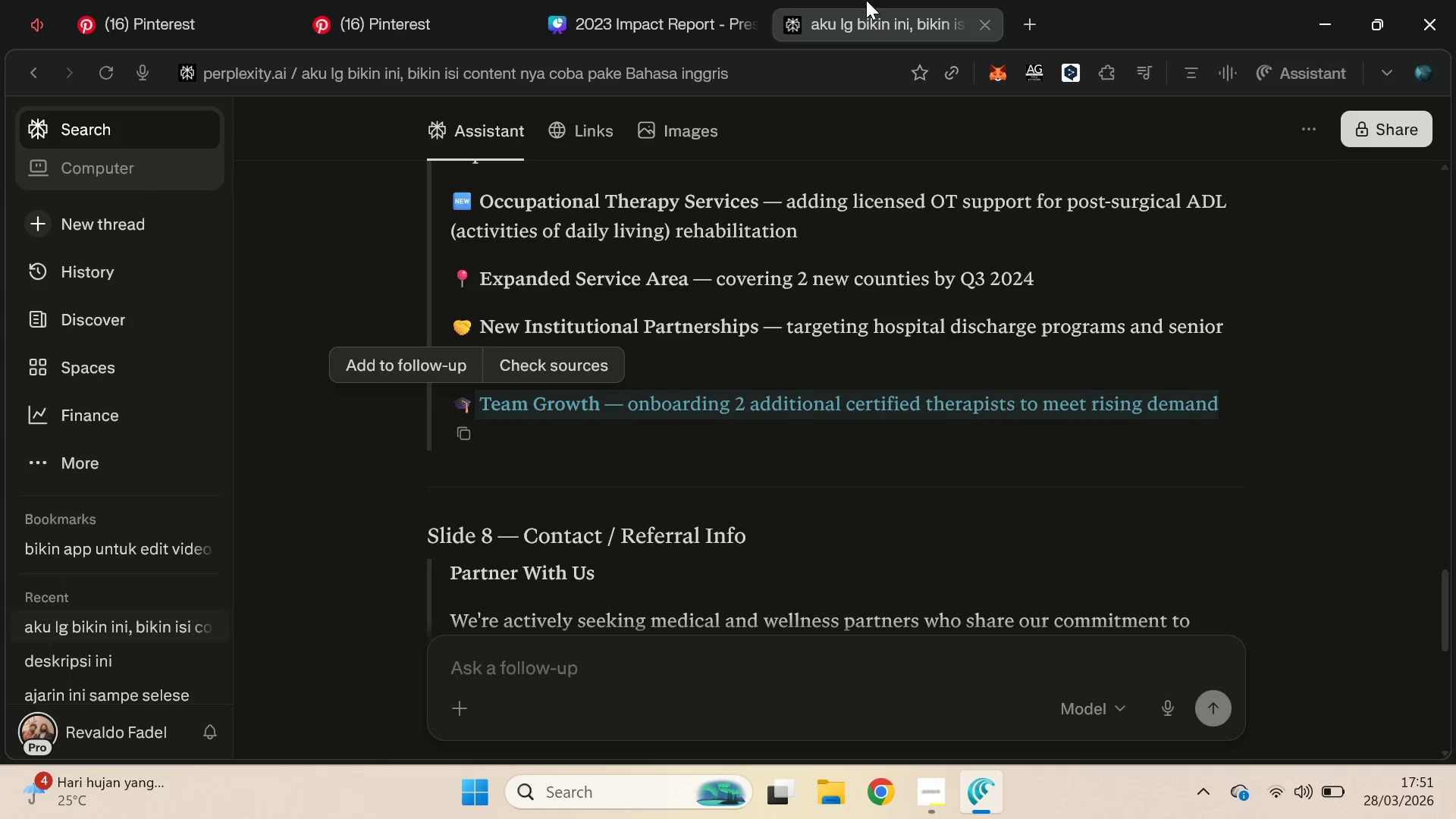 
left_click([866, 0])
 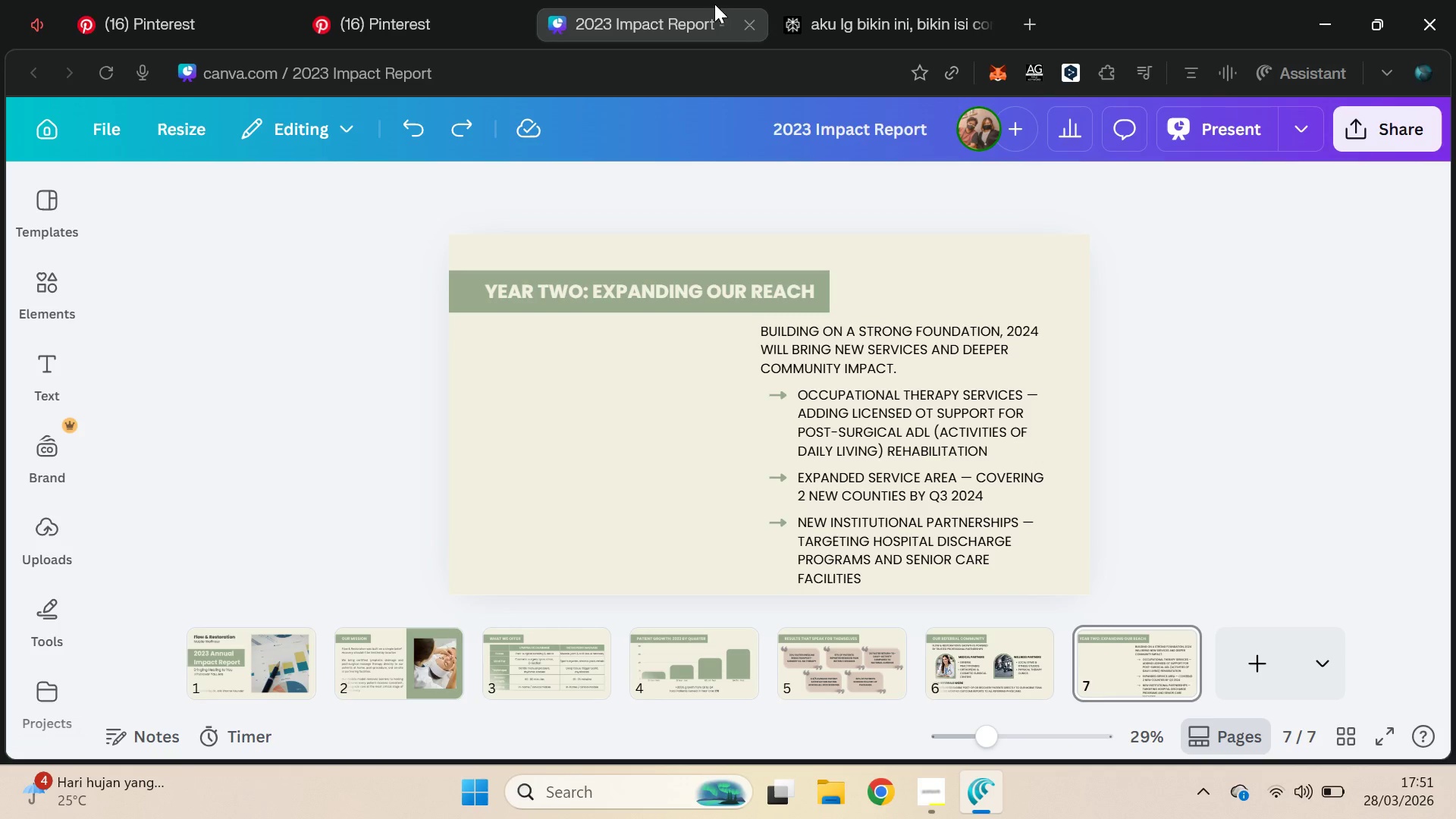 
left_click([914, 551])
 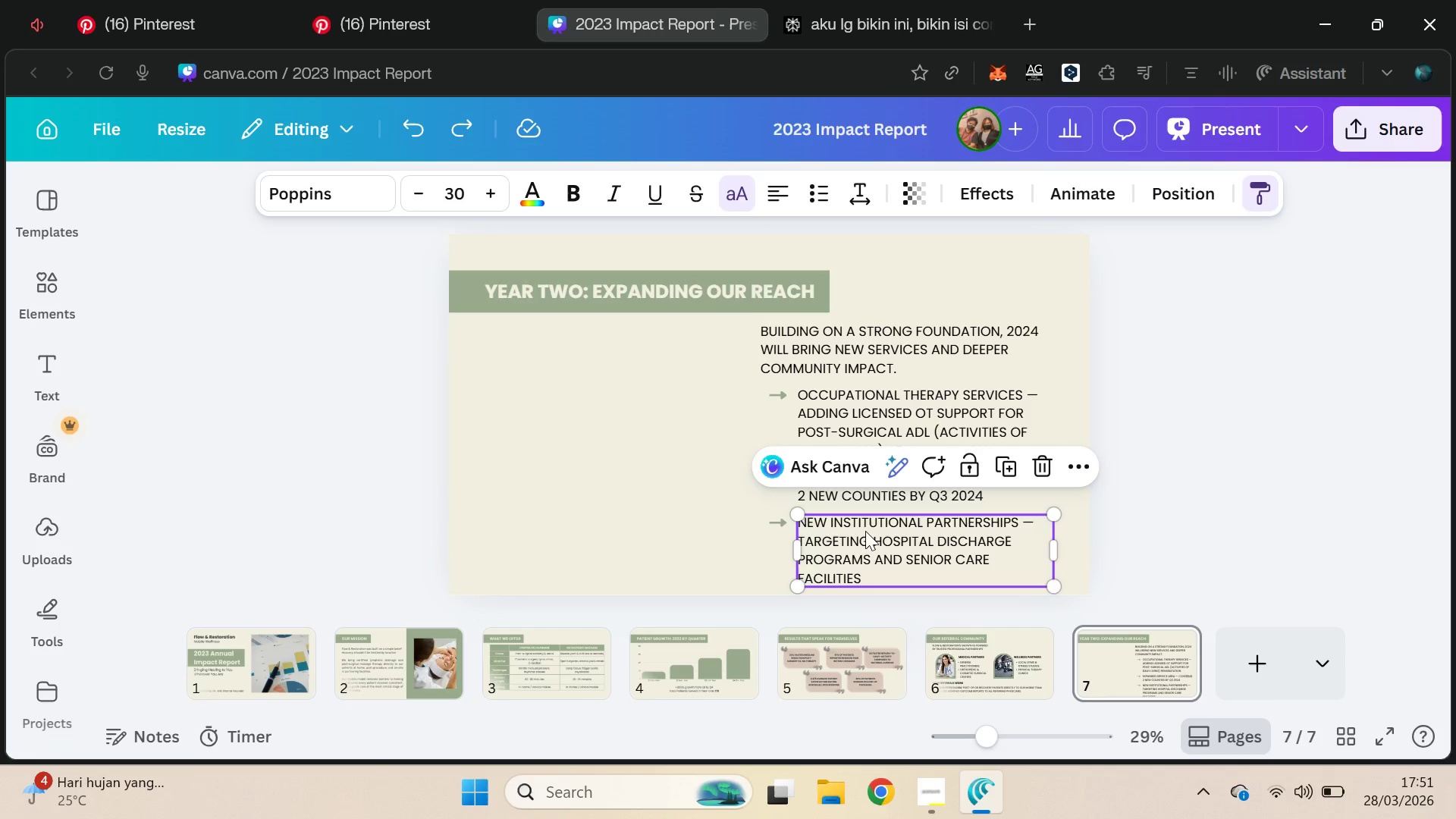 
hold_key(key=ShiftLeft, duration=0.73)
left_click([776, 521])
 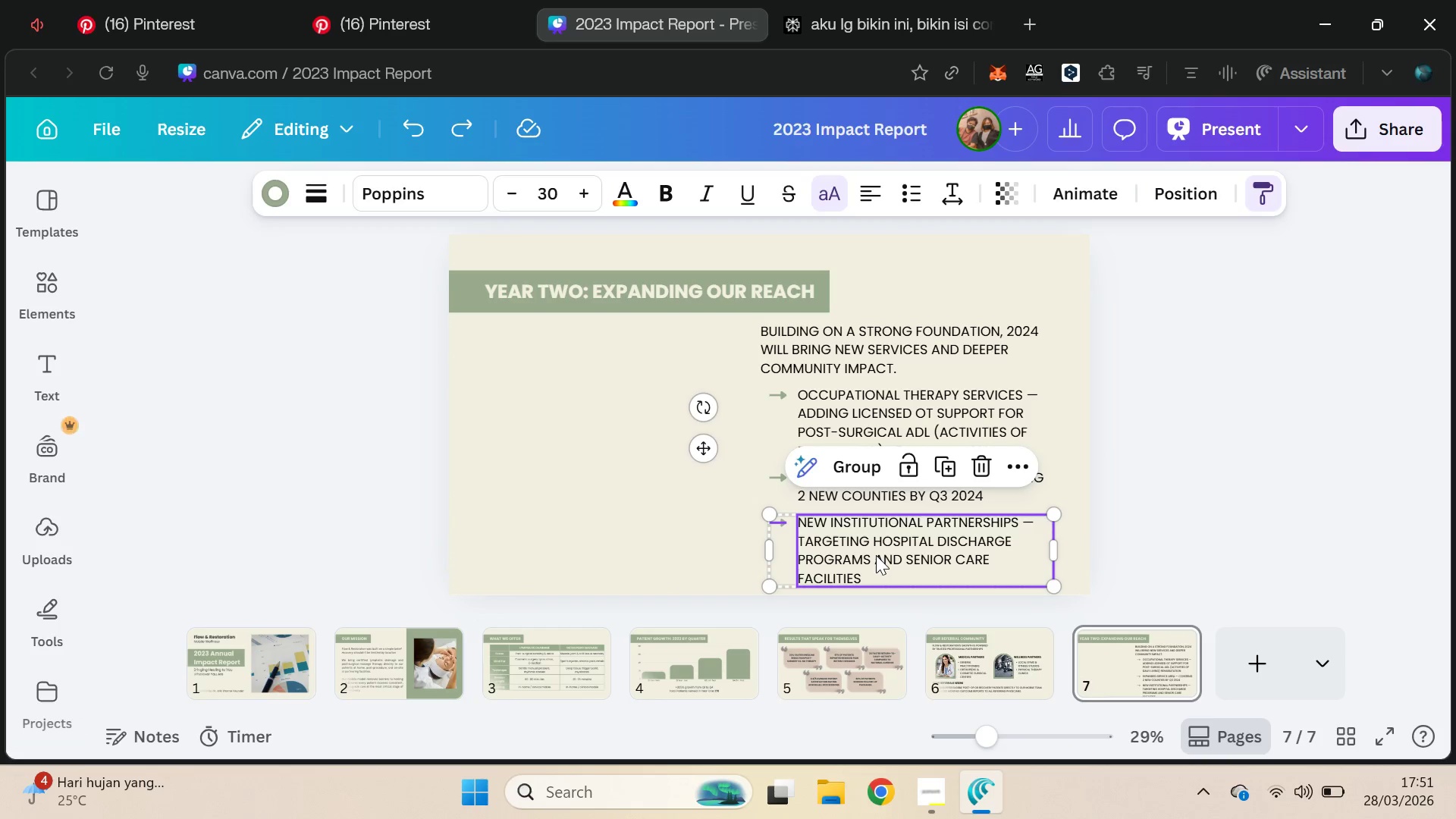 
left_click_drag(start_coordinate=[876, 555], to_coordinate=[631, 550])
 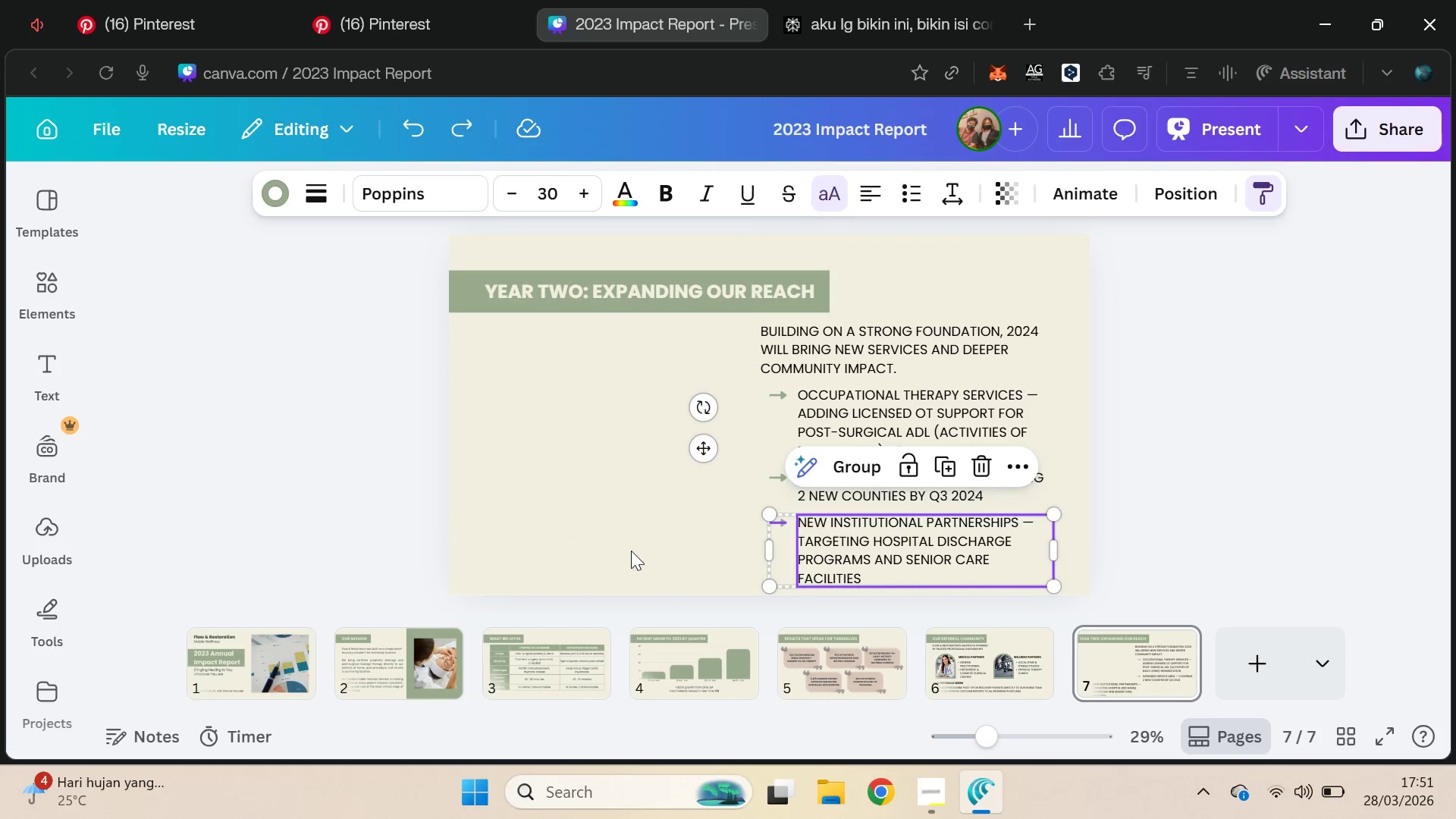 
key(Control+Z)
 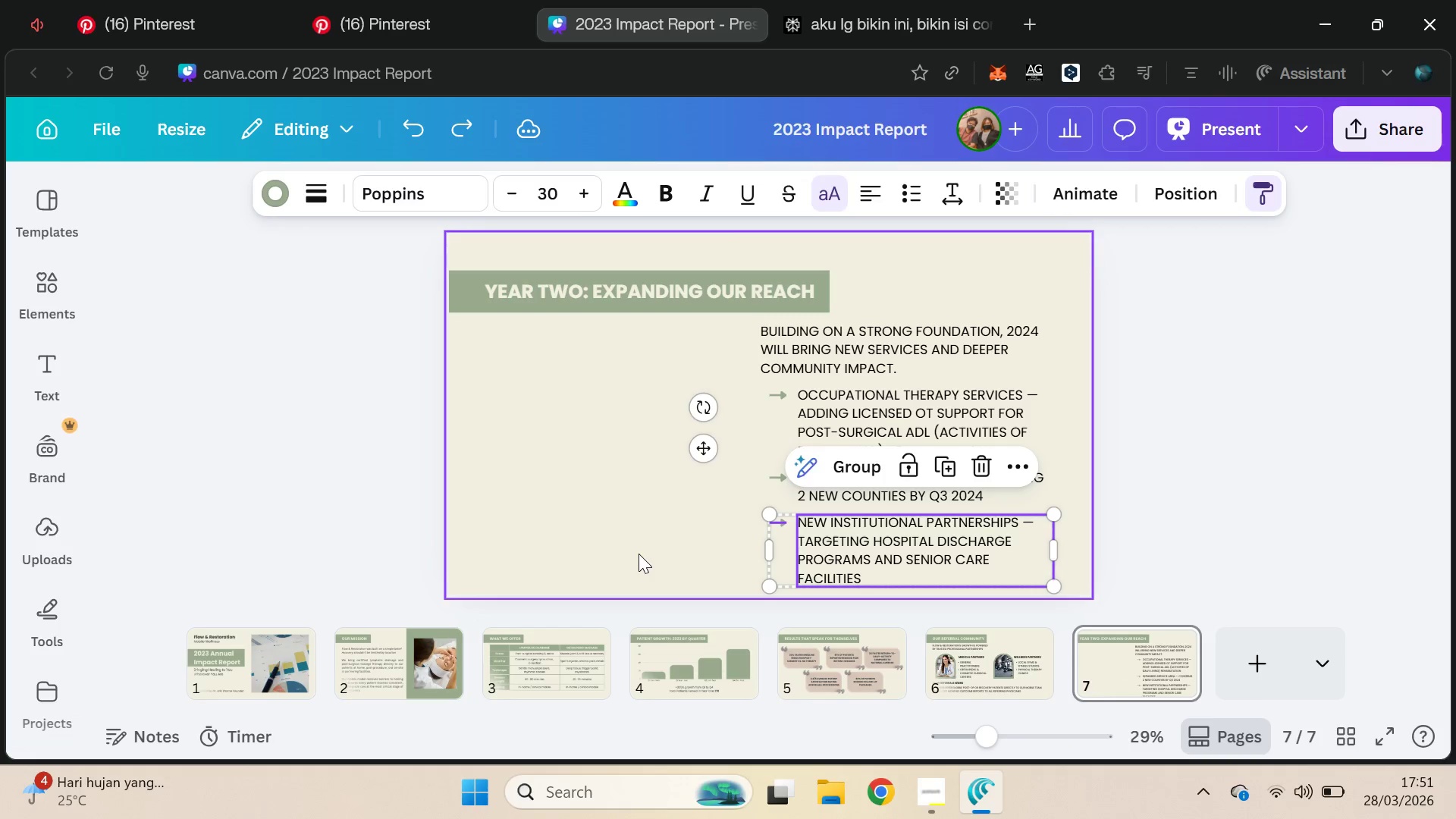 
key(Control+D)
 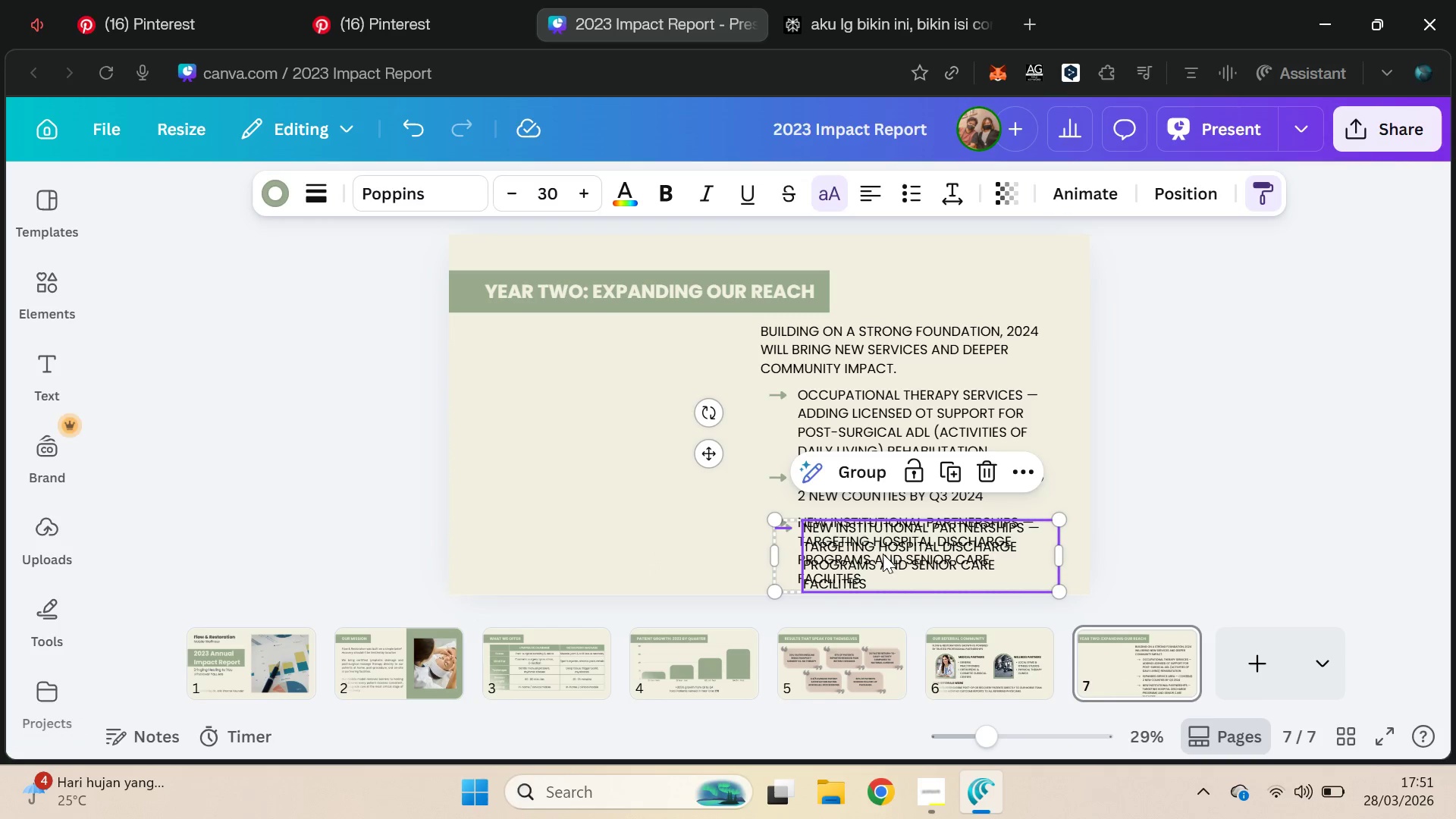 
left_click_drag(start_coordinate=[883, 551], to_coordinate=[583, 544])
 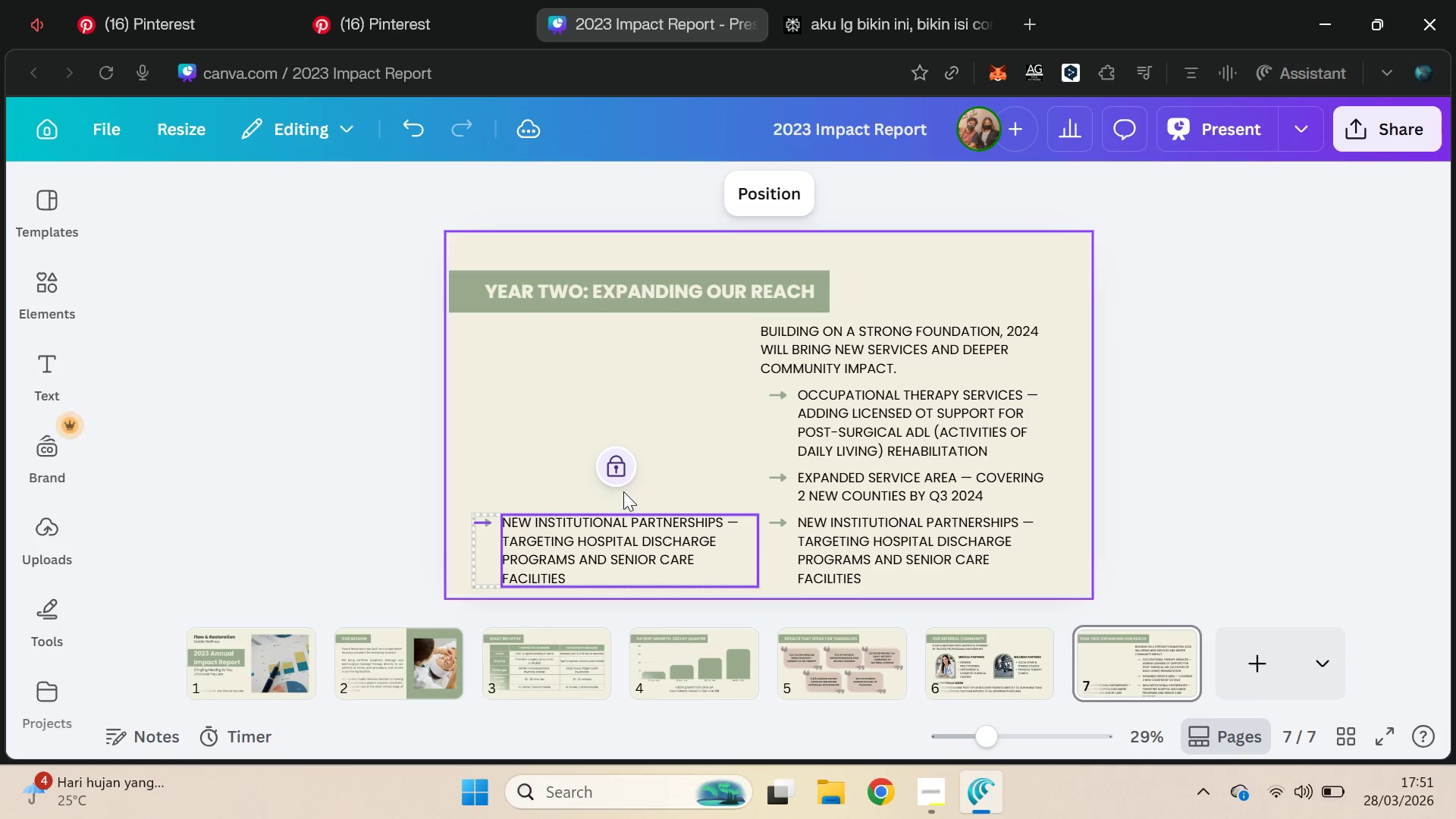 
left_click([618, 472])
 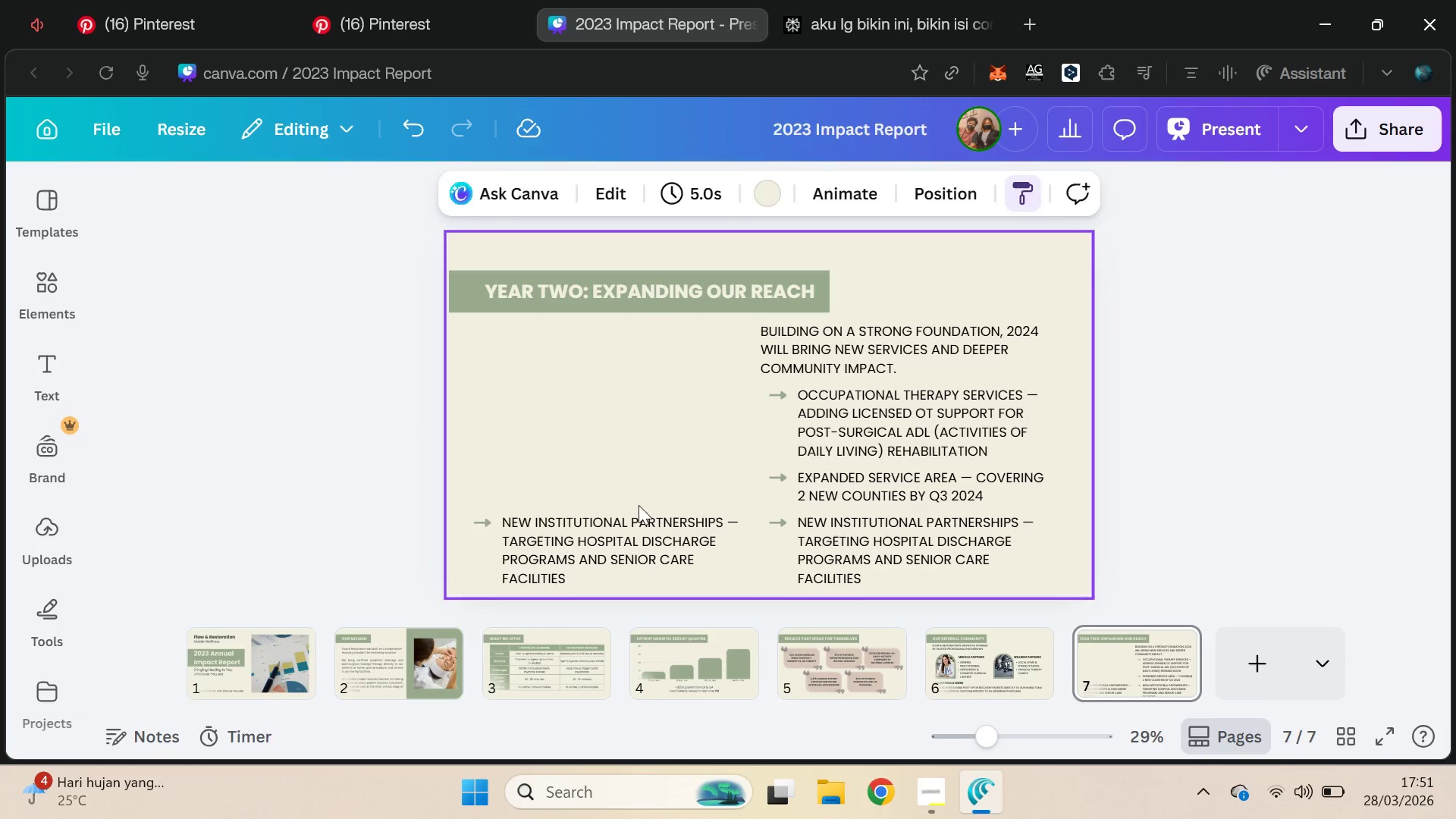 
triple_click([639, 541])
 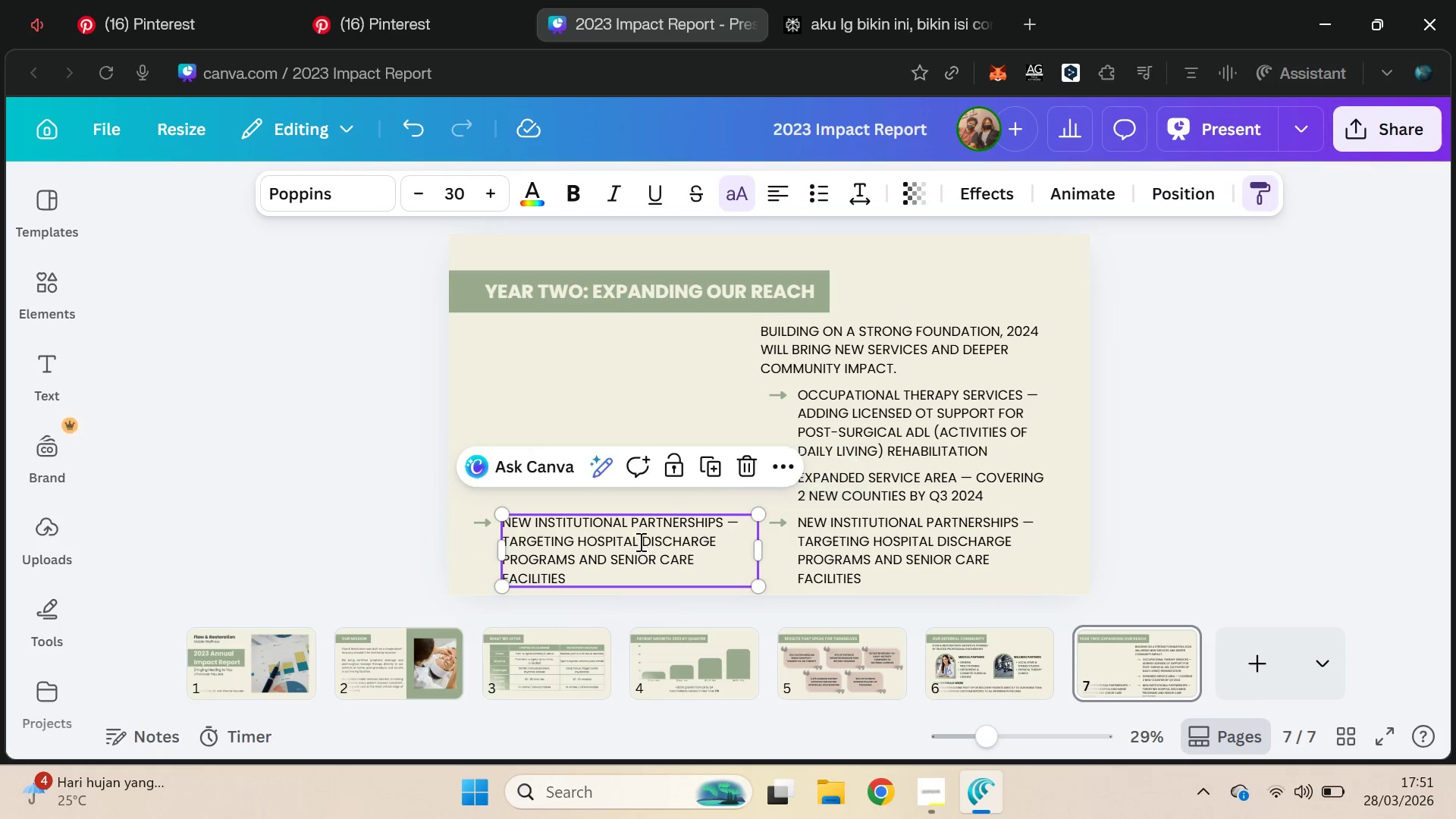 
key(Control+A)
 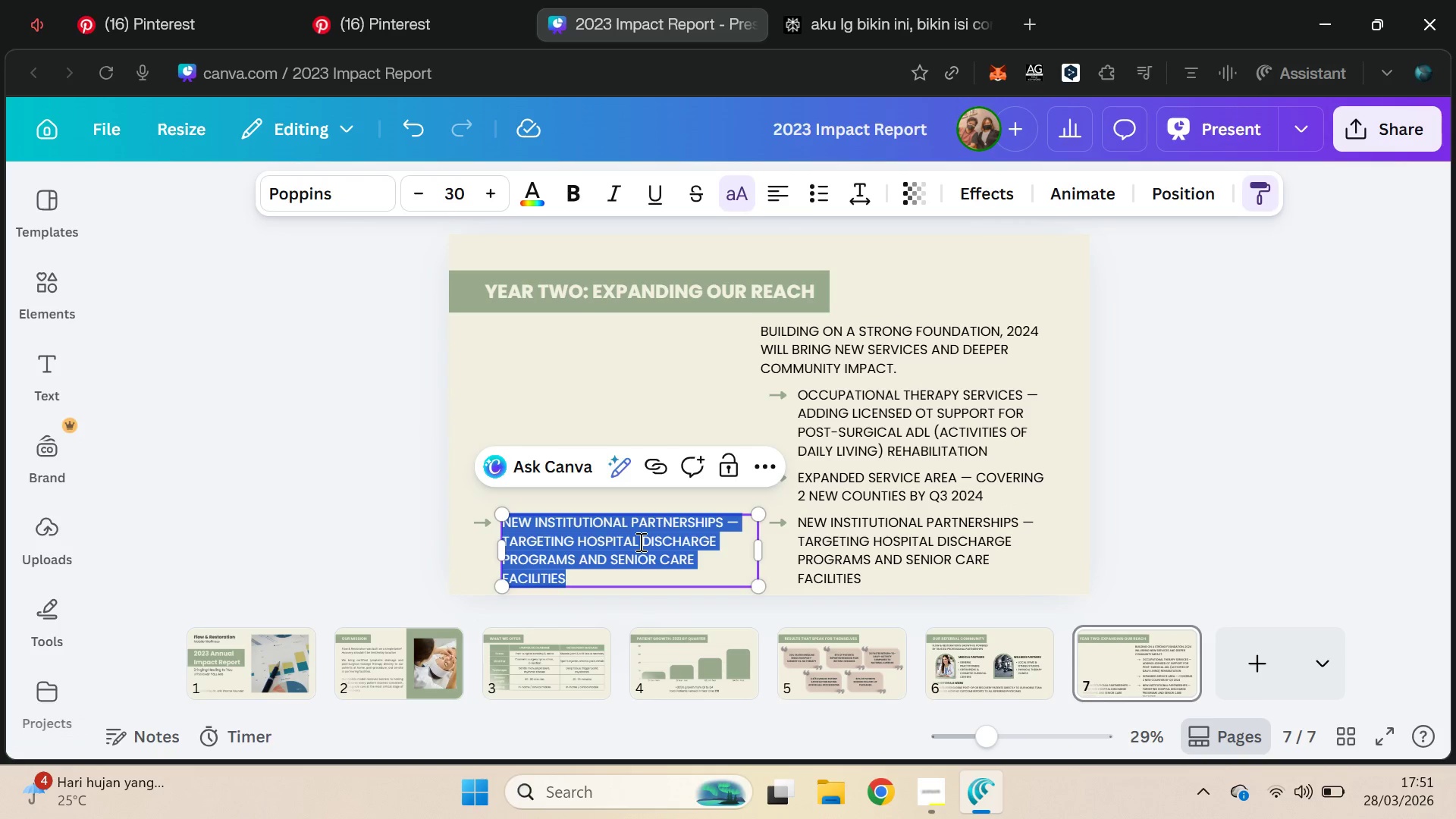 
key(Control+V)
 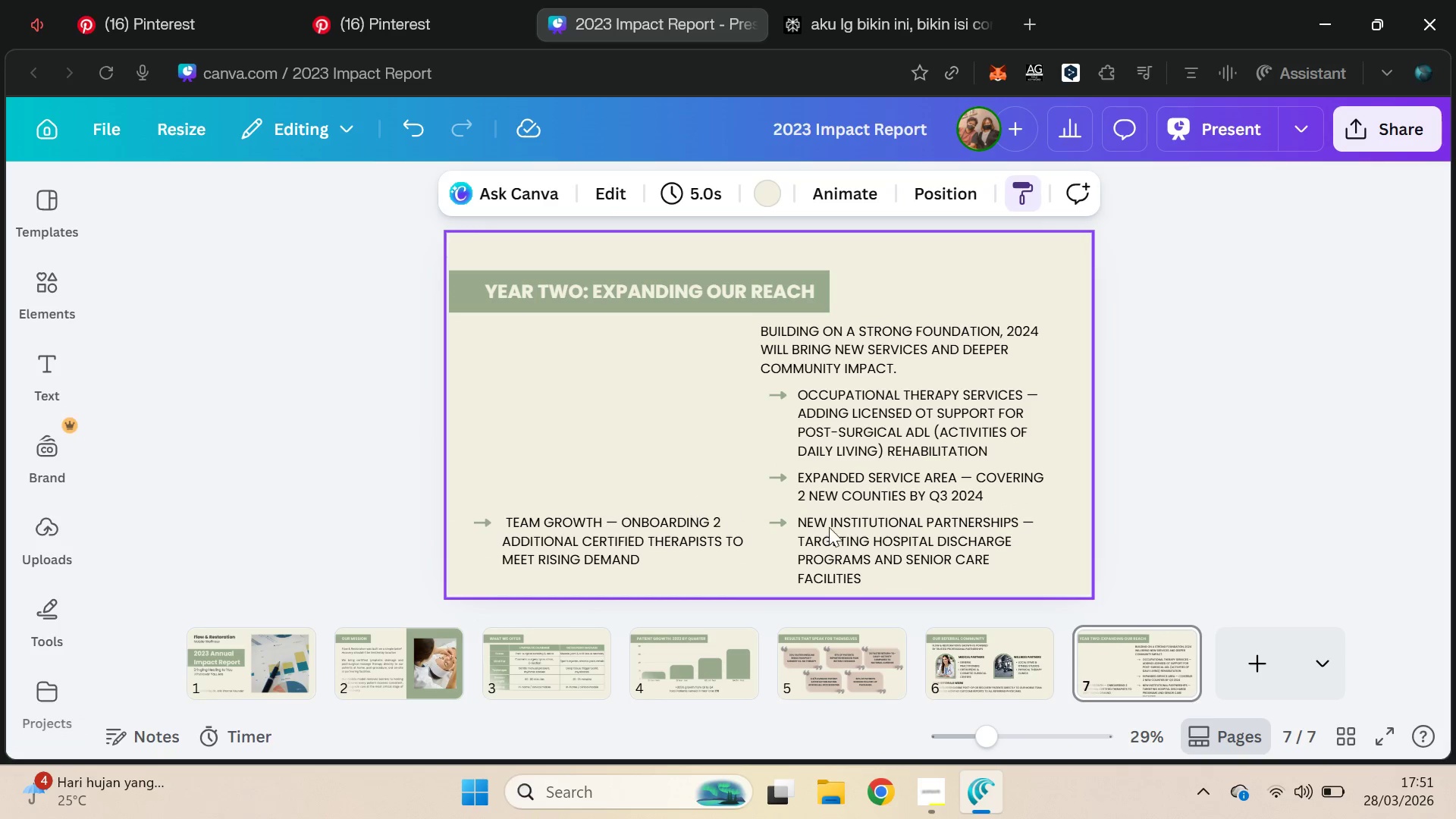 
left_click_drag(start_coordinate=[1111, 540], to_coordinate=[761, 522])
 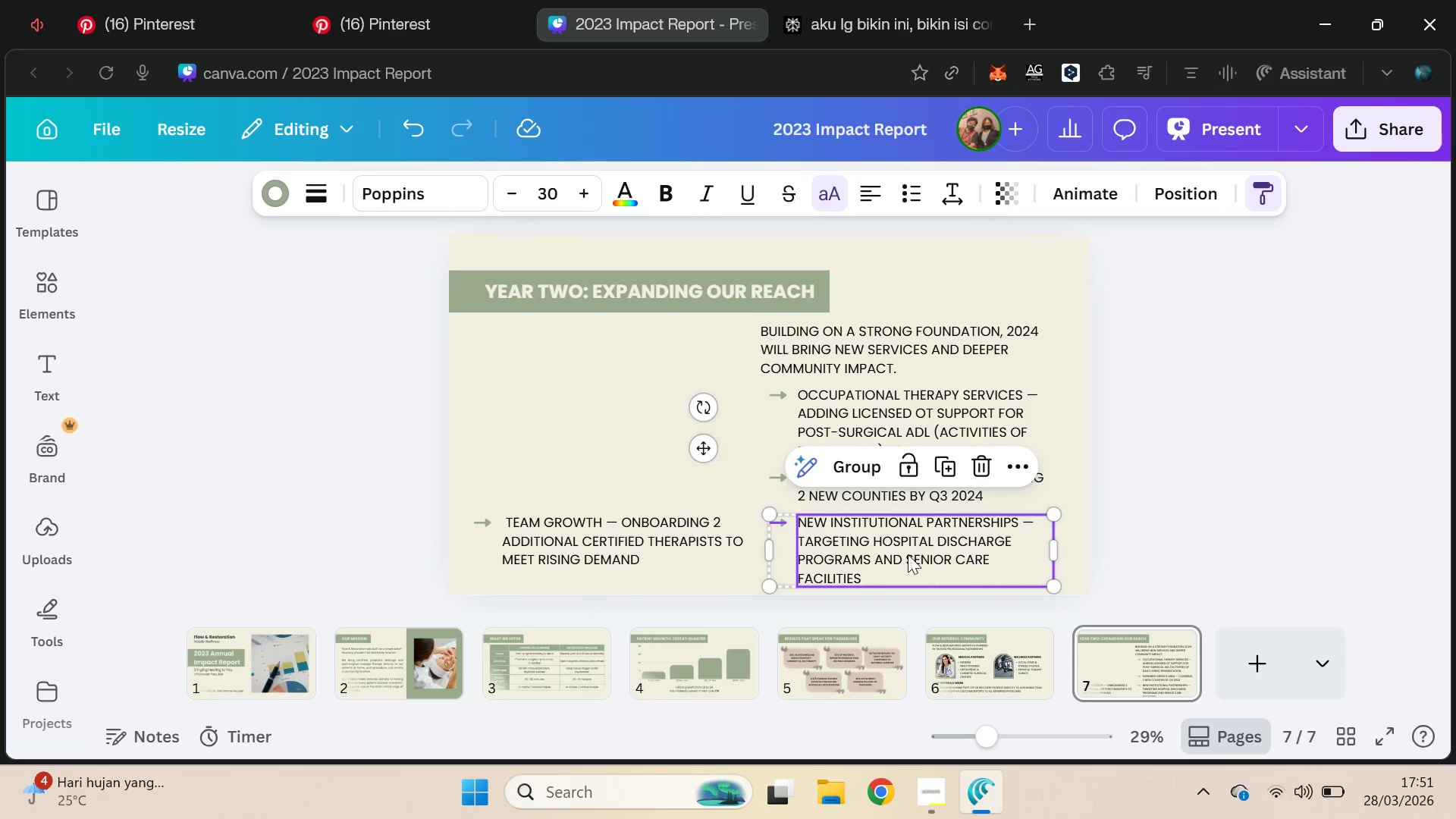 
key(Control+G)
 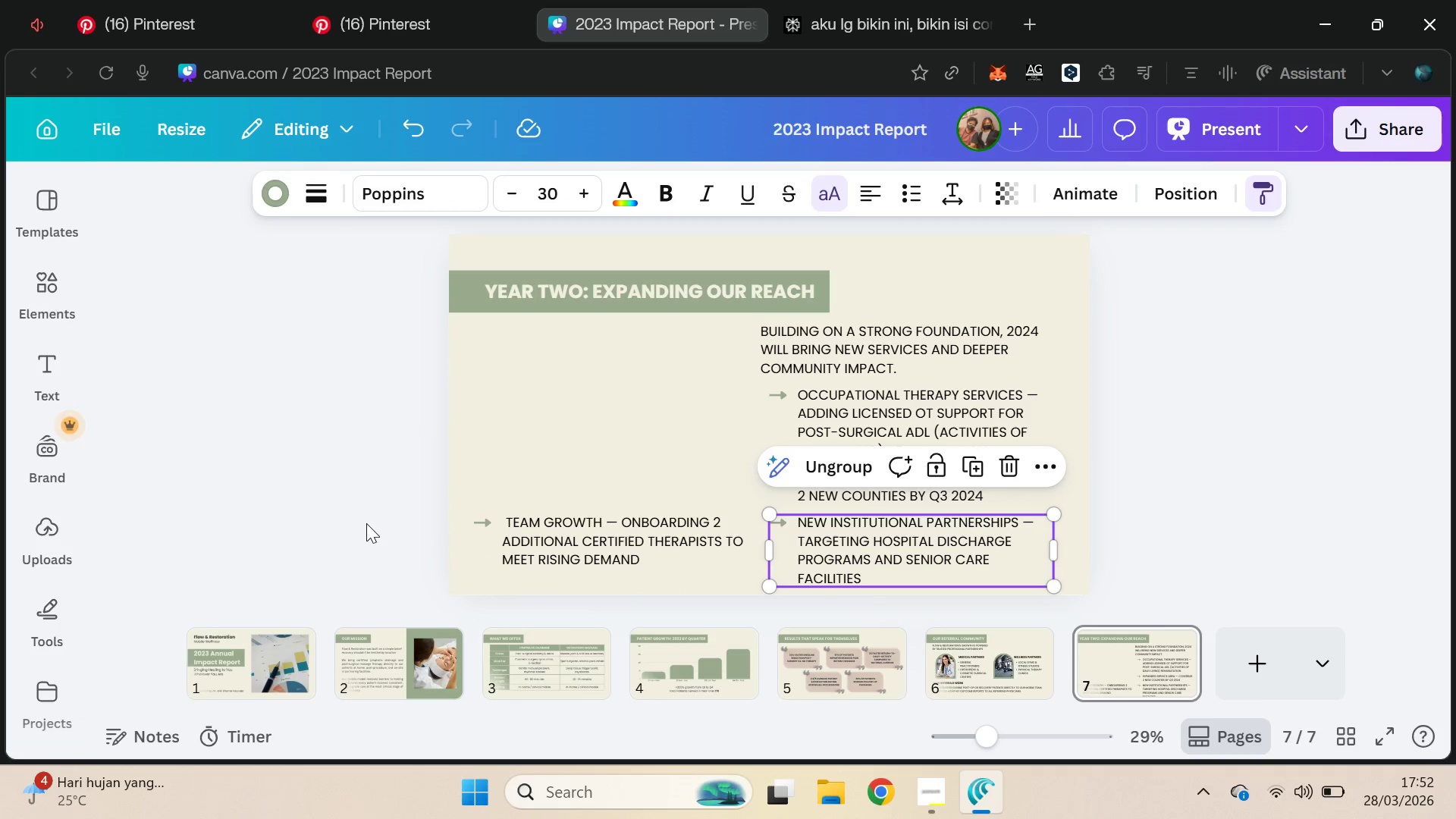 
left_click_drag(start_coordinate=[366, 523], to_coordinate=[579, 532])
 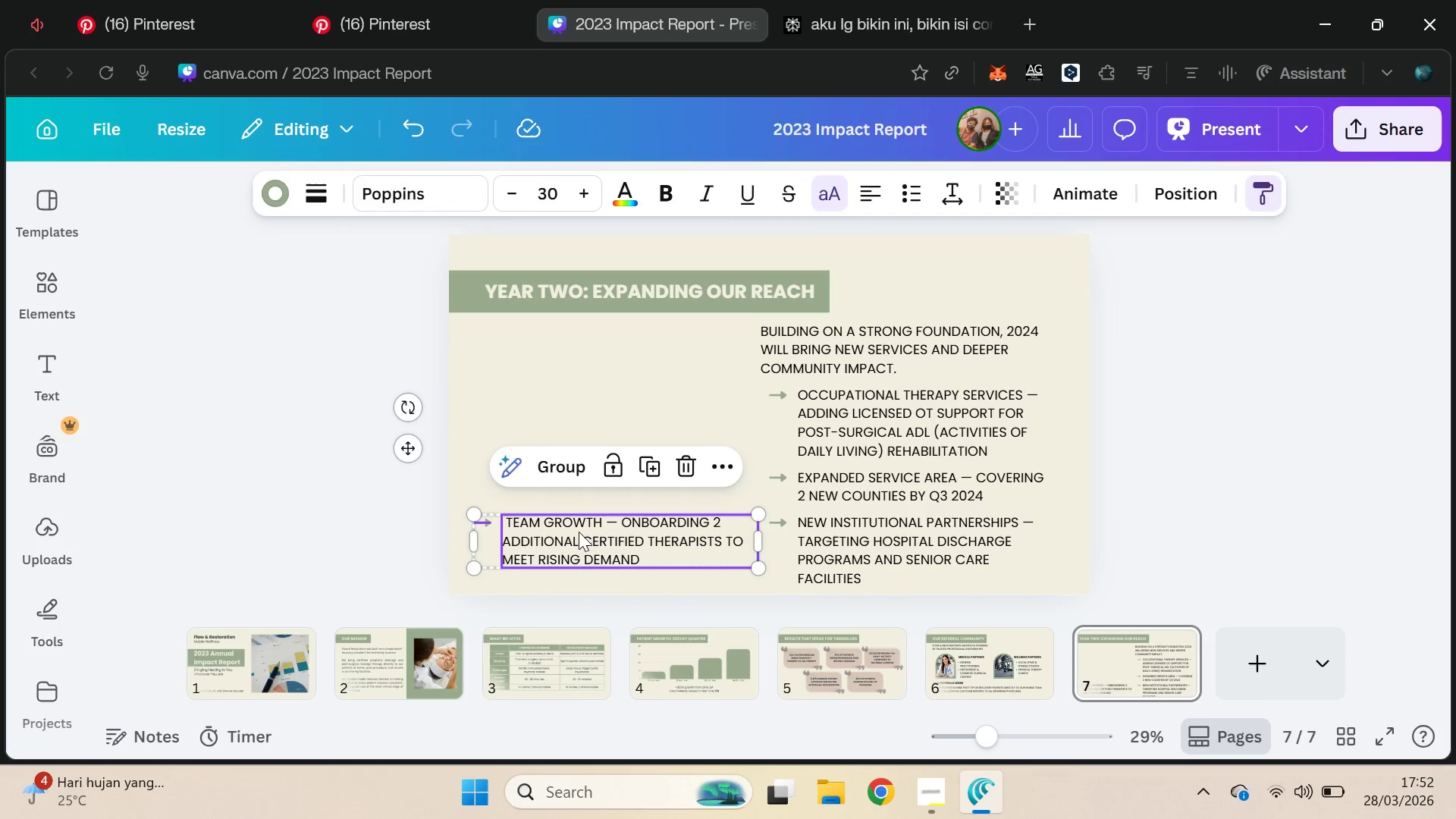 
key(Control+G)
 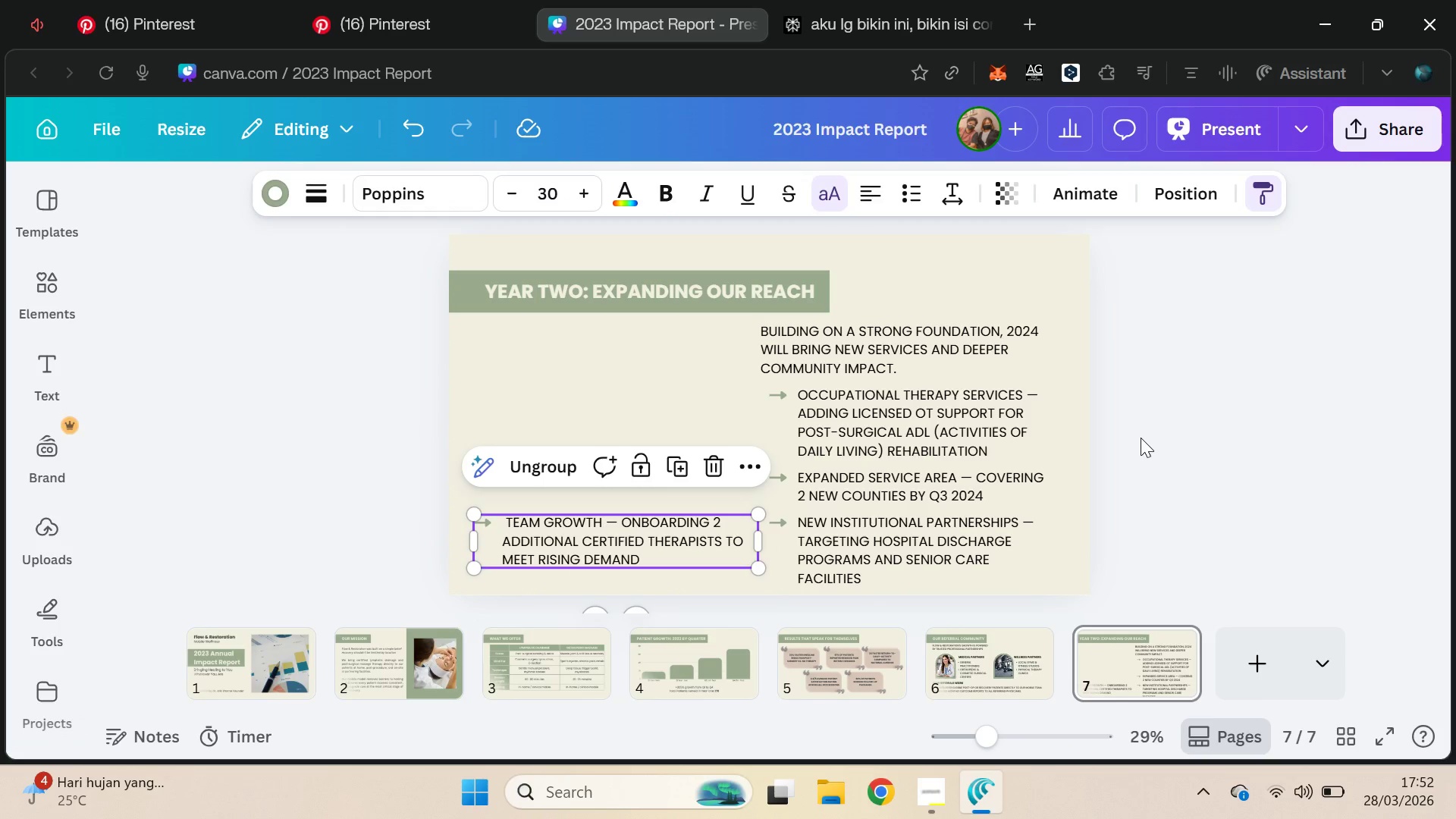 
left_click_drag(start_coordinate=[1143, 445], to_coordinate=[715, 392])
 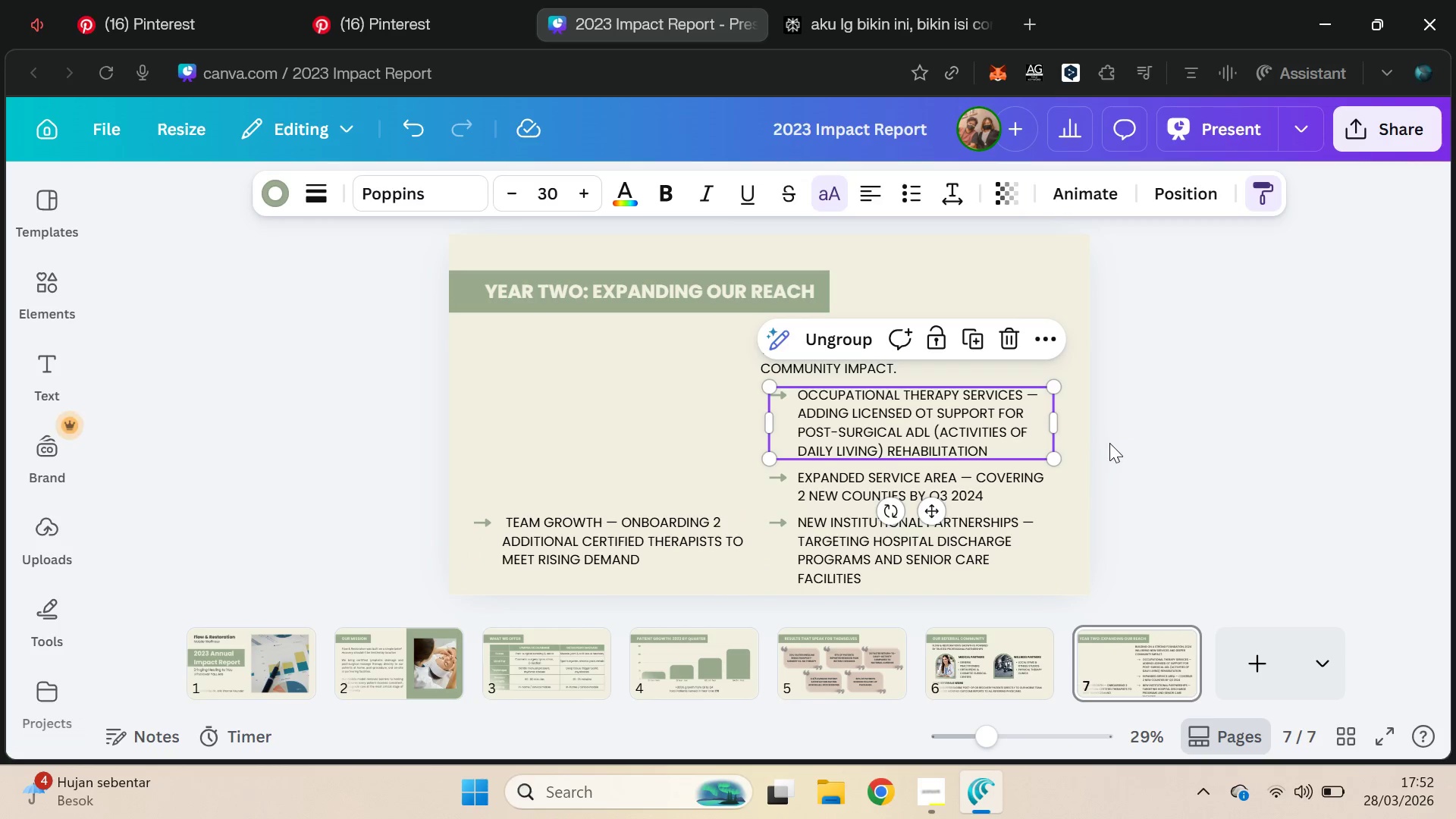 
key(Control+G)
 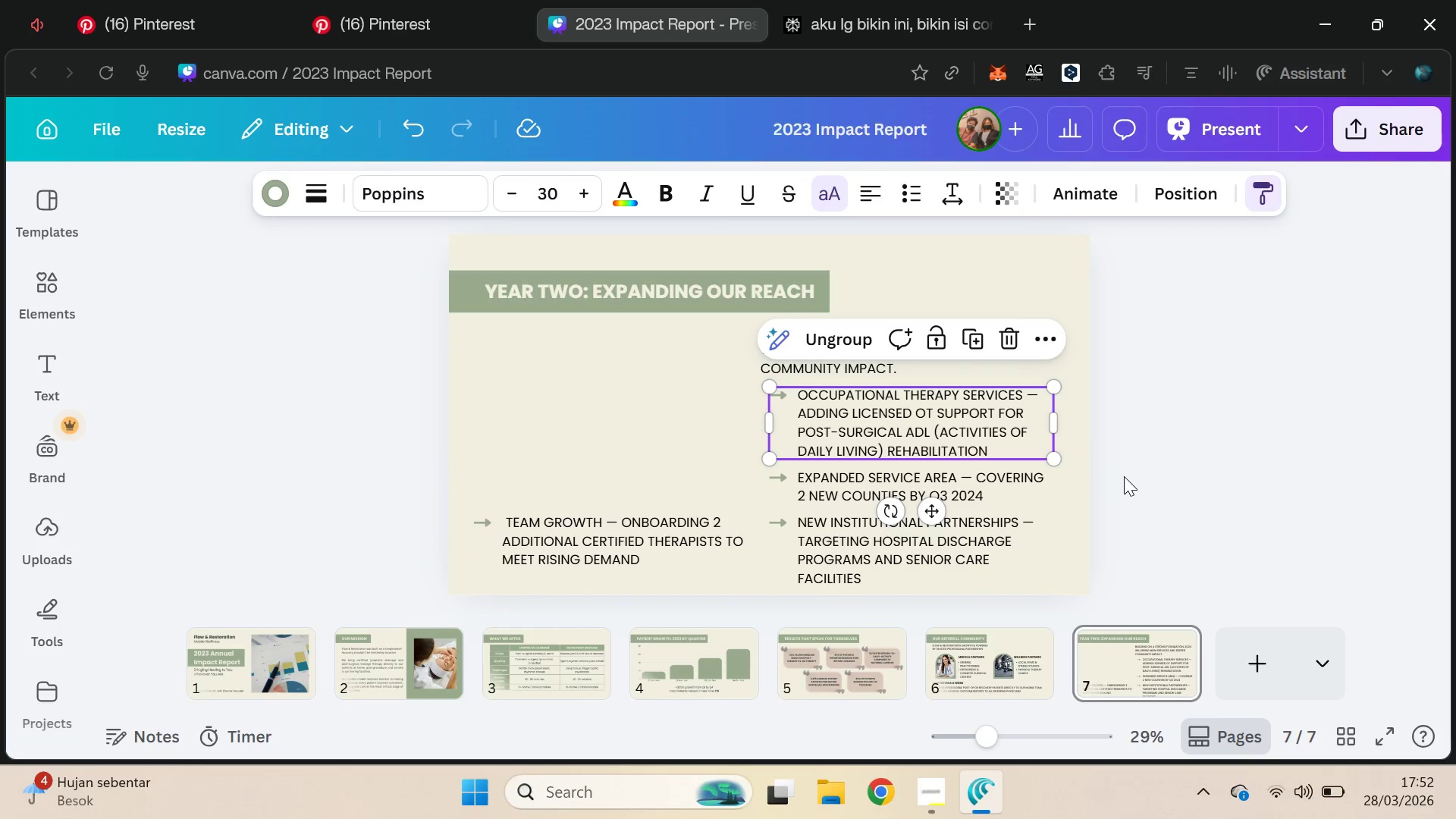 
left_click_drag(start_coordinate=[1126, 472], to_coordinate=[714, 495])
 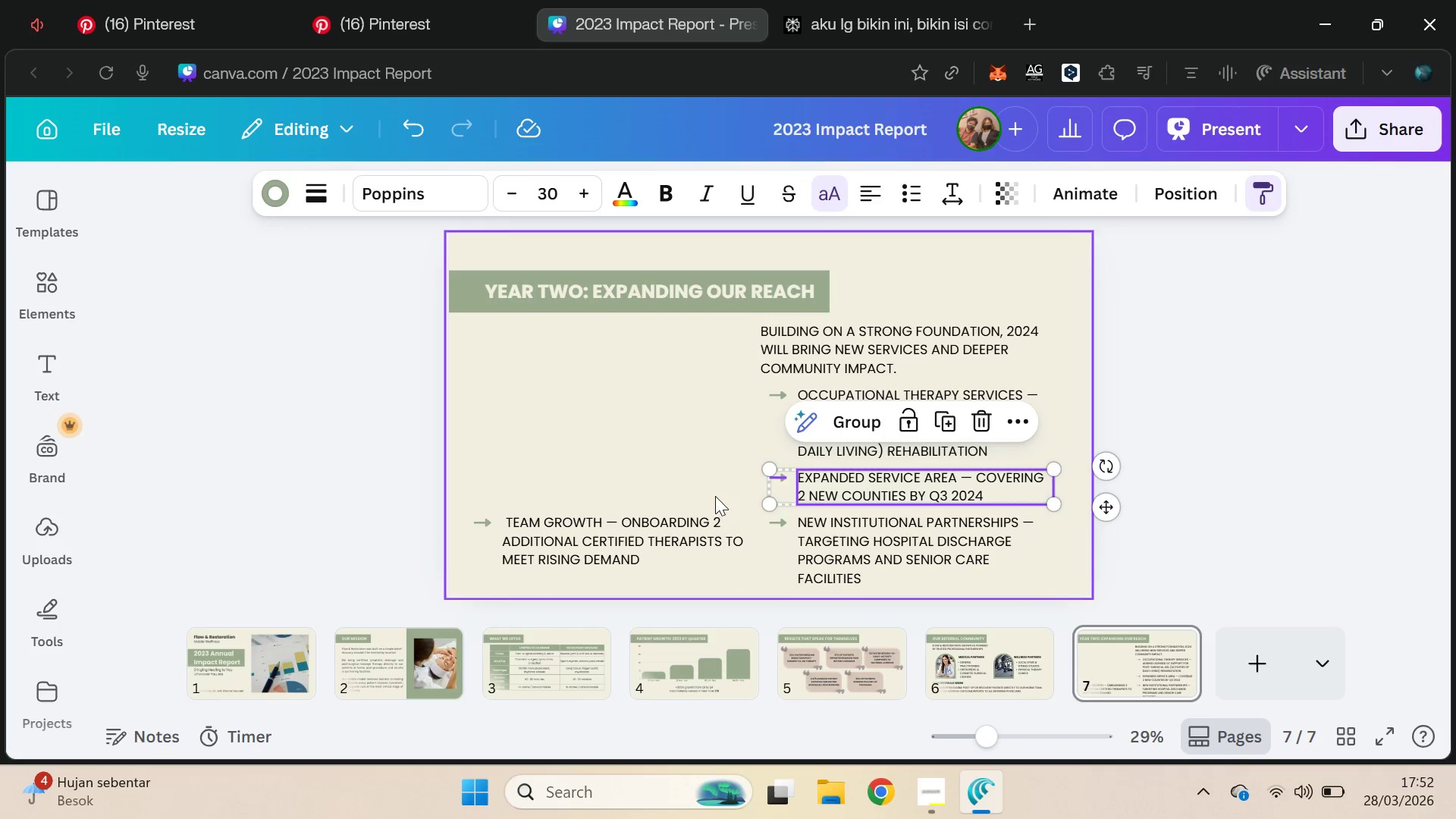 
key(Control+G)
 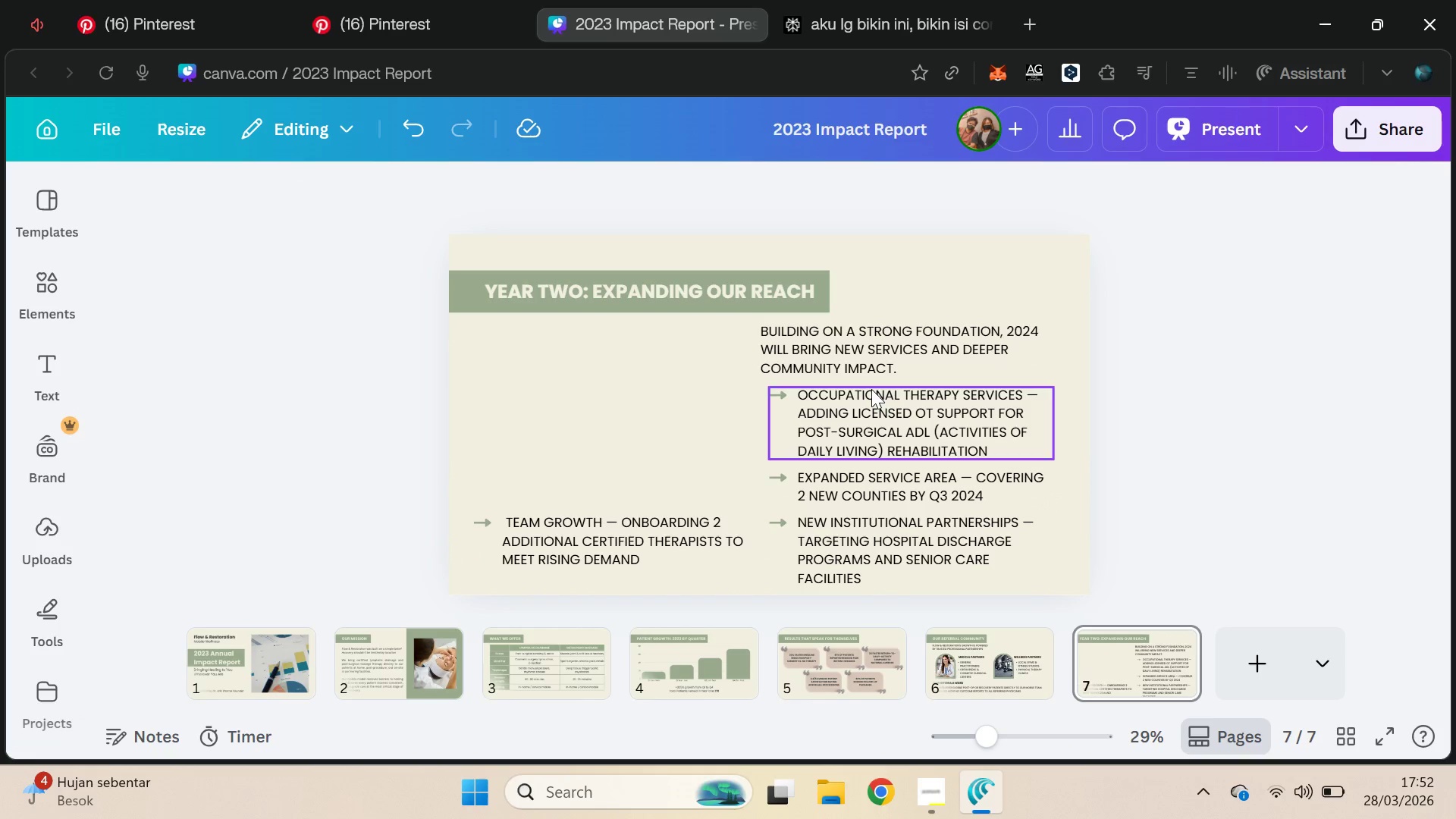 
left_click_drag(start_coordinate=[893, 343], to_coordinate=[616, 345])
 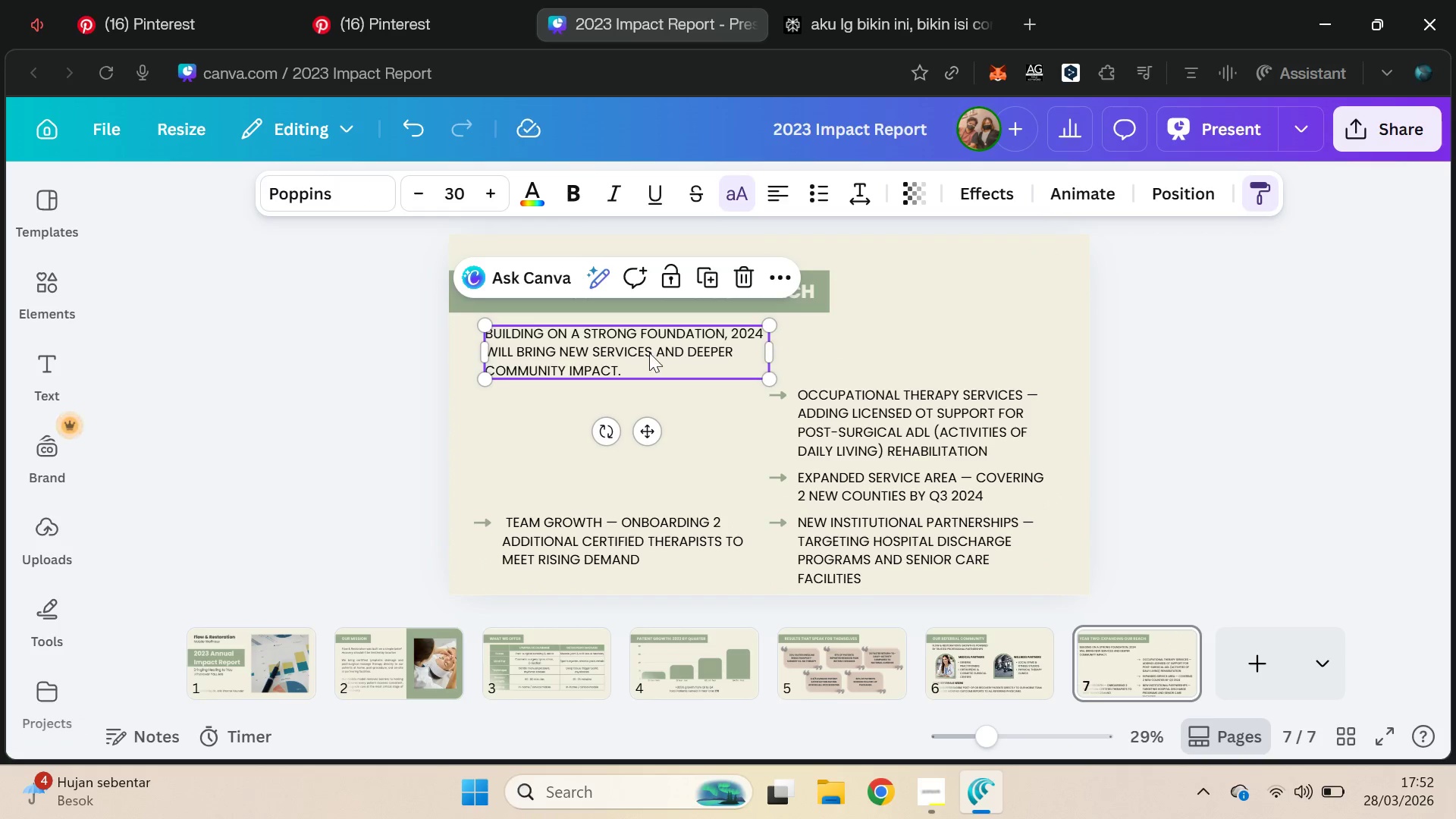 
left_click_drag(start_coordinate=[648, 352], to_coordinate=[645, 353])
 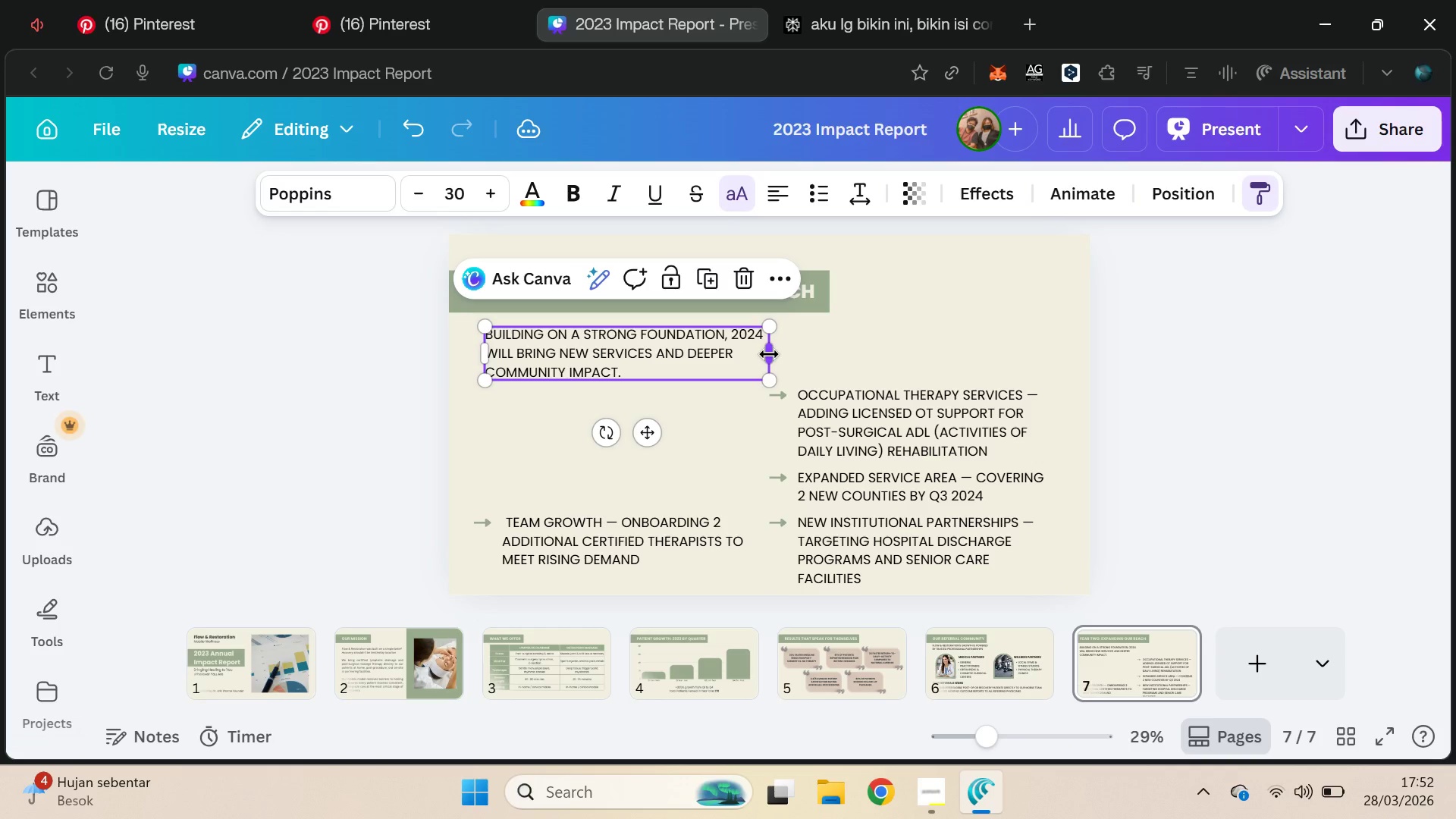 
left_click_drag(start_coordinate=[769, 354], to_coordinate=[870, 344])
 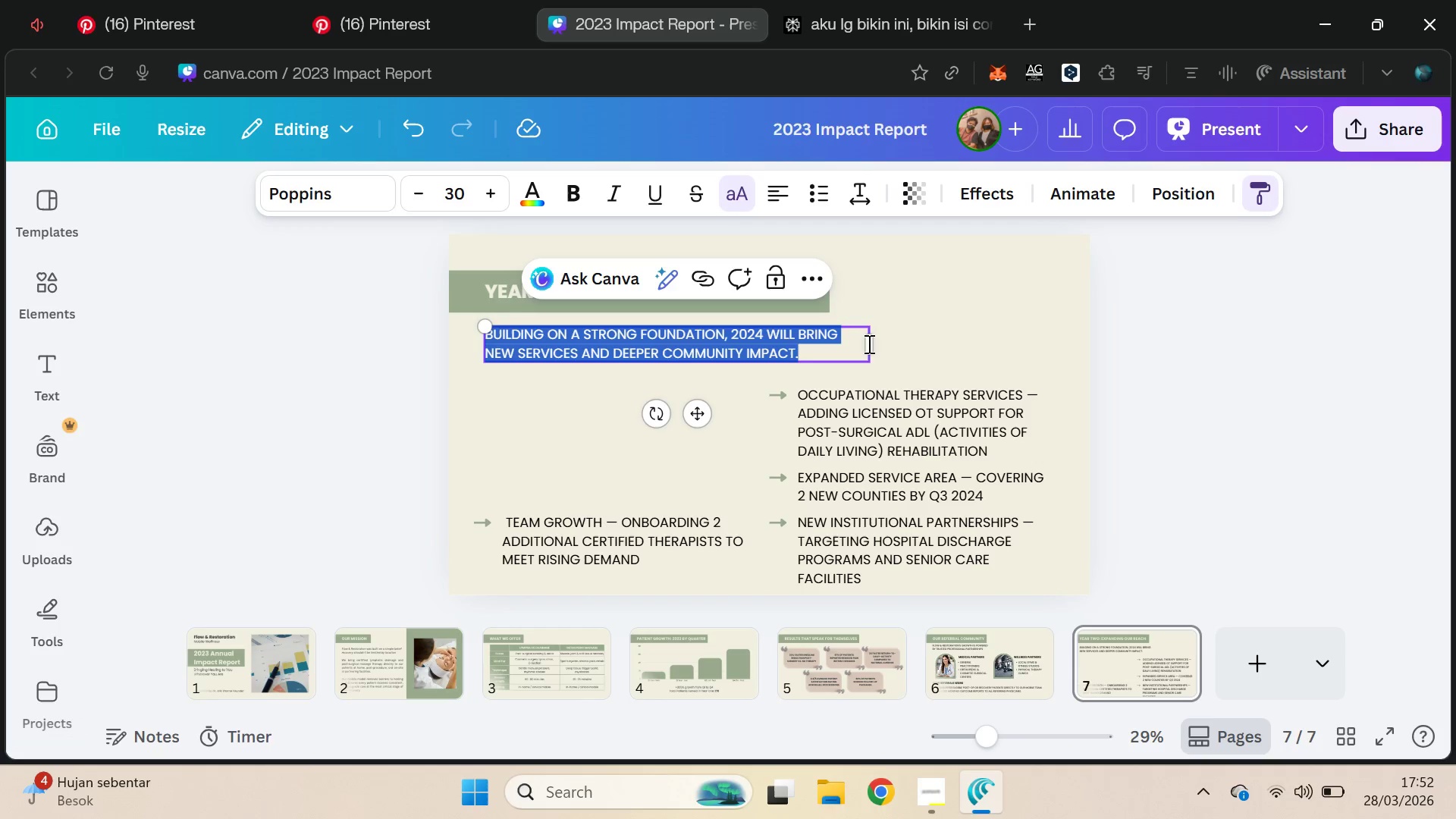 
left_click_drag(start_coordinate=[872, 345], to_coordinate=[836, 347])
 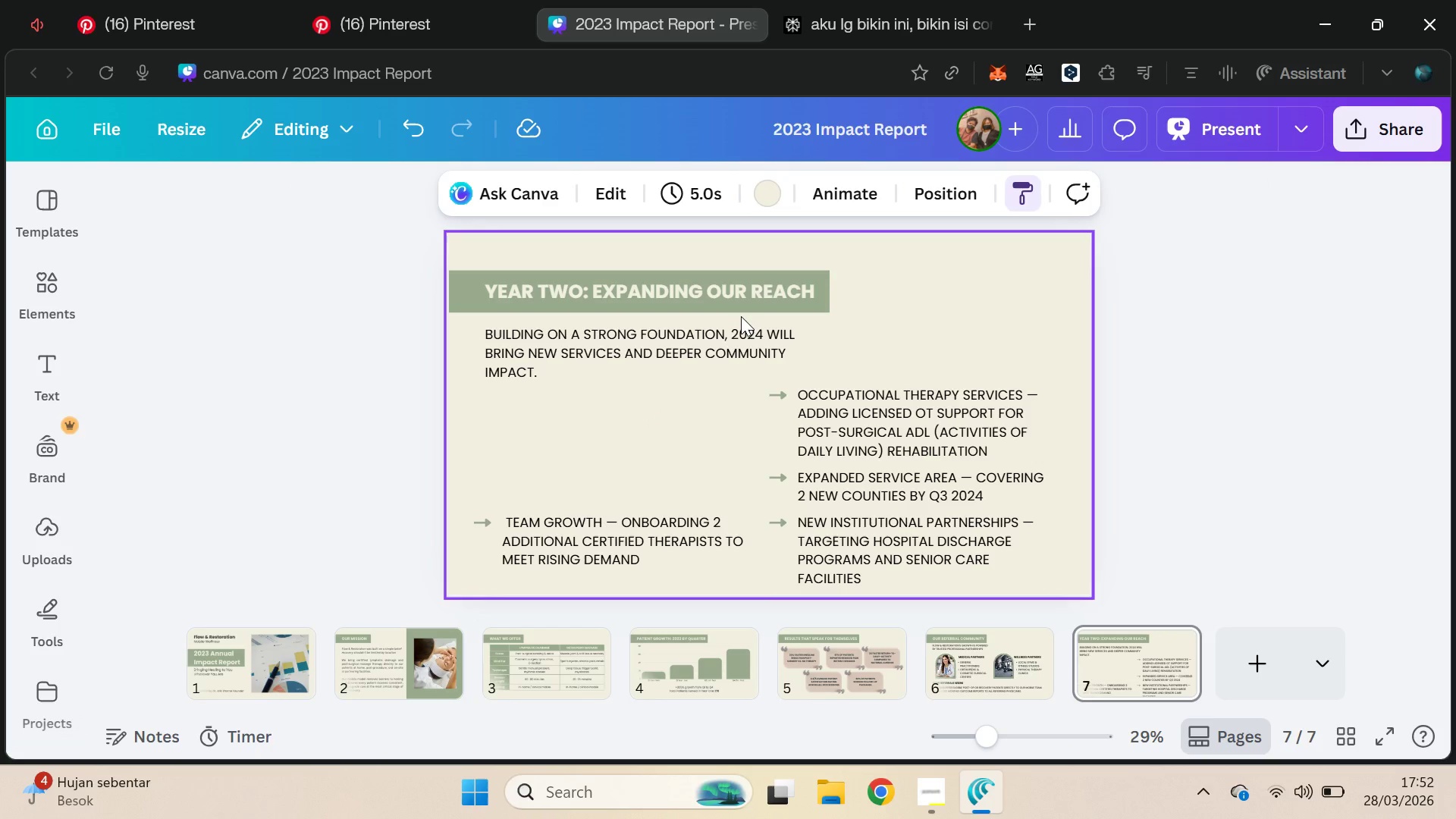 
double_click([762, 344])
 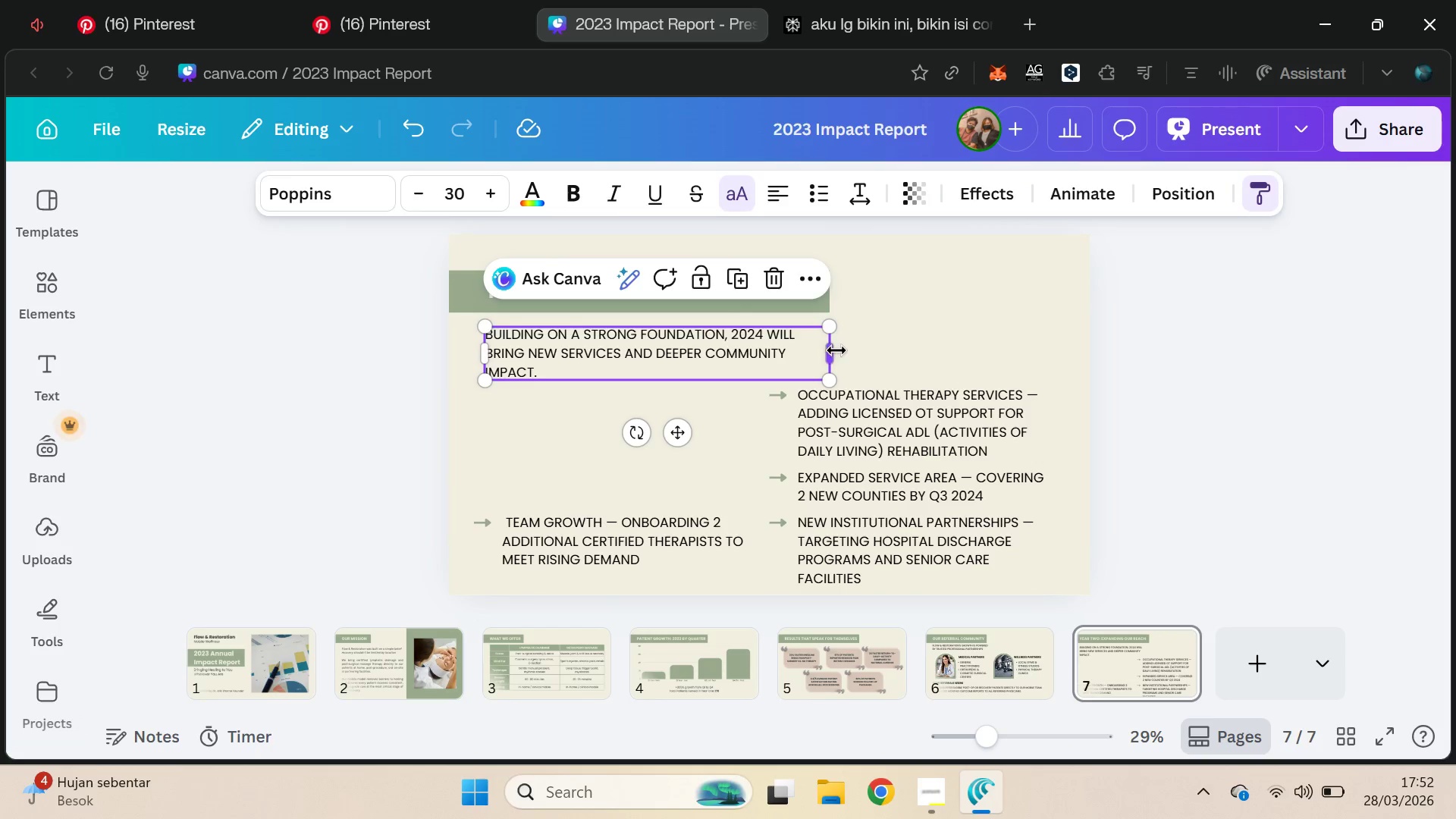 
left_click_drag(start_coordinate=[836, 350], to_coordinate=[921, 347])
 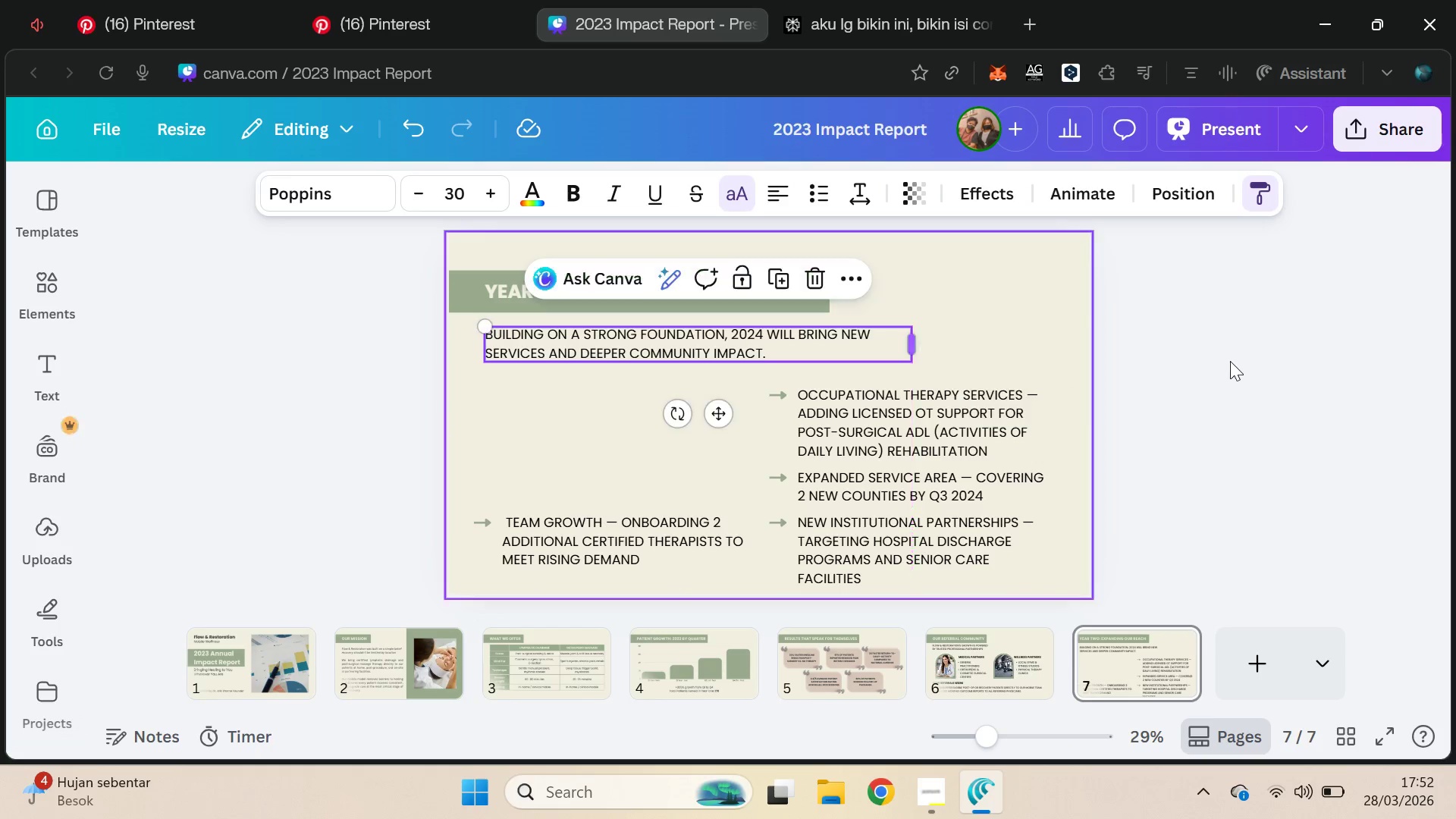 
left_click([1231, 361])
 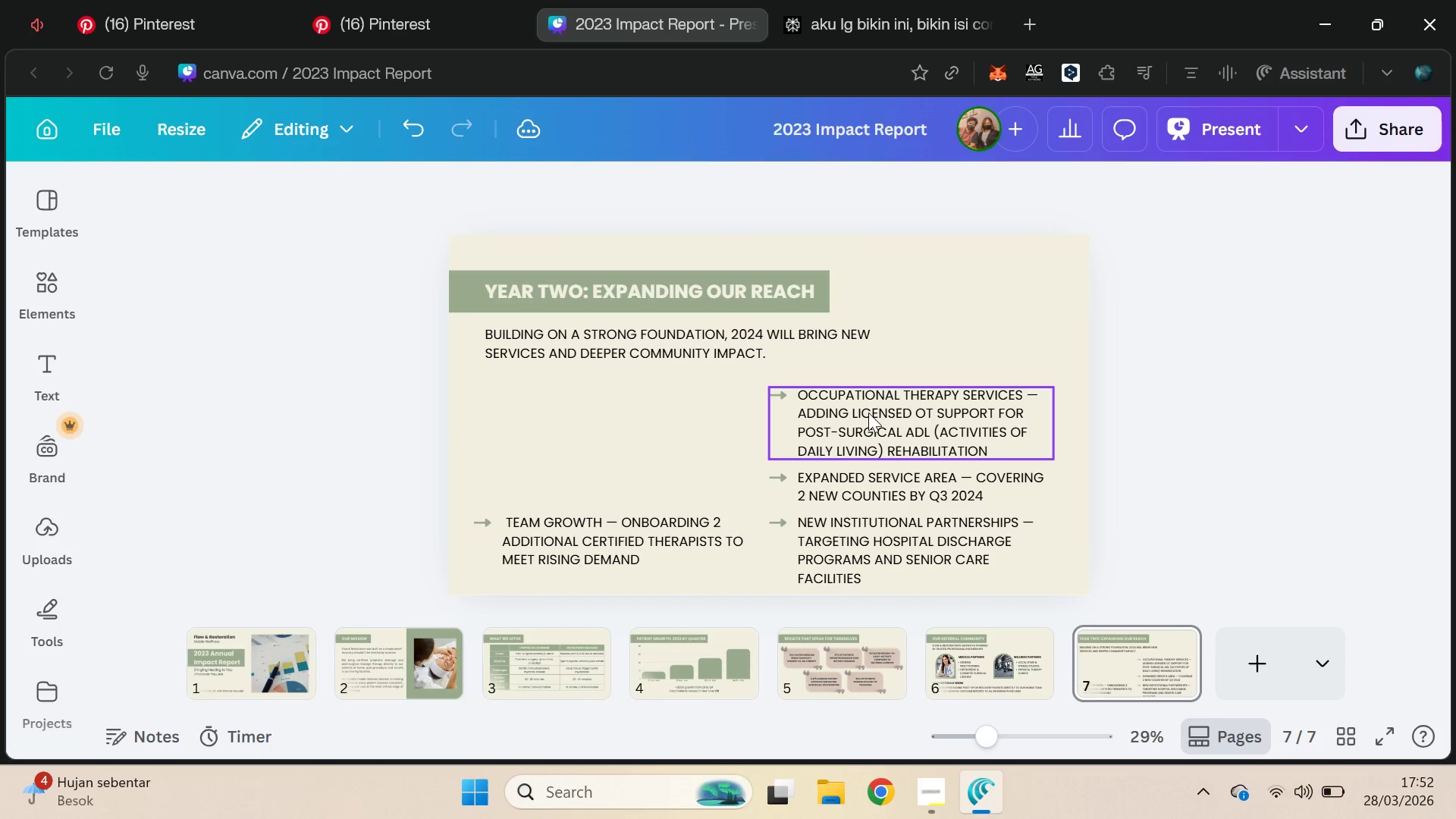 
left_click_drag(start_coordinate=[868, 413], to_coordinate=[587, 396])
 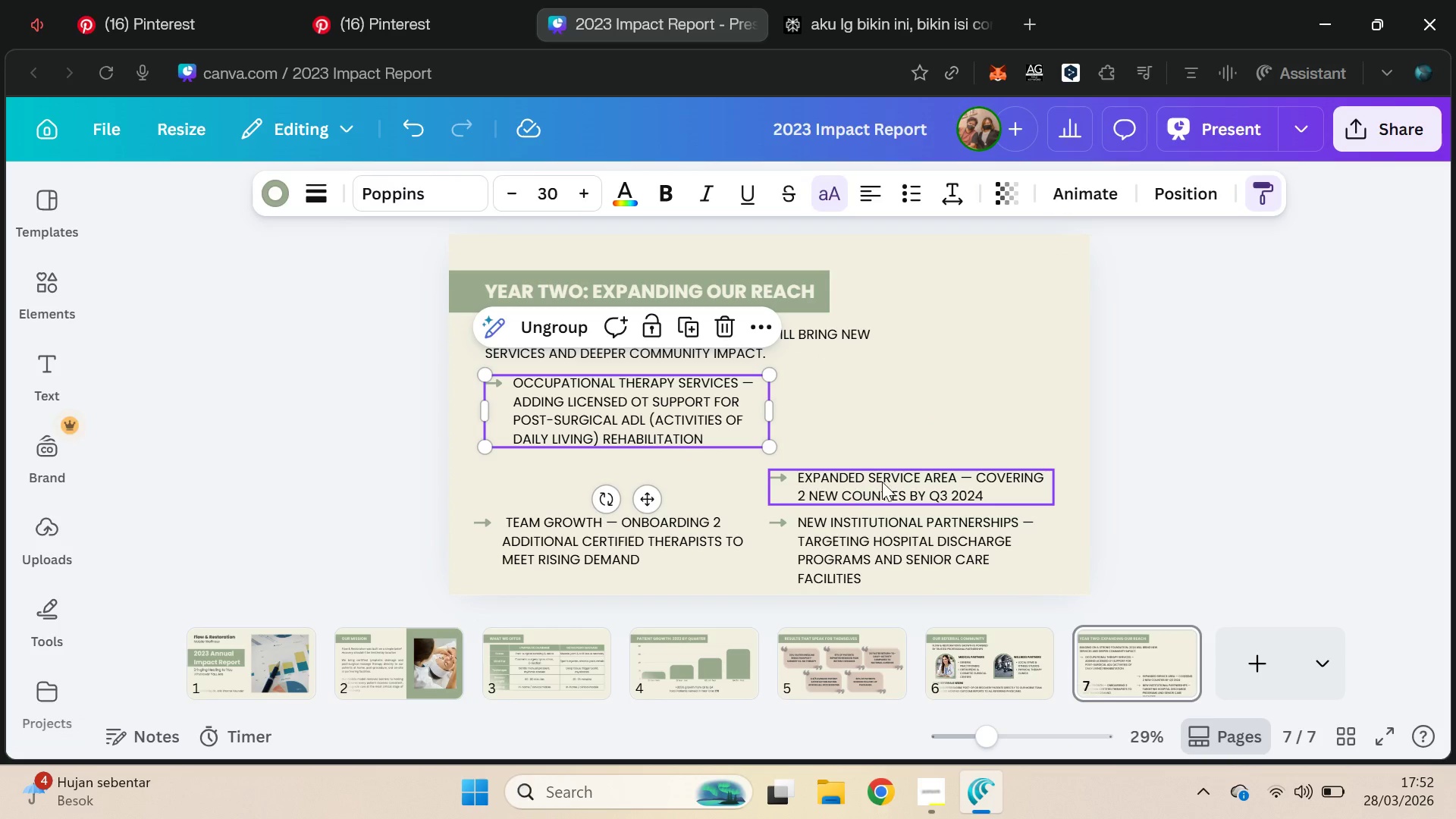 
hold_key(key=ShiftLeft, duration=0.44)
 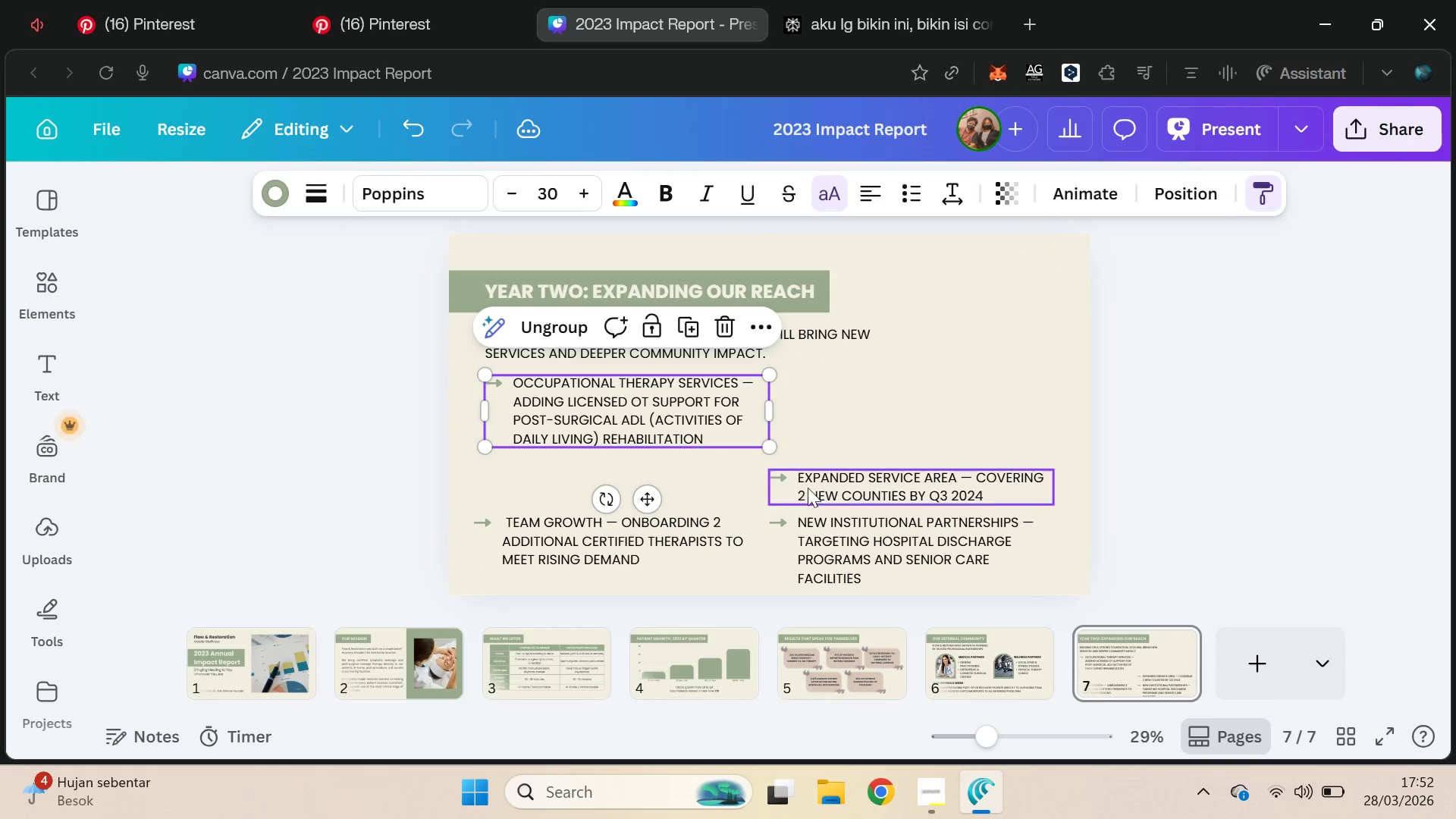 
left_click_drag(start_coordinate=[892, 480], to_coordinate=[890, 388])
 